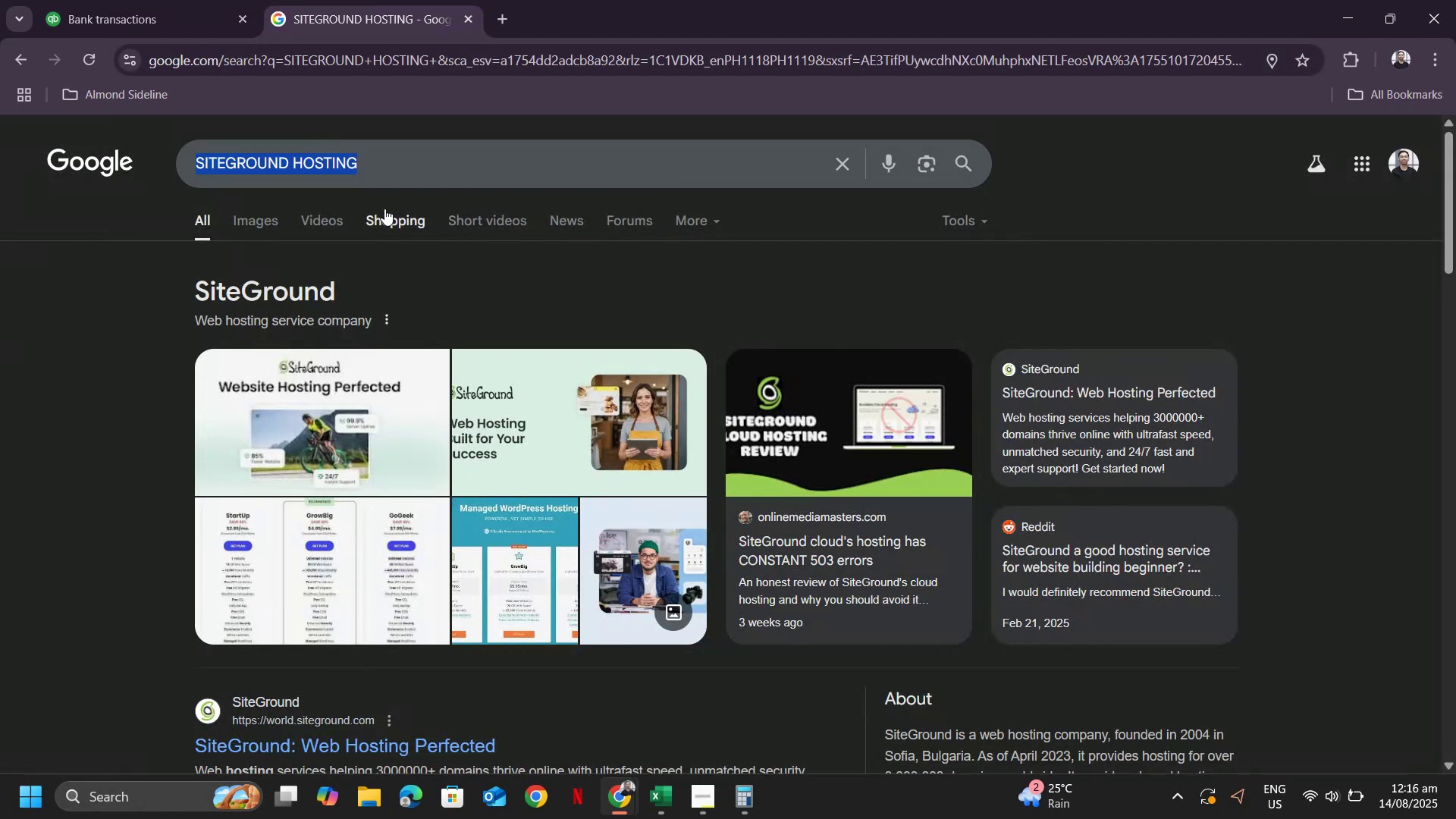 
key(Control+V)
 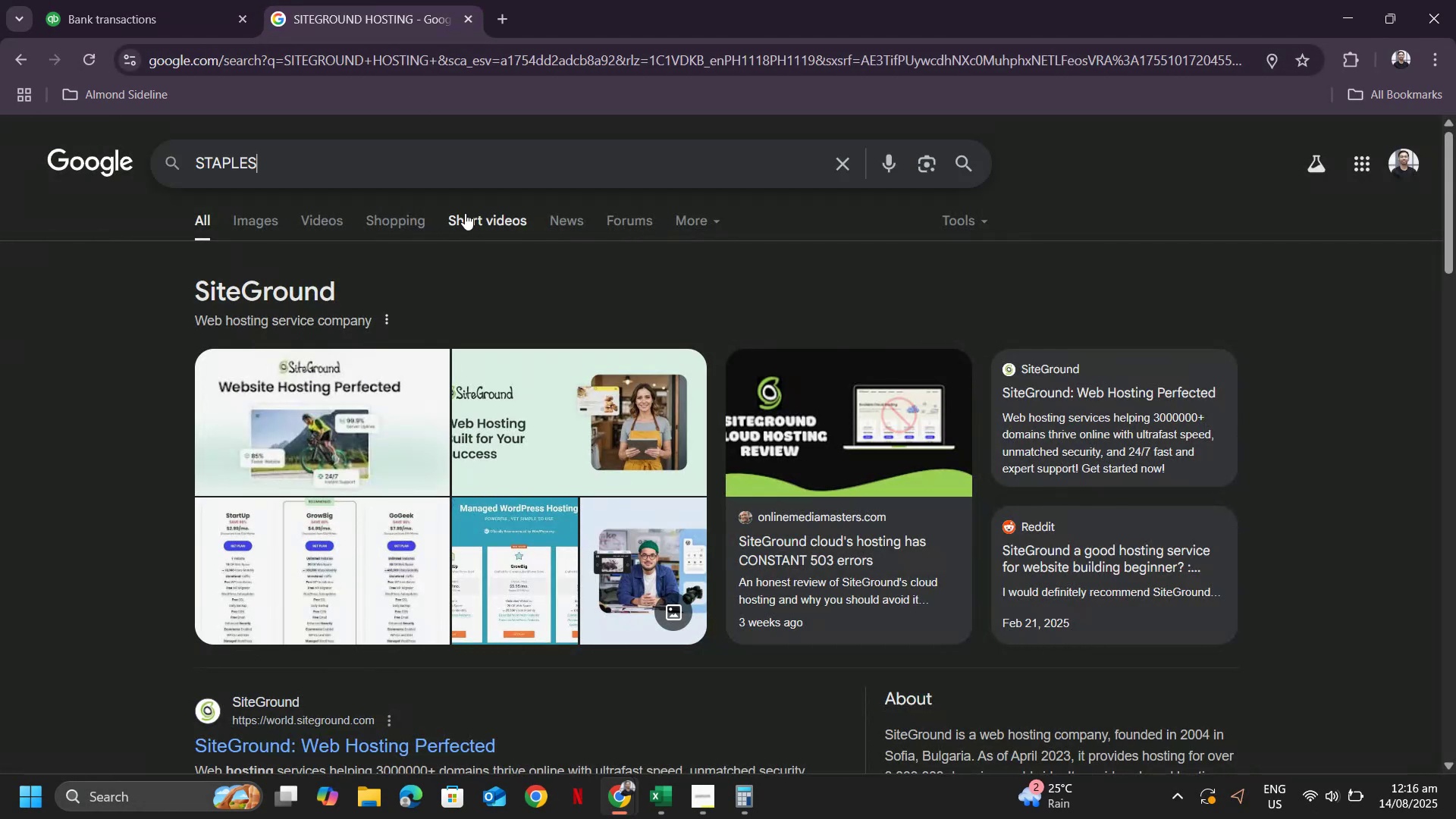 
key(Control+Space)
 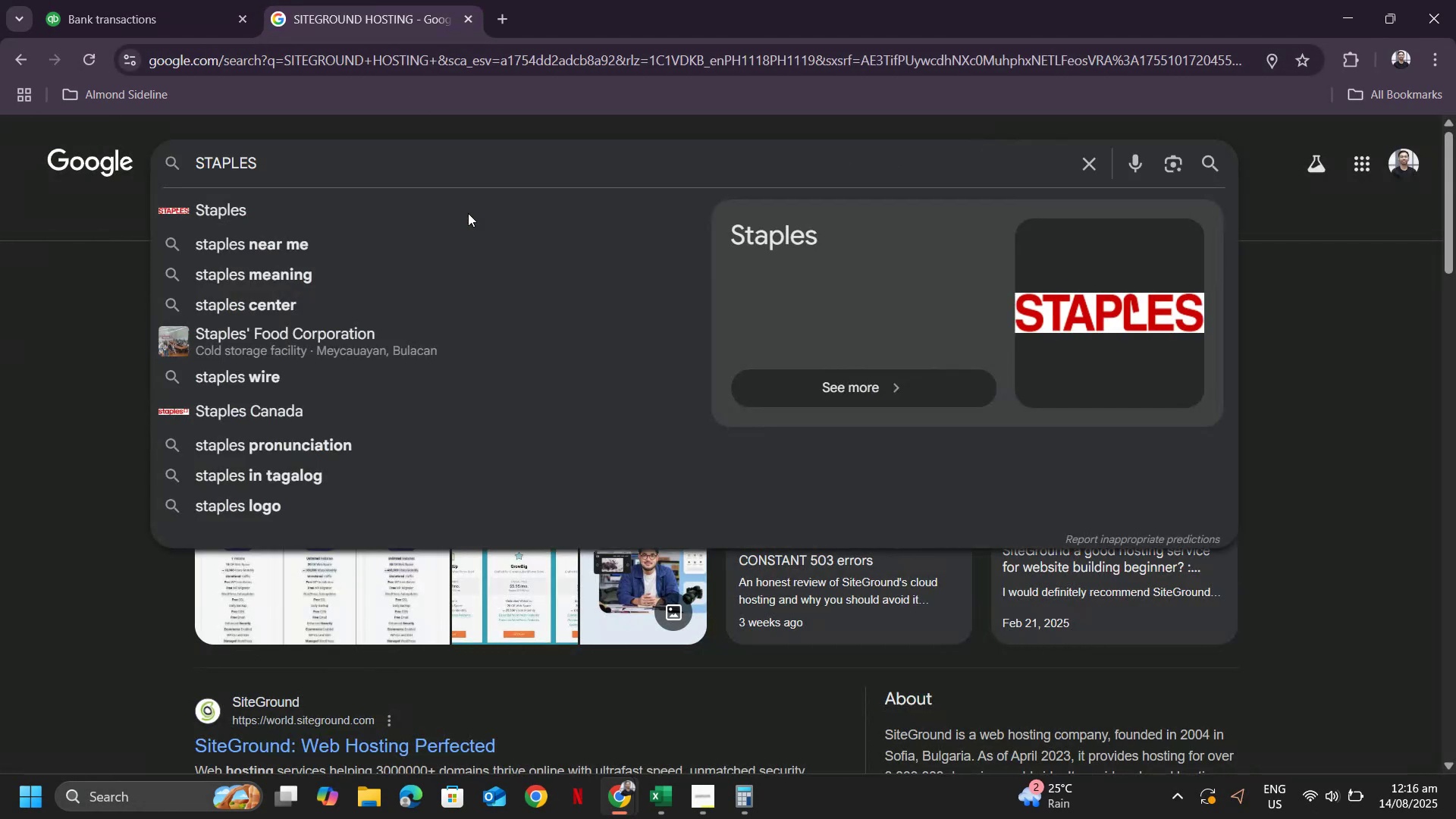 
key(Enter)
 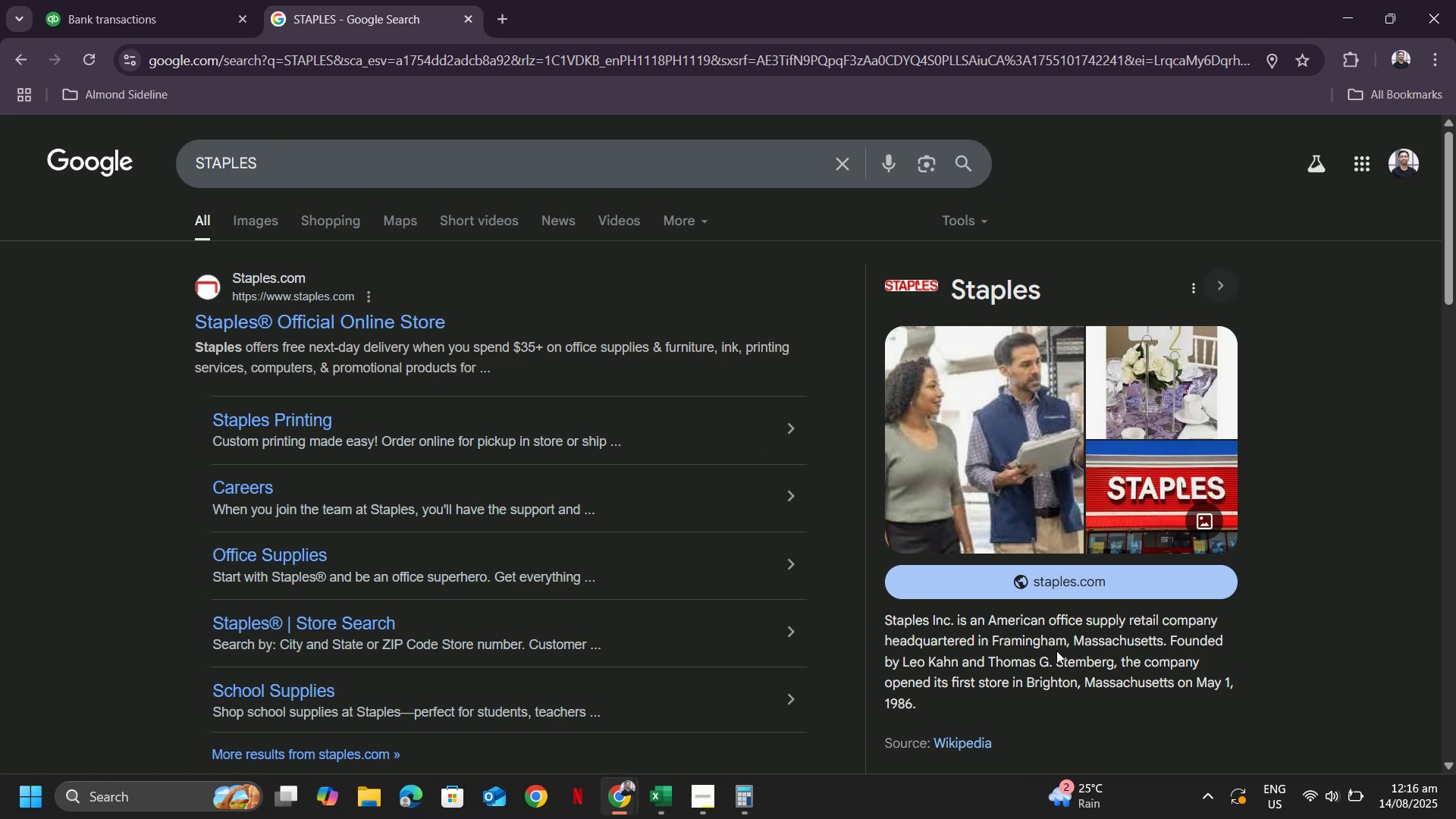 
wait(8.95)
 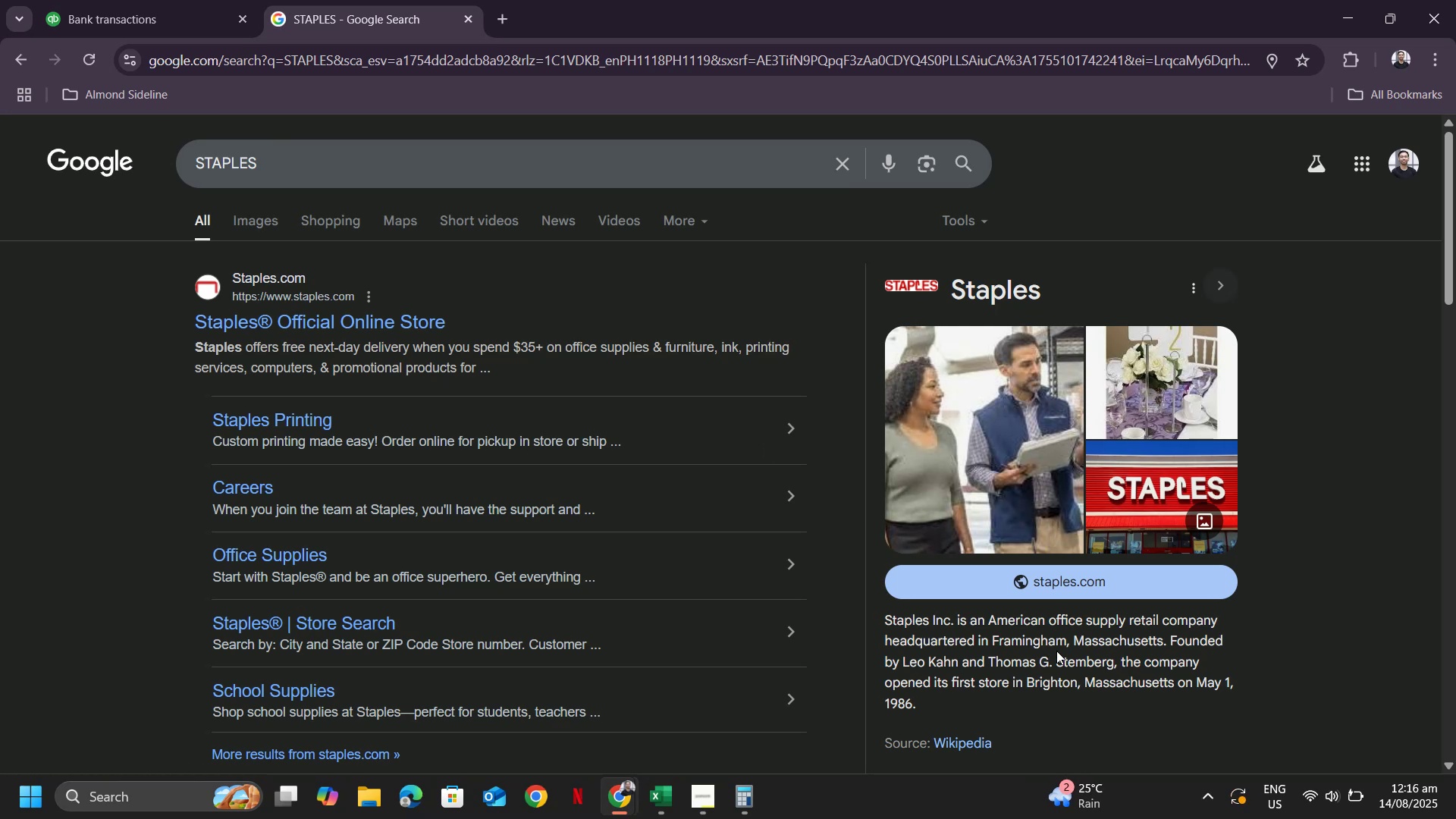 
left_click([92, 0])
 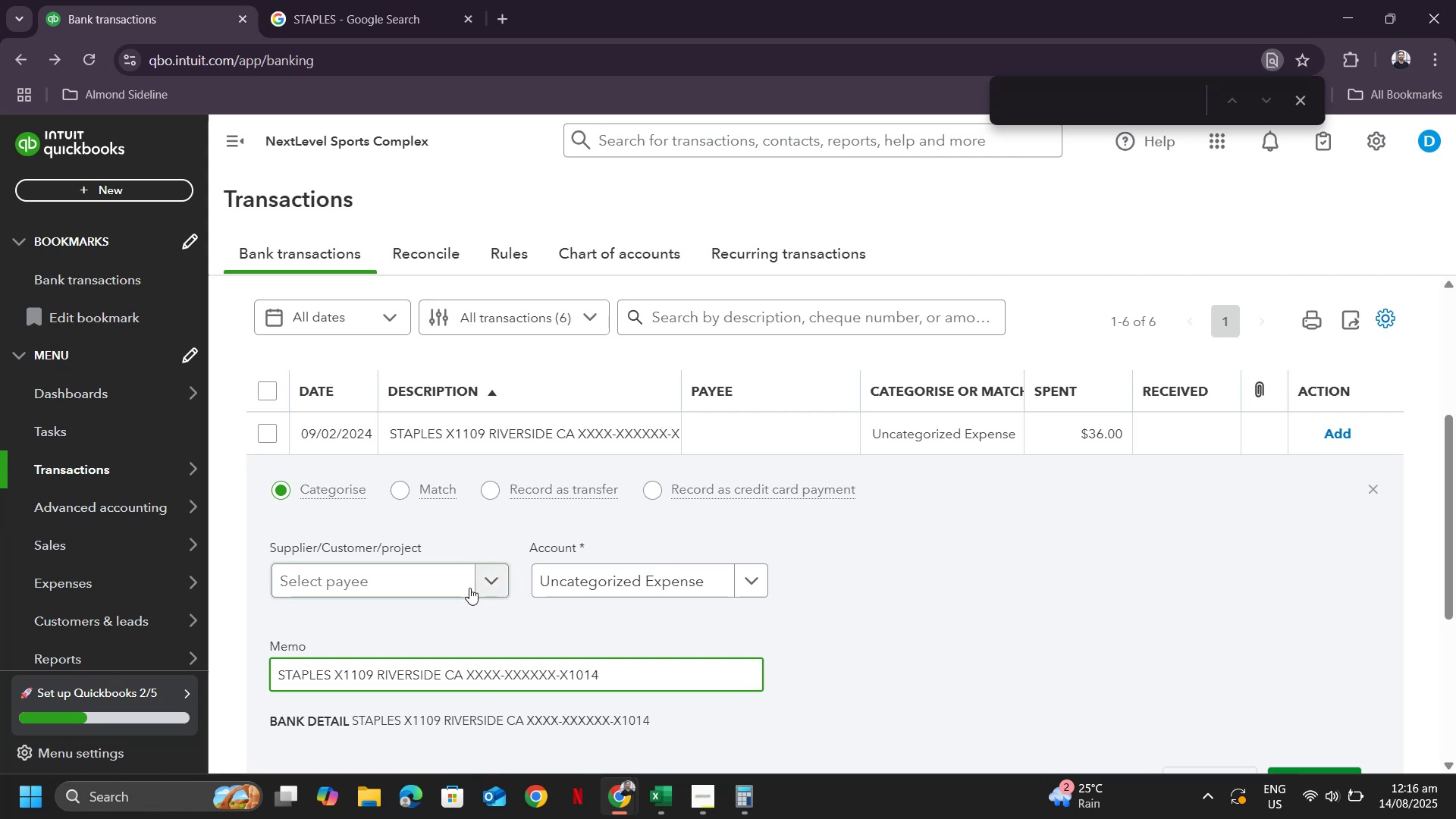 
left_click([472, 585])
 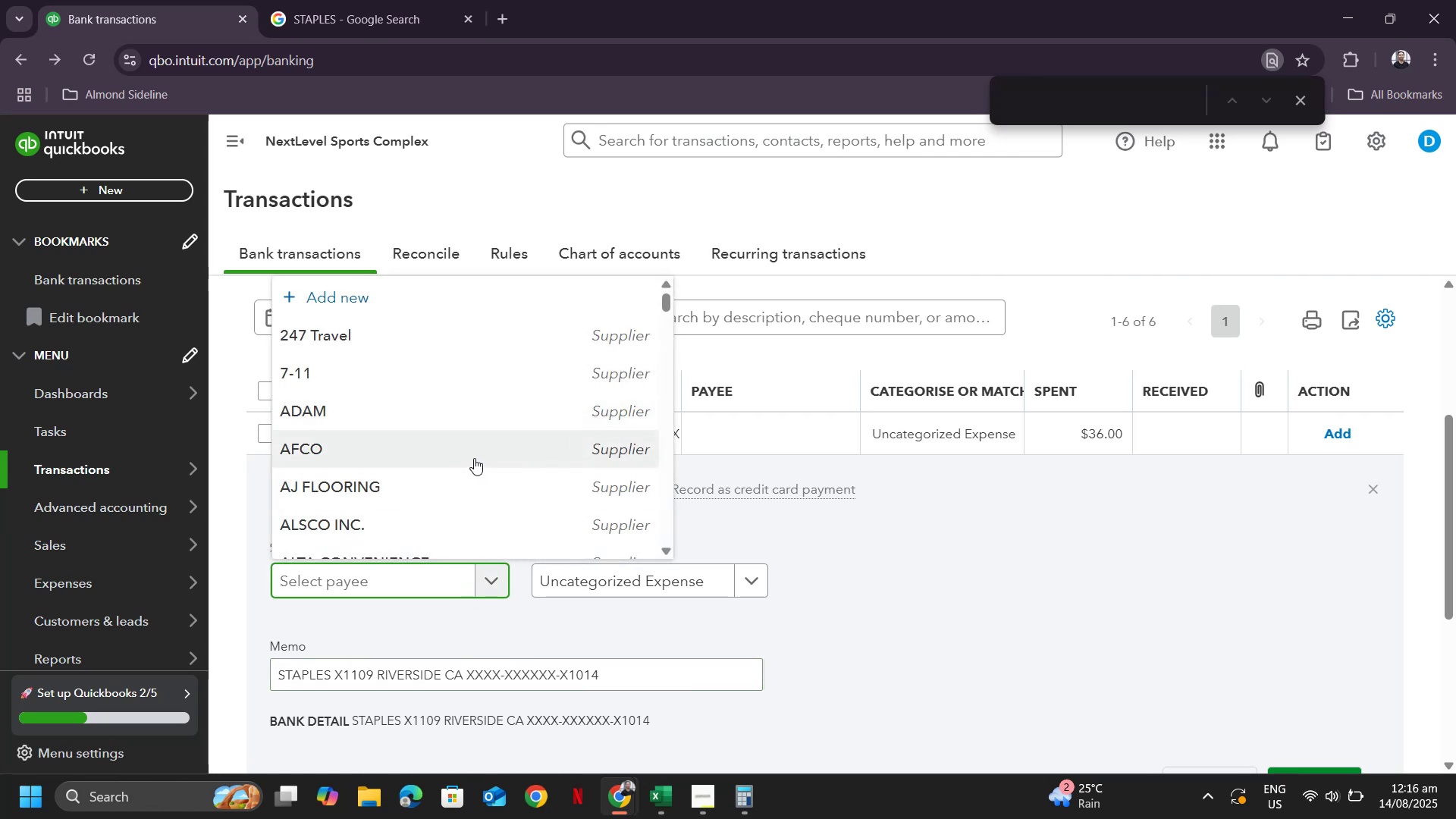 
key(Control+ControlLeft)
 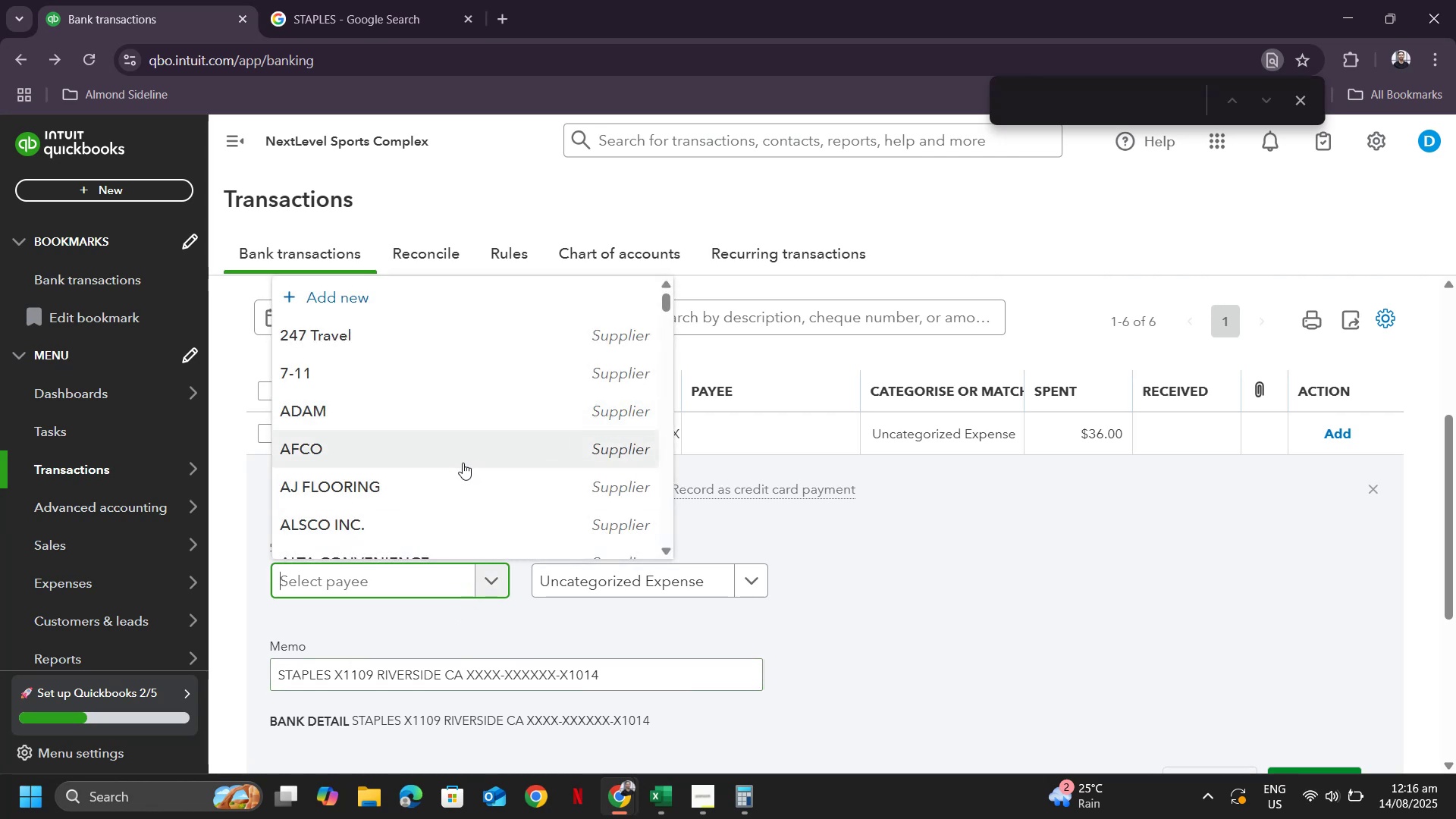 
key(Control+V)
 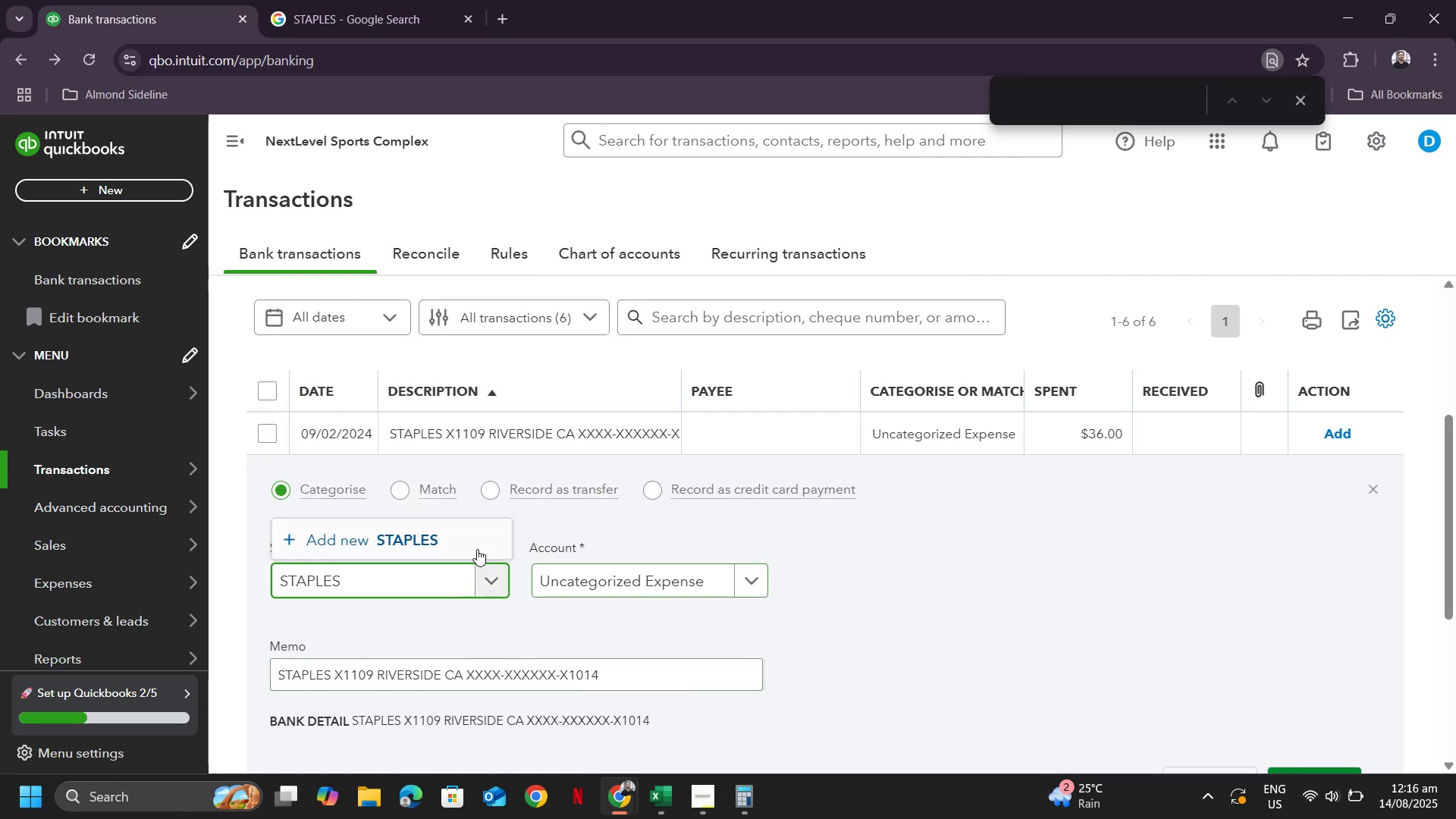 
left_click([417, 539])
 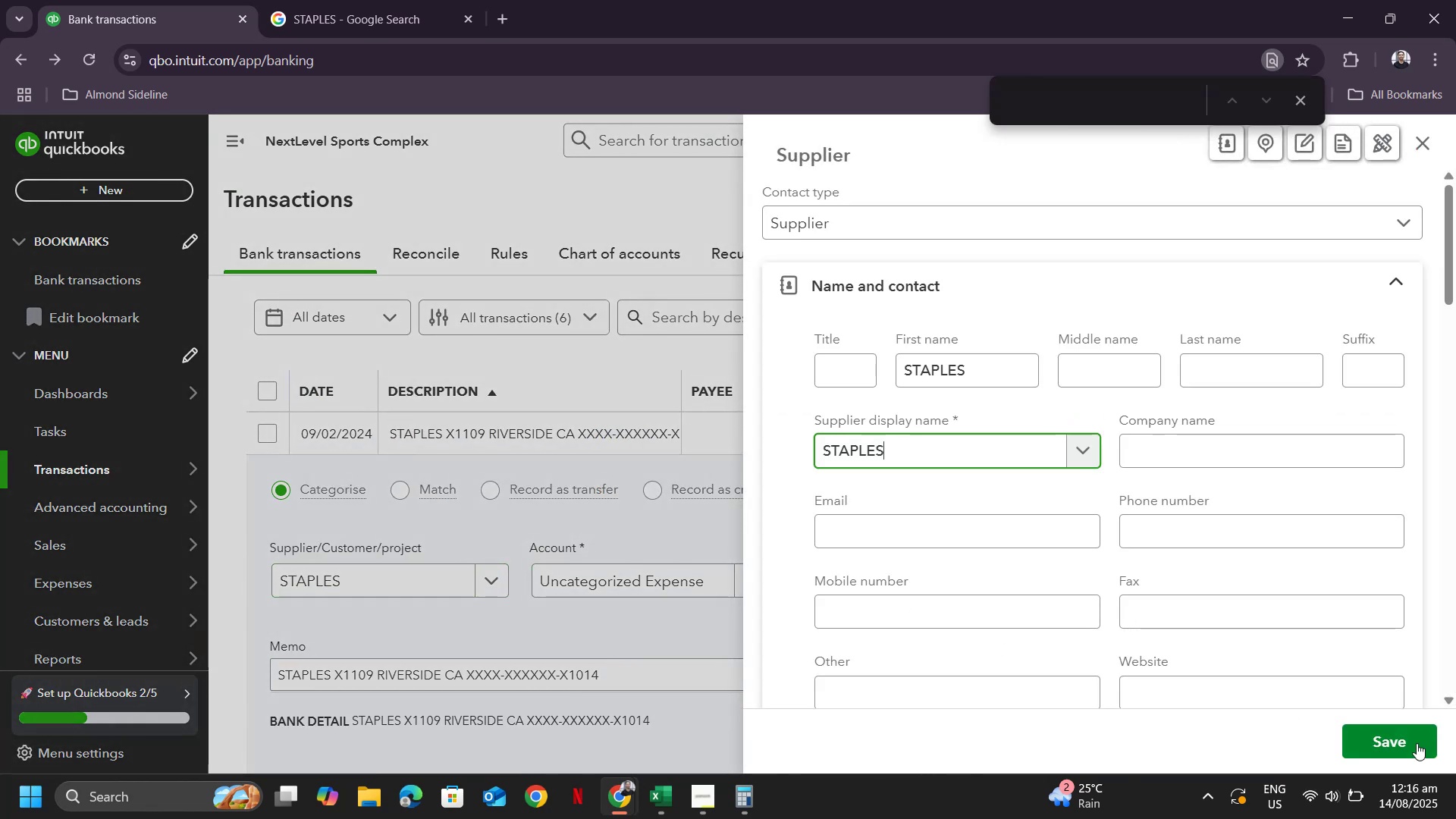 
left_click([1410, 744])
 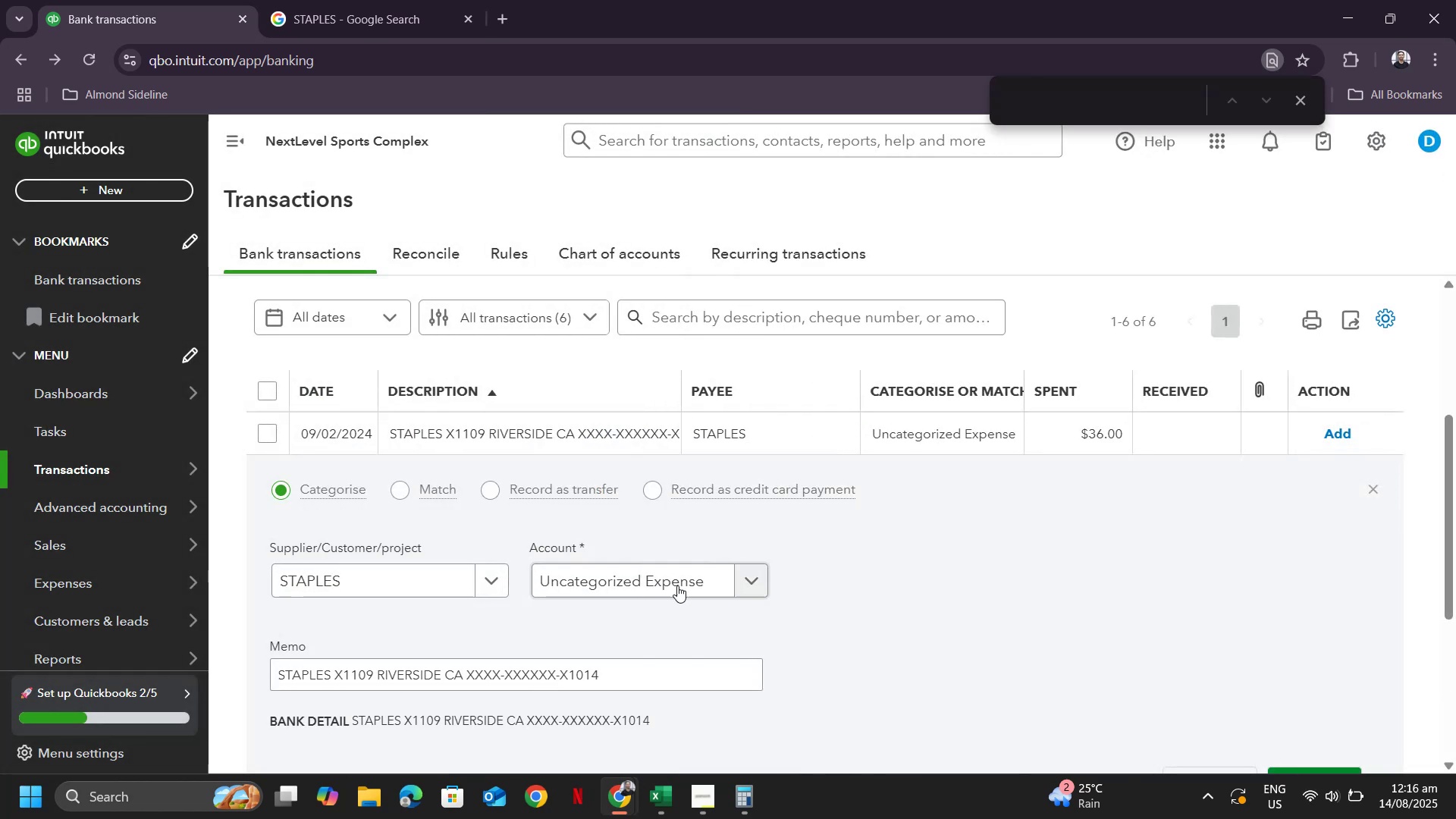 
left_click([658, 580])
 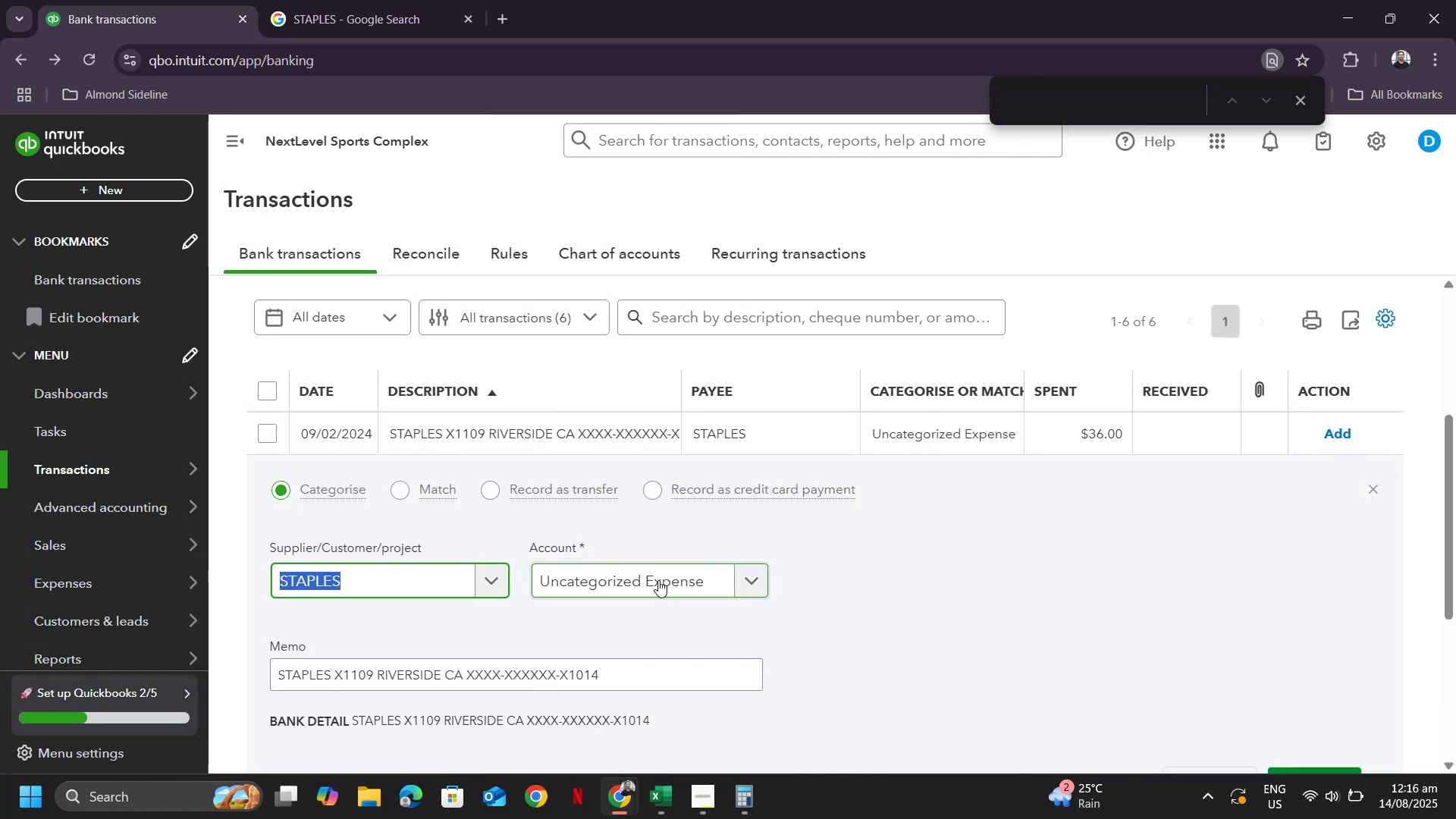 
left_click([658, 580])
 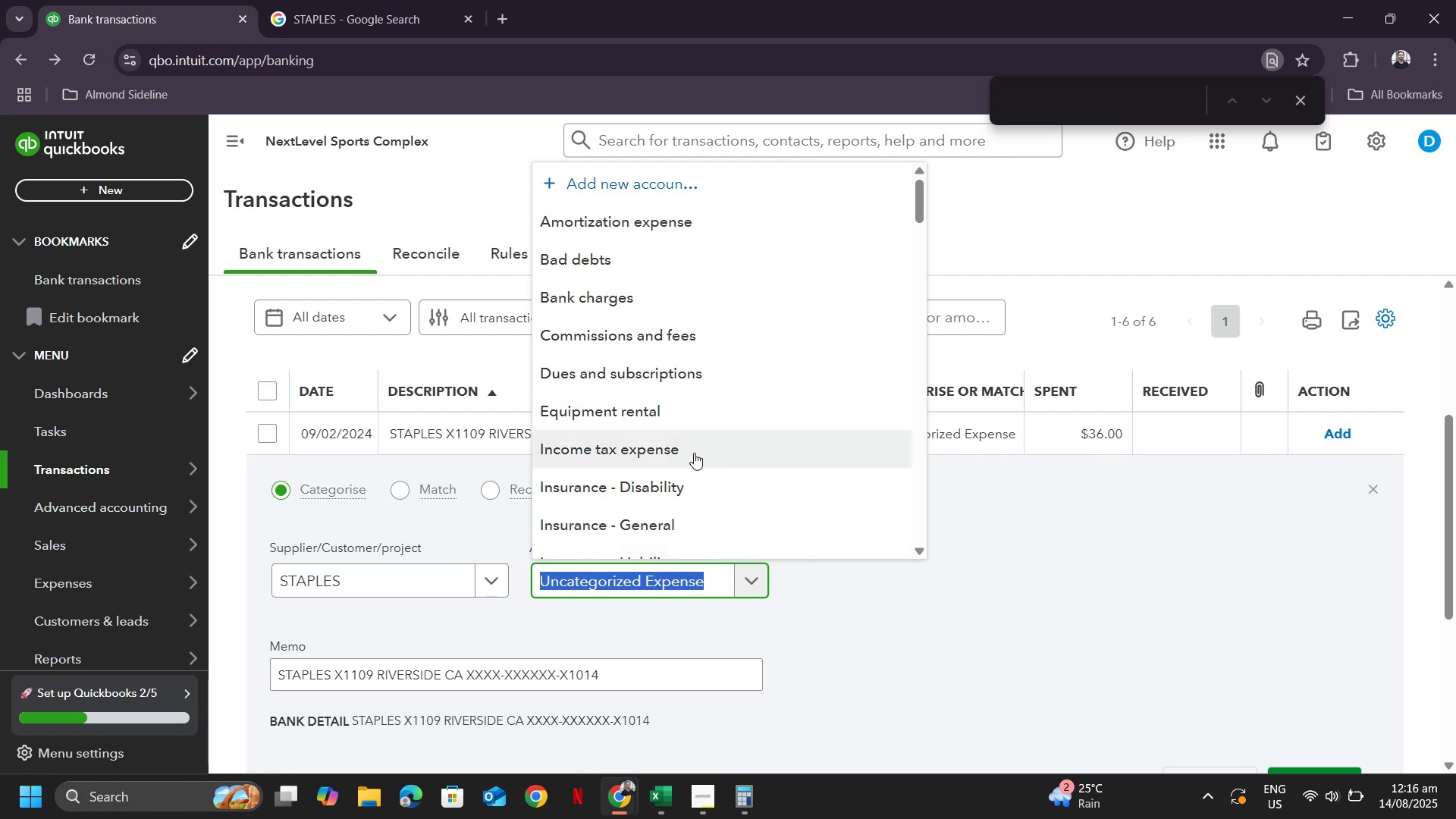 
scroll: coordinate [689, 417], scroll_direction: down, amount: 4.0
 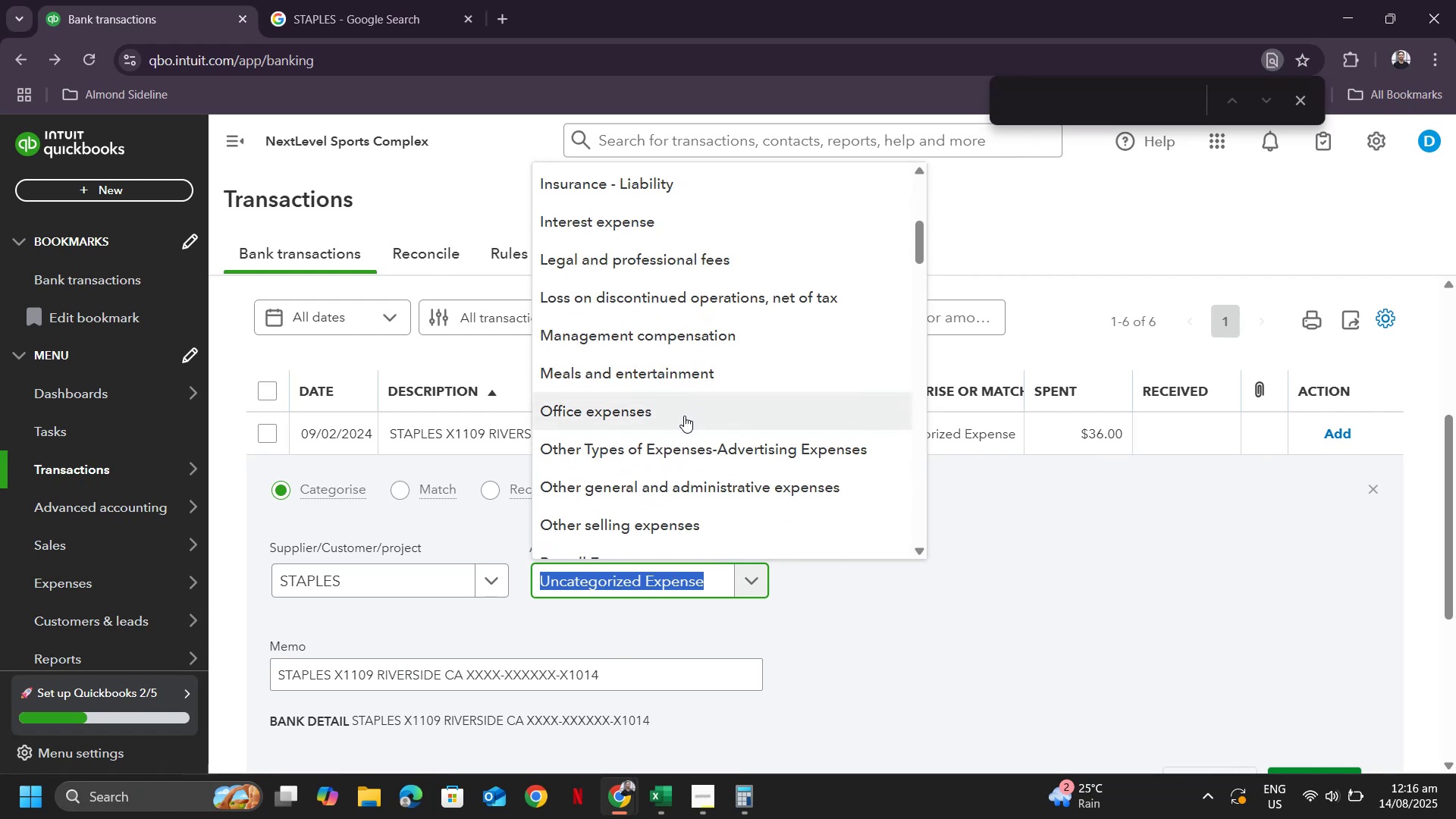 
left_click([684, 416])
 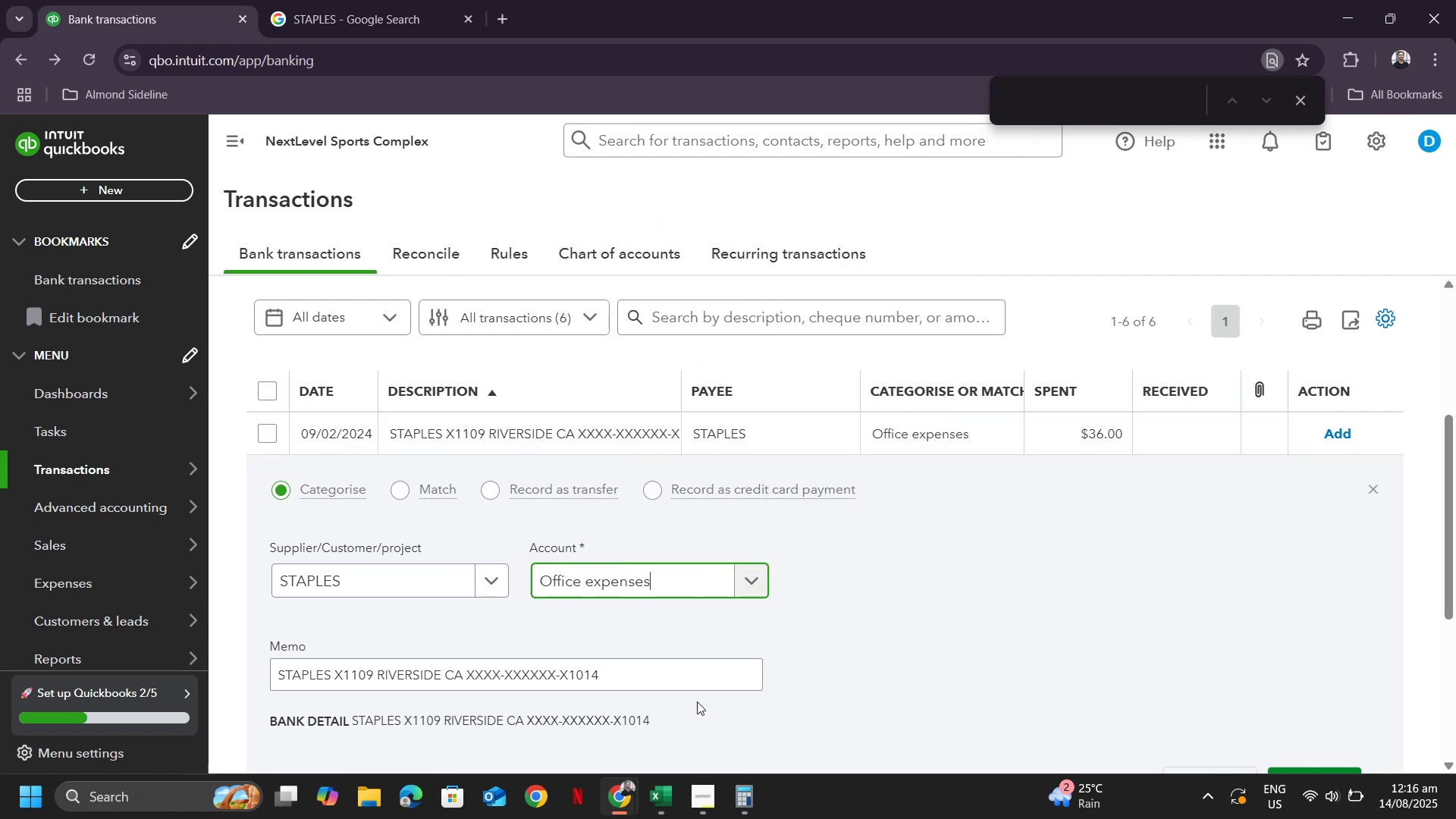 
scroll: coordinate [1124, 617], scroll_direction: down, amount: 1.0
 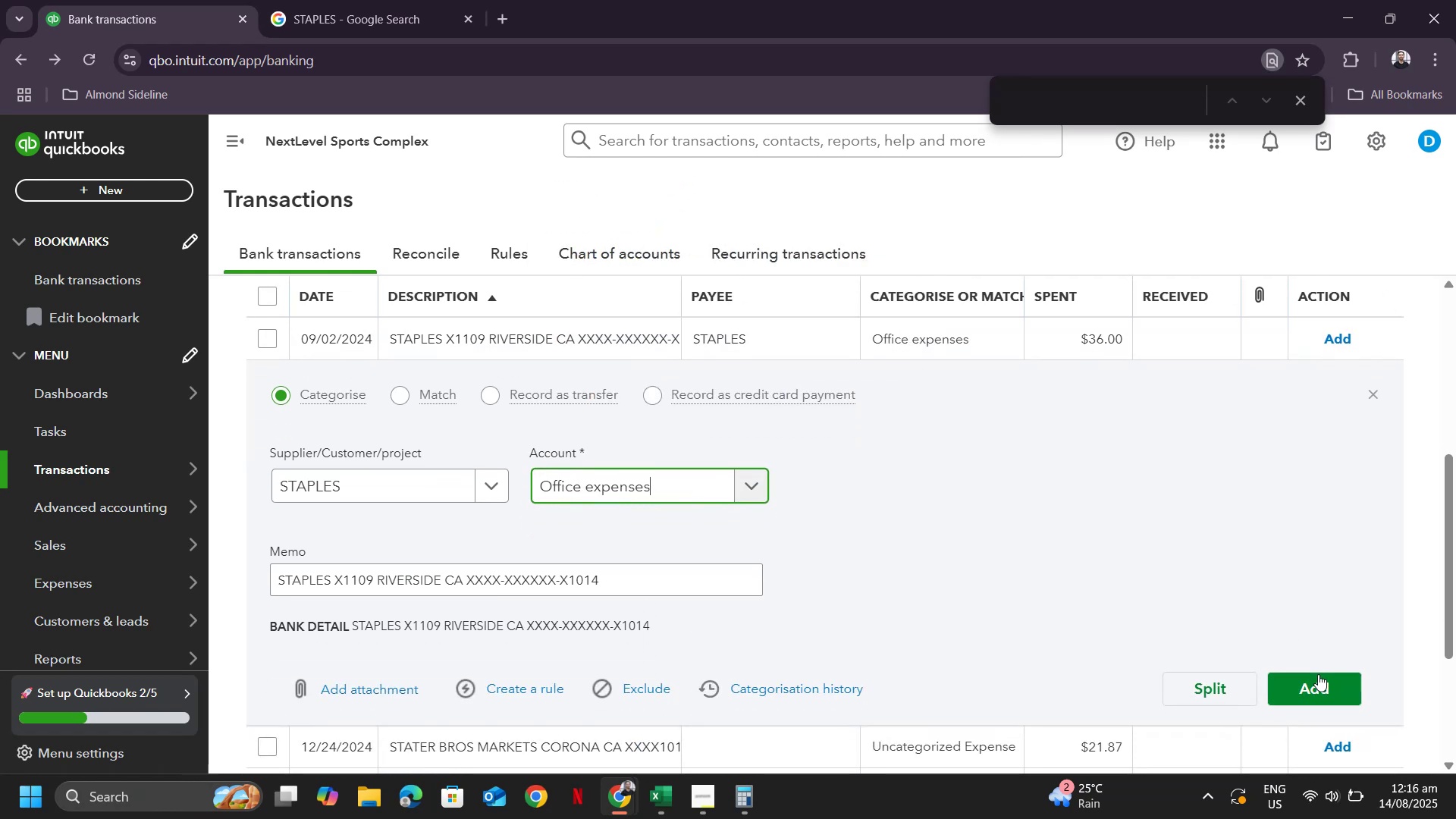 
left_click([1319, 677])
 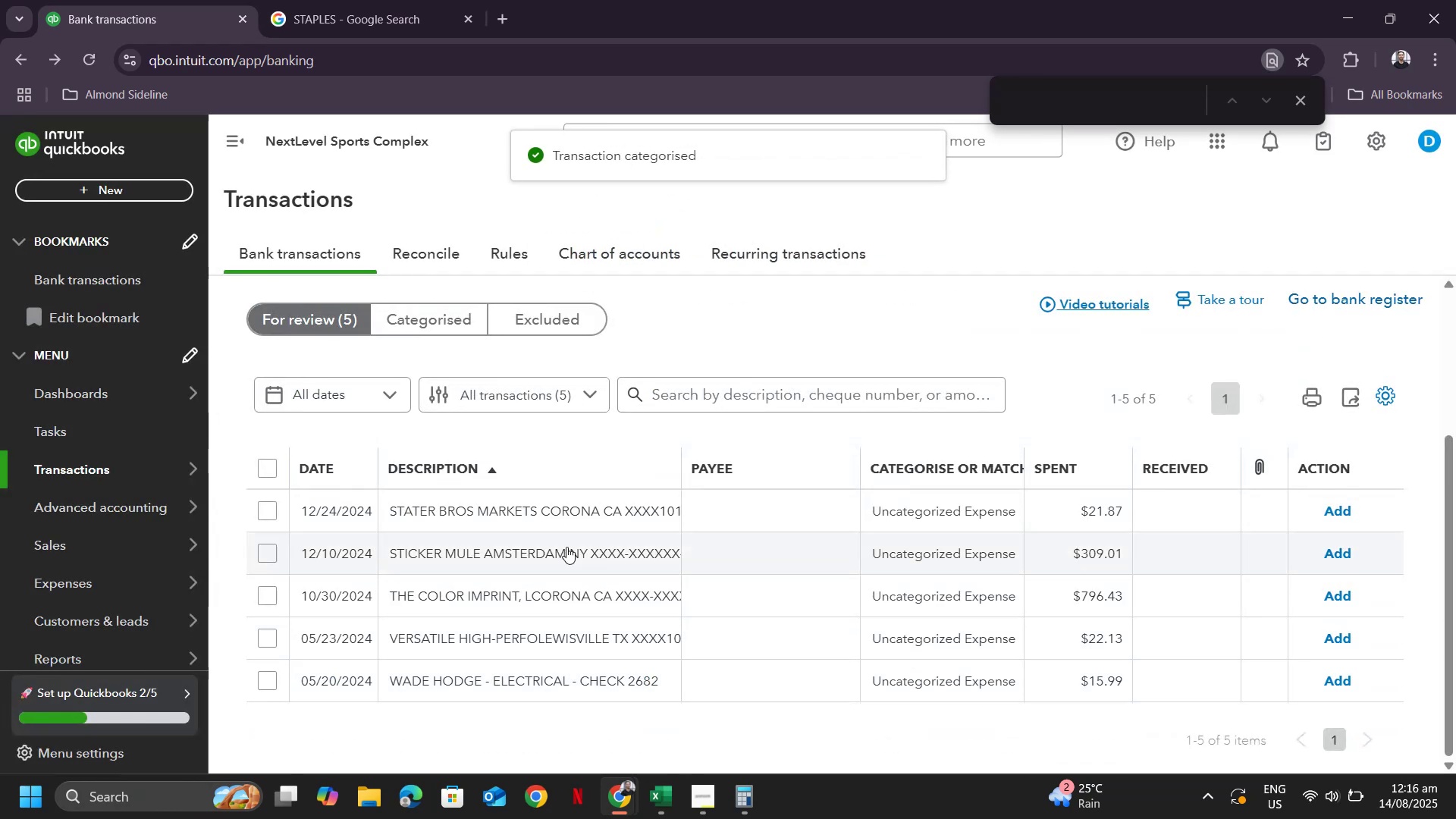 
left_click([510, 519])
 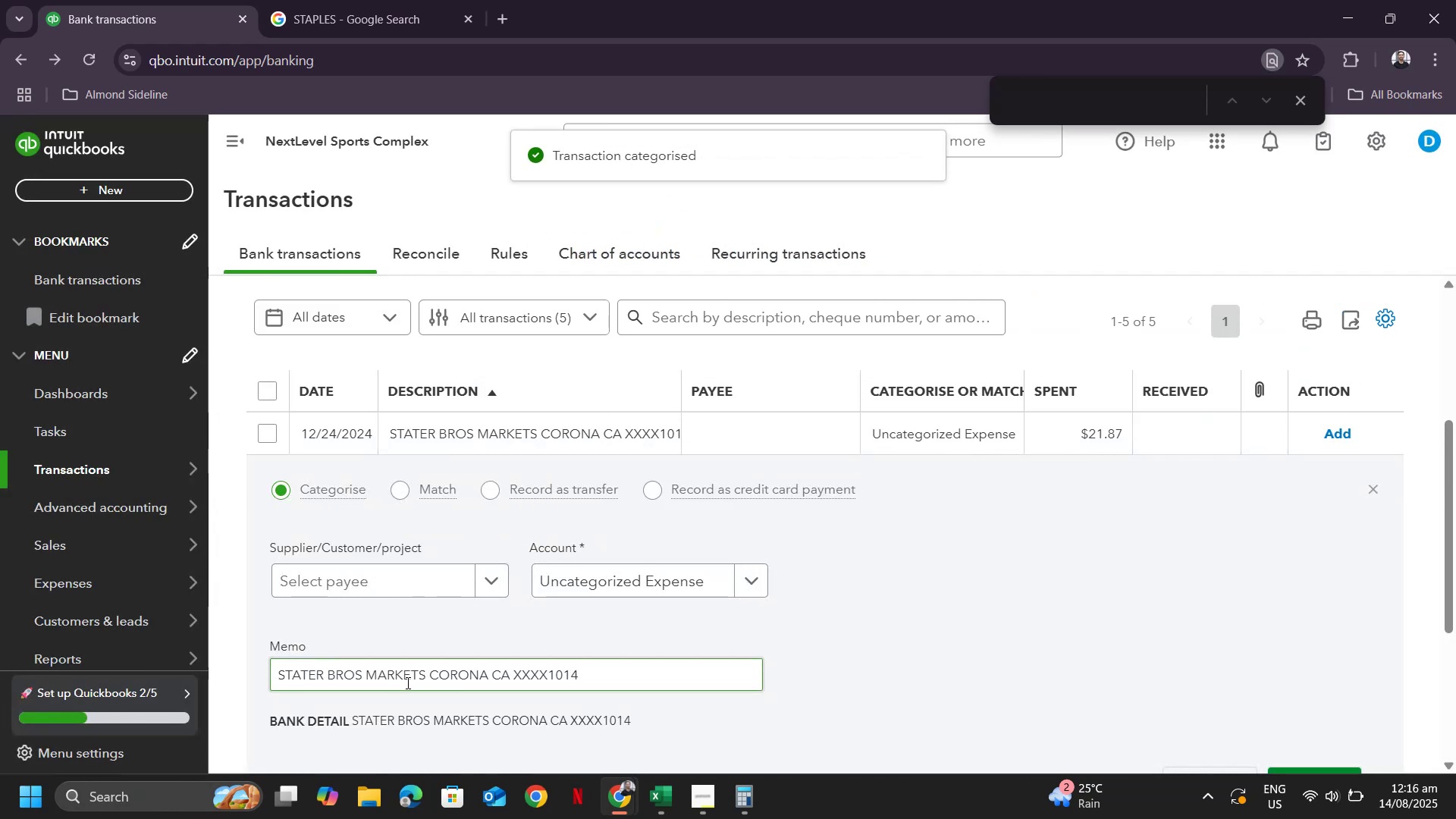 
left_click_drag(start_coordinate=[425, 673], to_coordinate=[218, 664])
 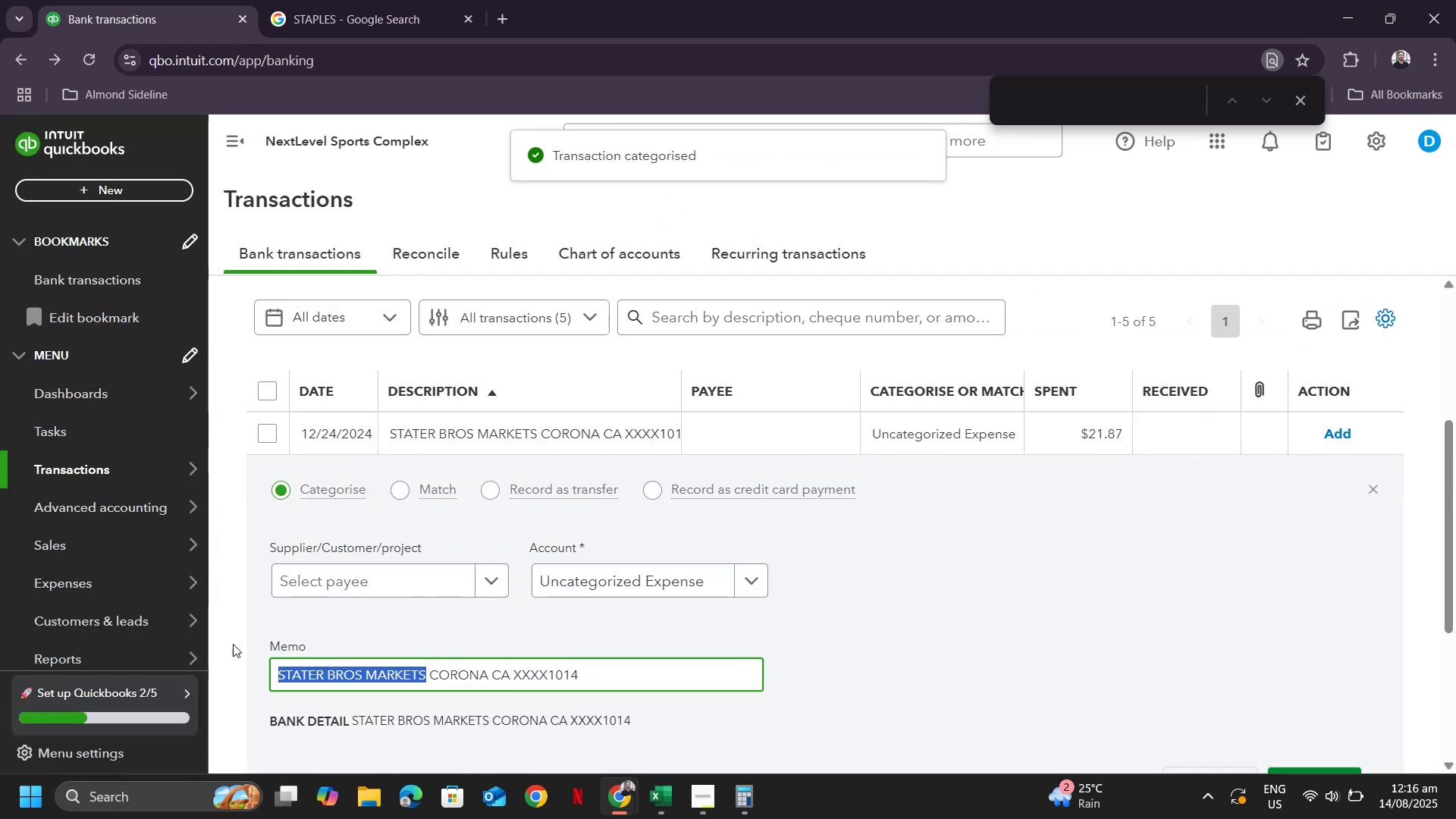 
key(Control+ControlLeft)
 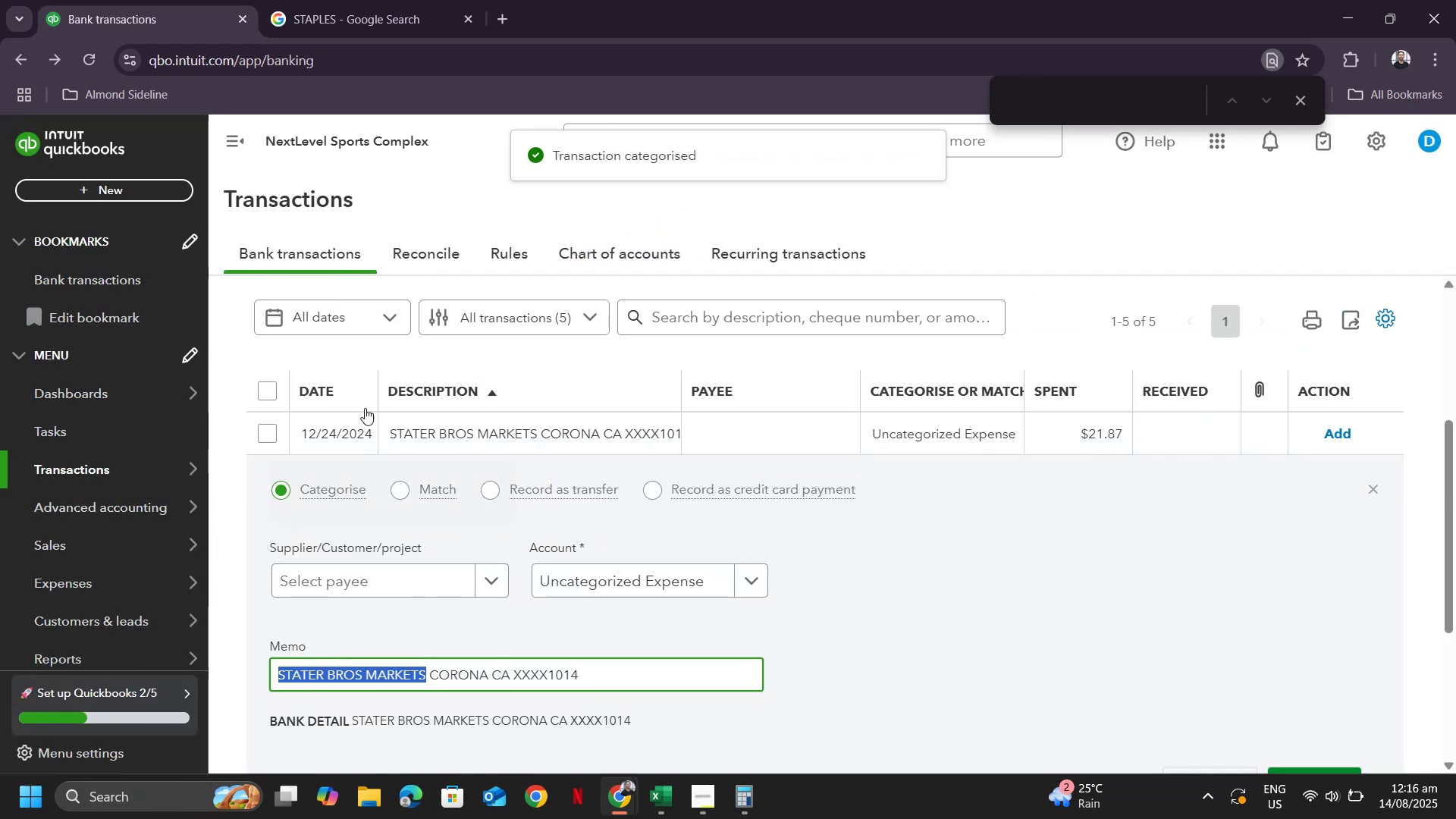 
key(Control+C)
 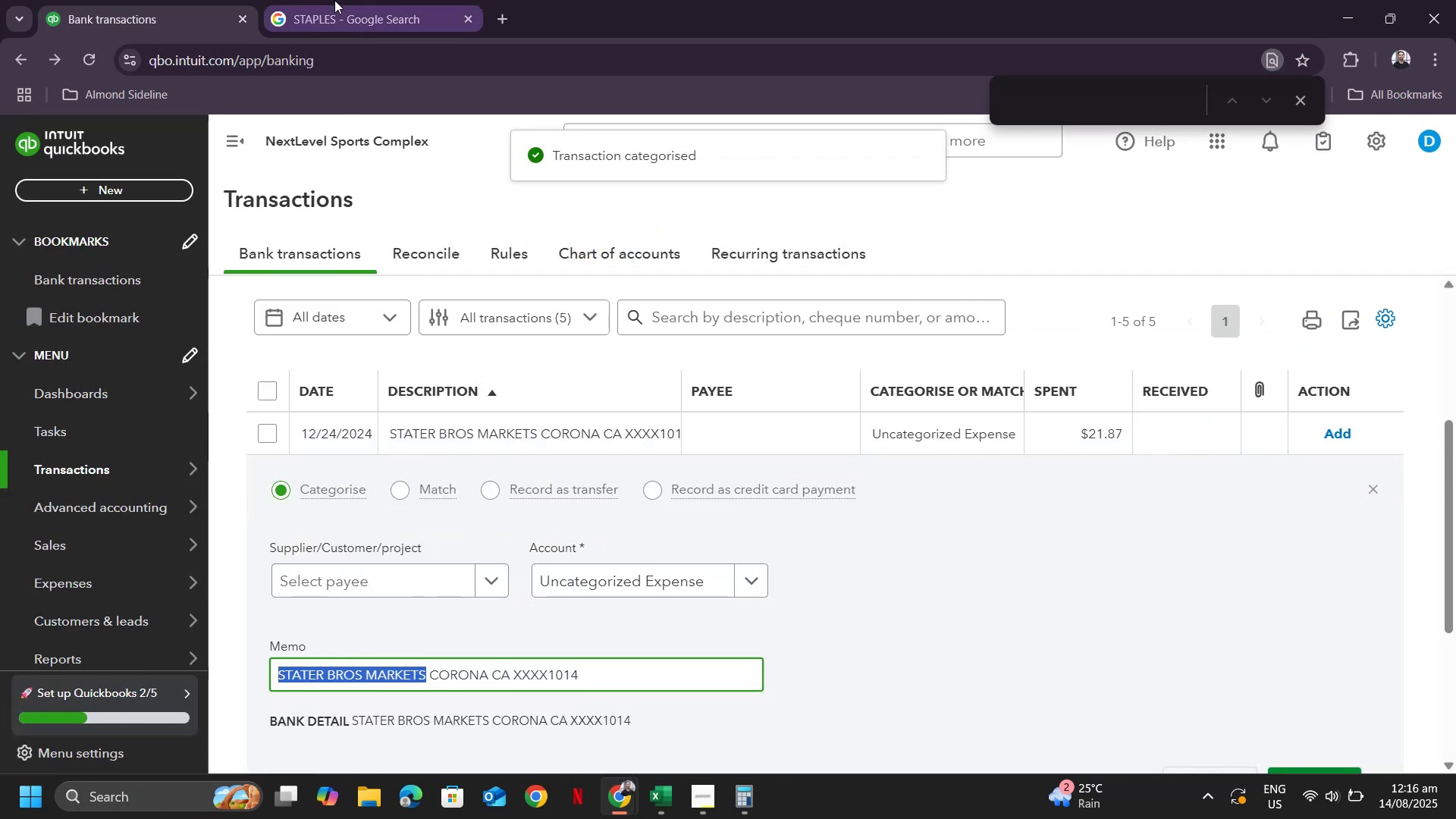 
left_click([334, 0])
 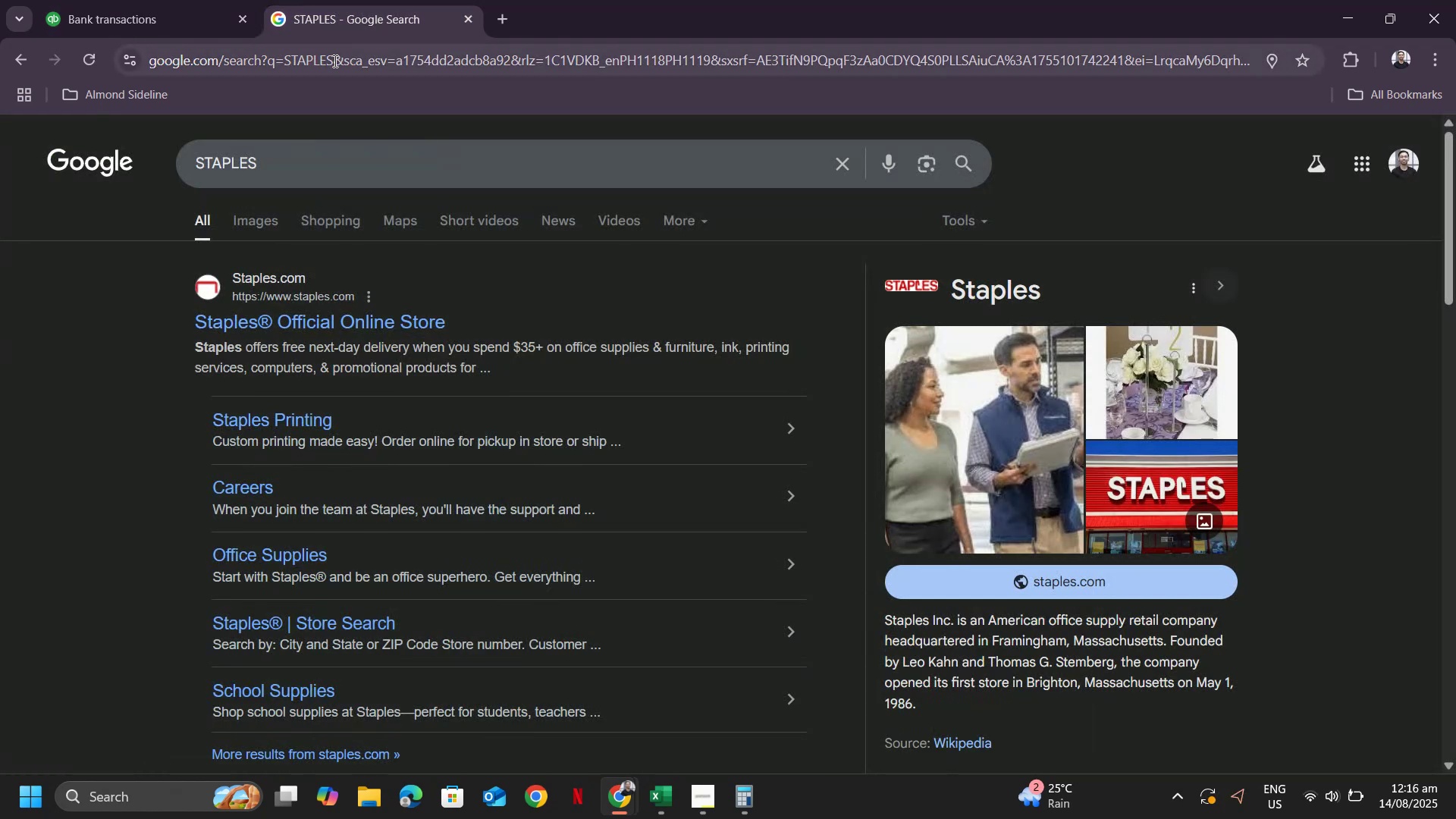 
left_click([334, 61])
 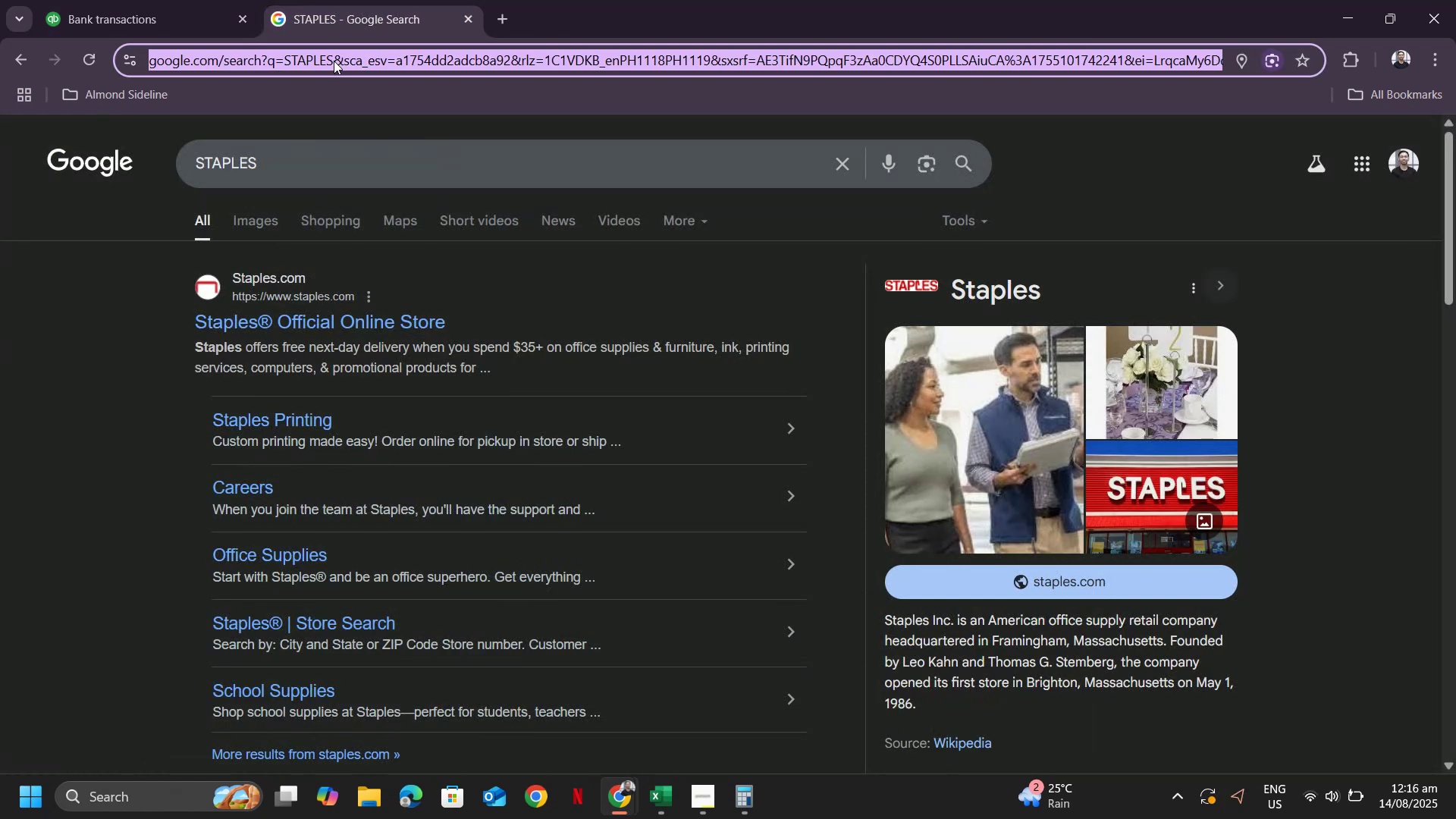 
key(Control+ControlLeft)
 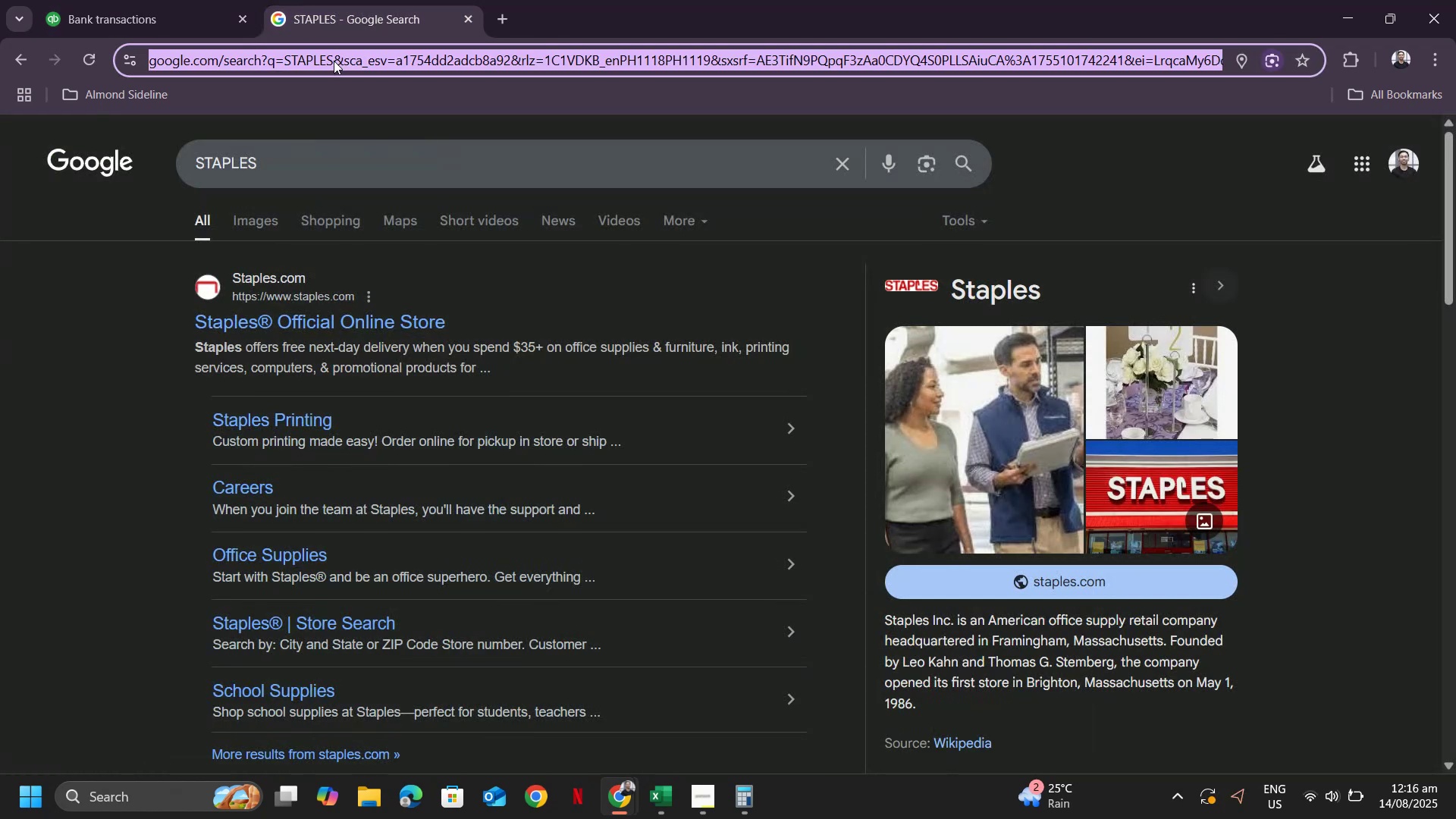 
key(Control+V)
 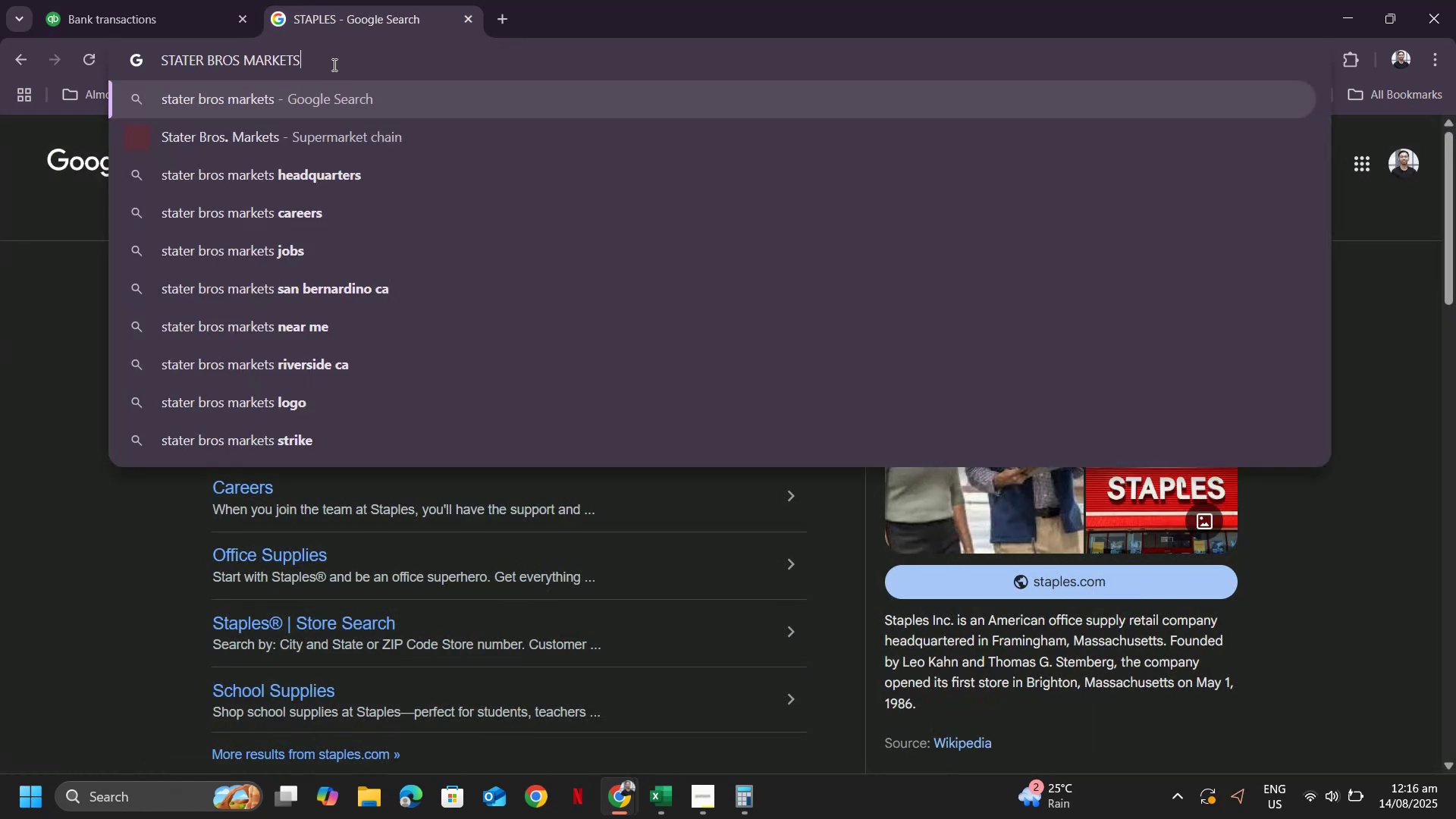 
key(Enter)
 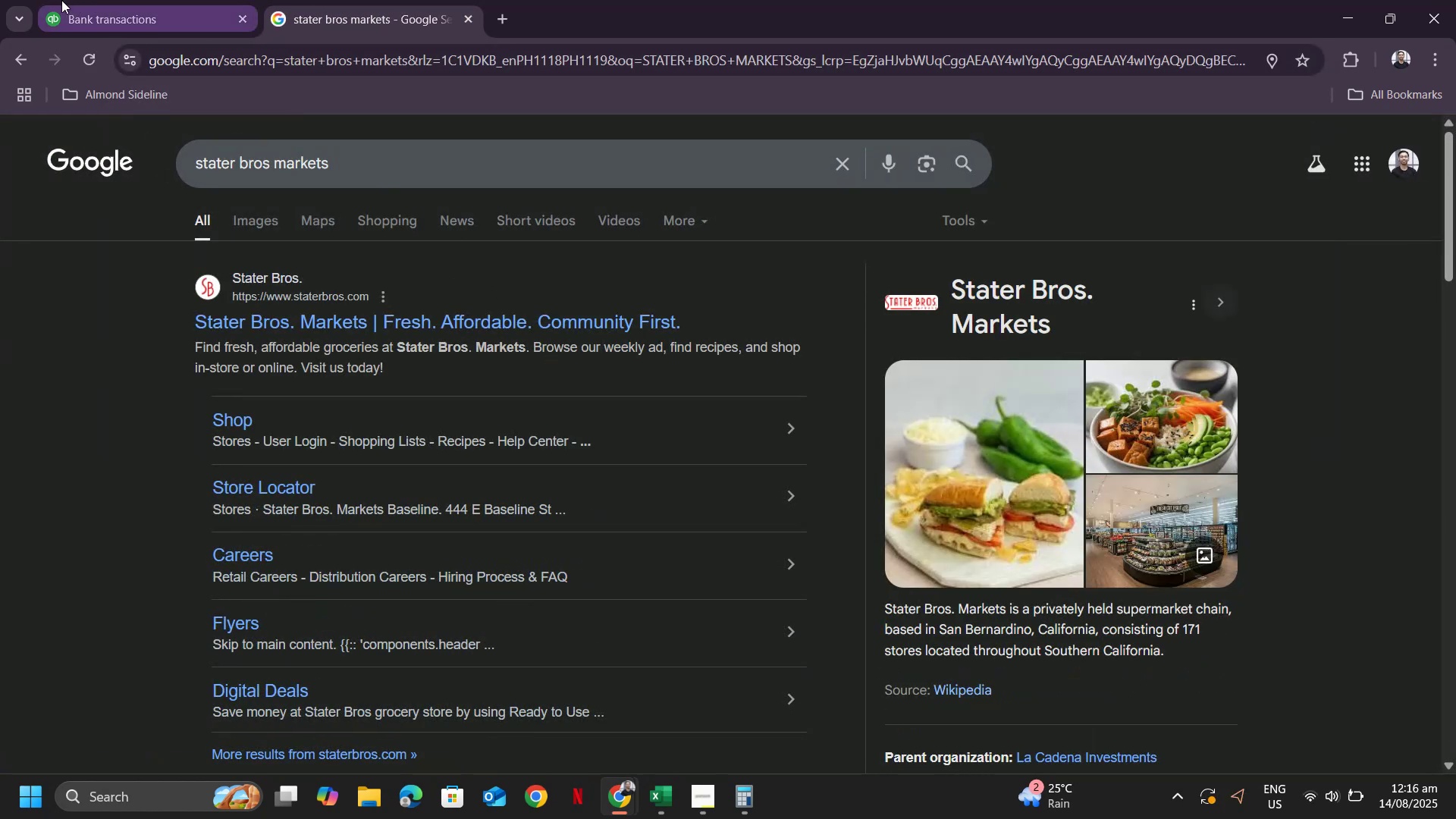 
left_click([61, 0])
 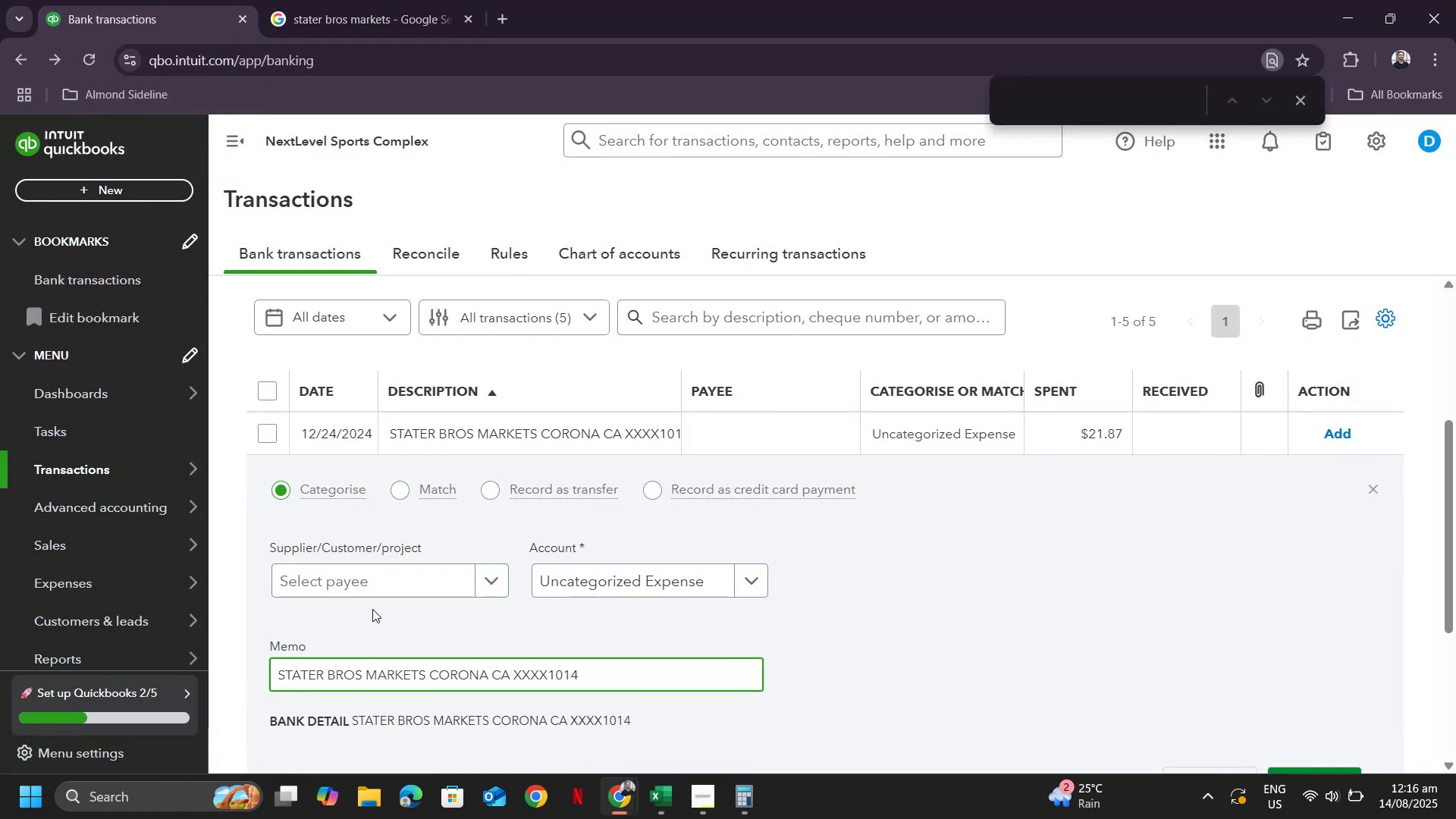 
left_click([363, 585])
 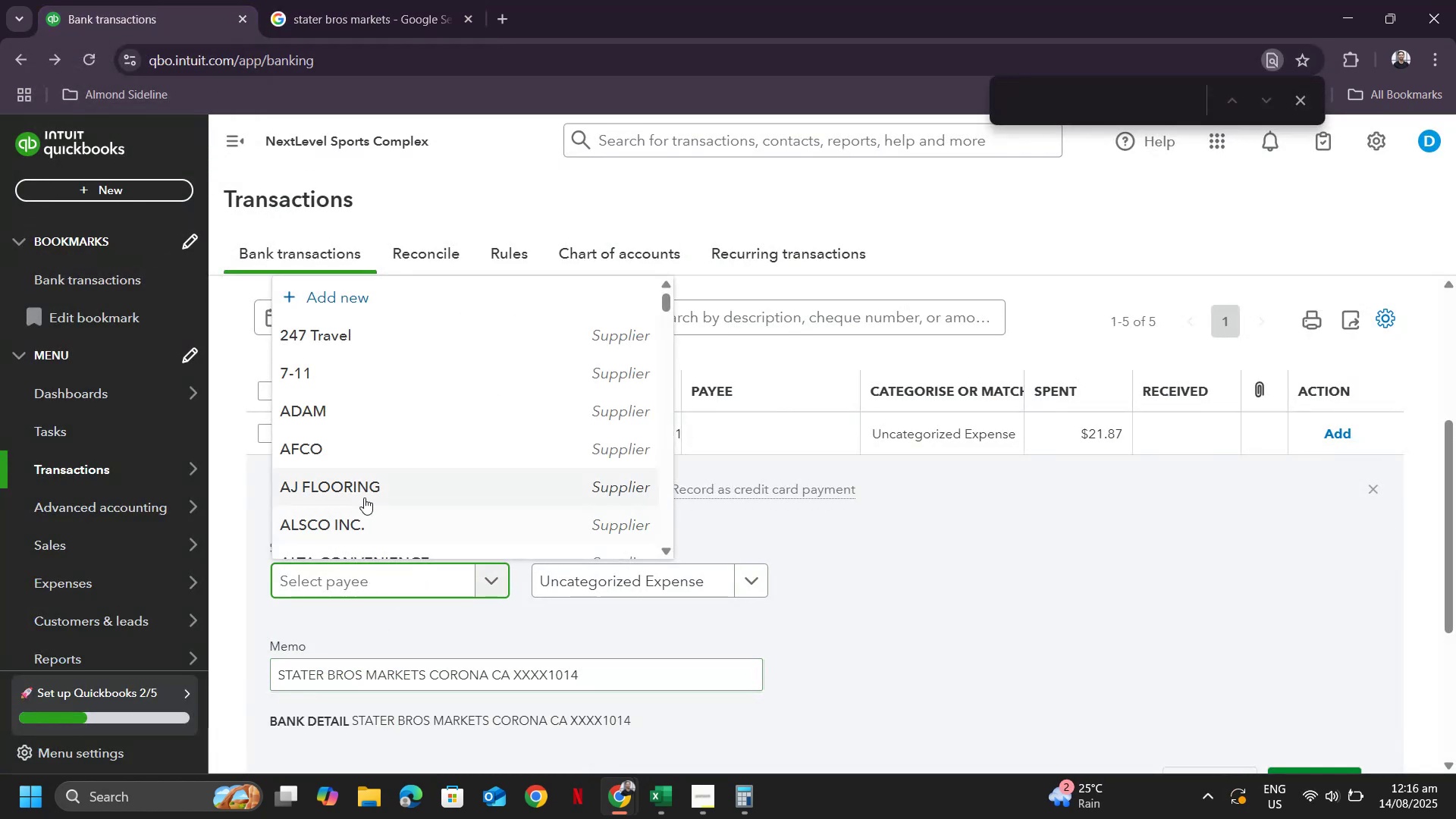 
key(Control+ControlLeft)
 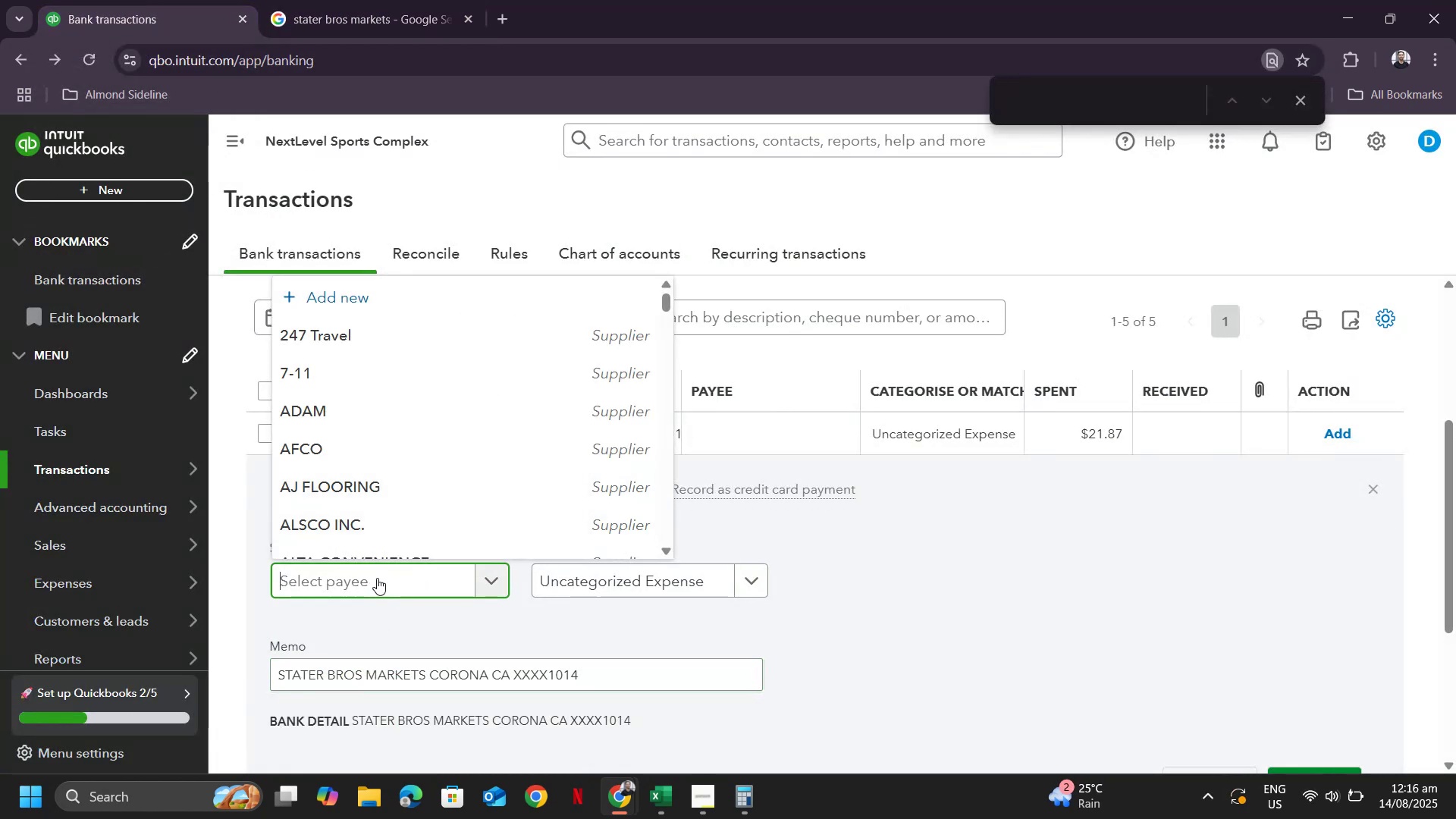 
key(Control+V)
 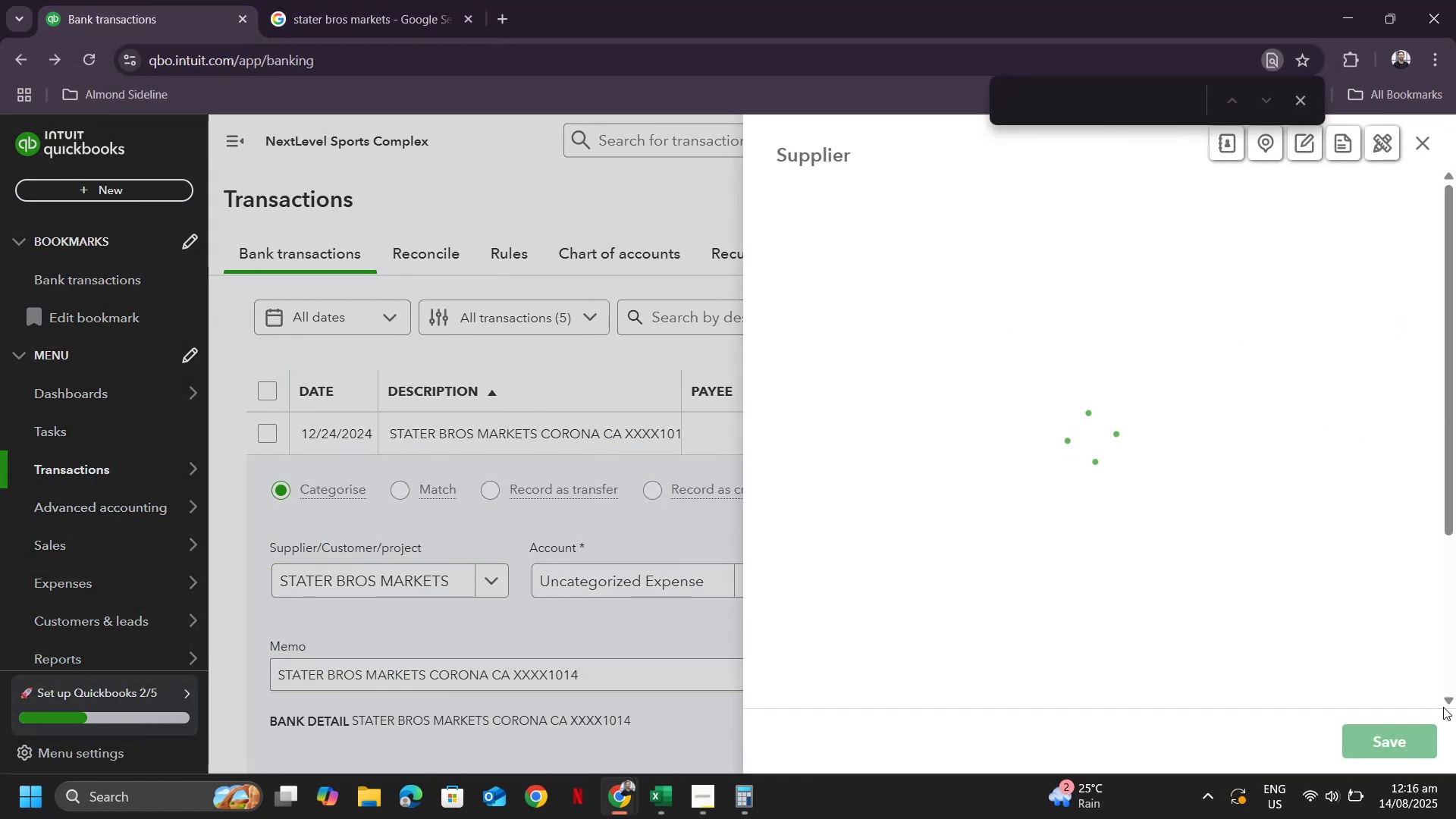 
left_click([1392, 744])
 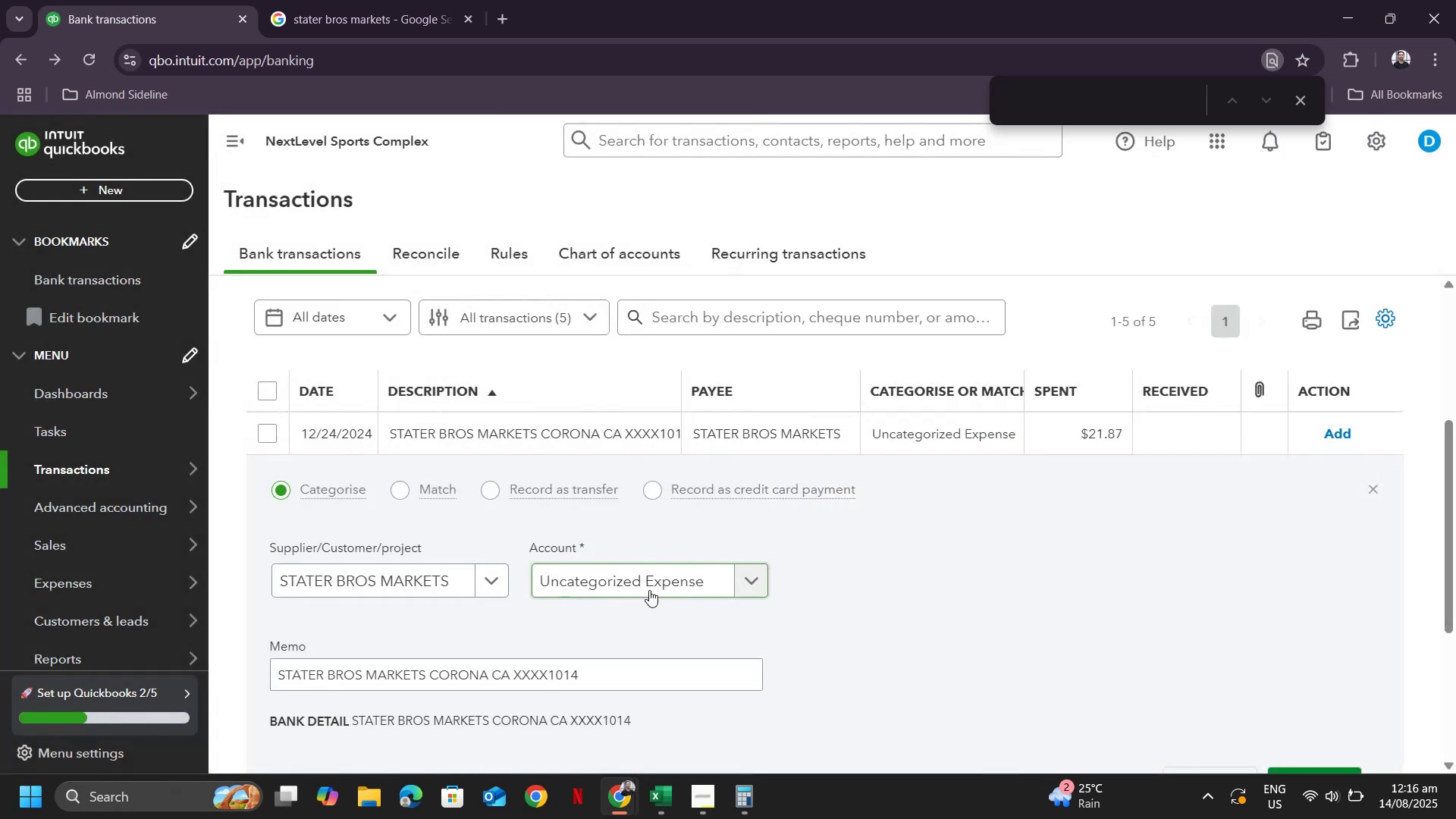 
left_click([651, 582])
 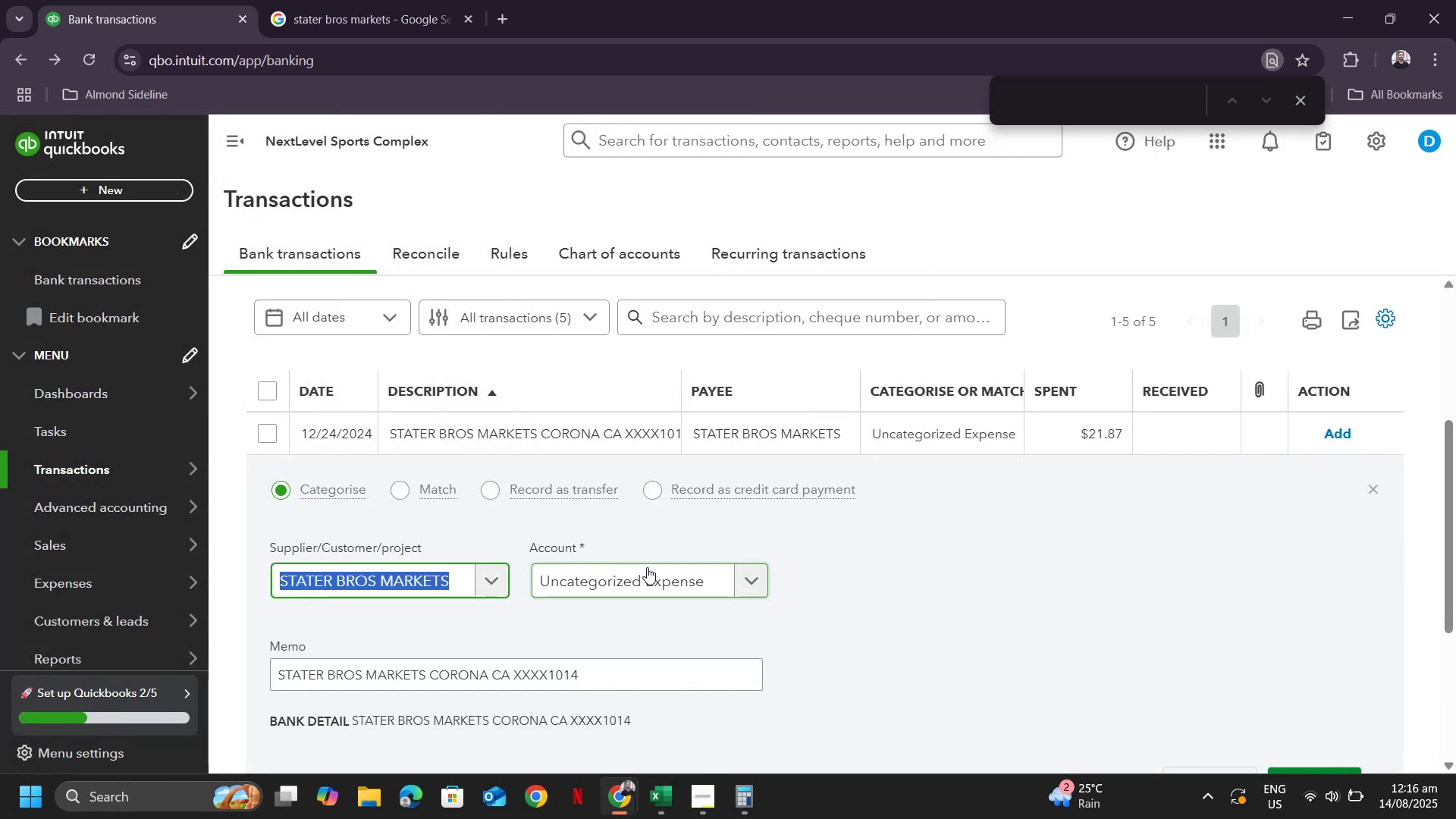 
left_click([647, 567])
 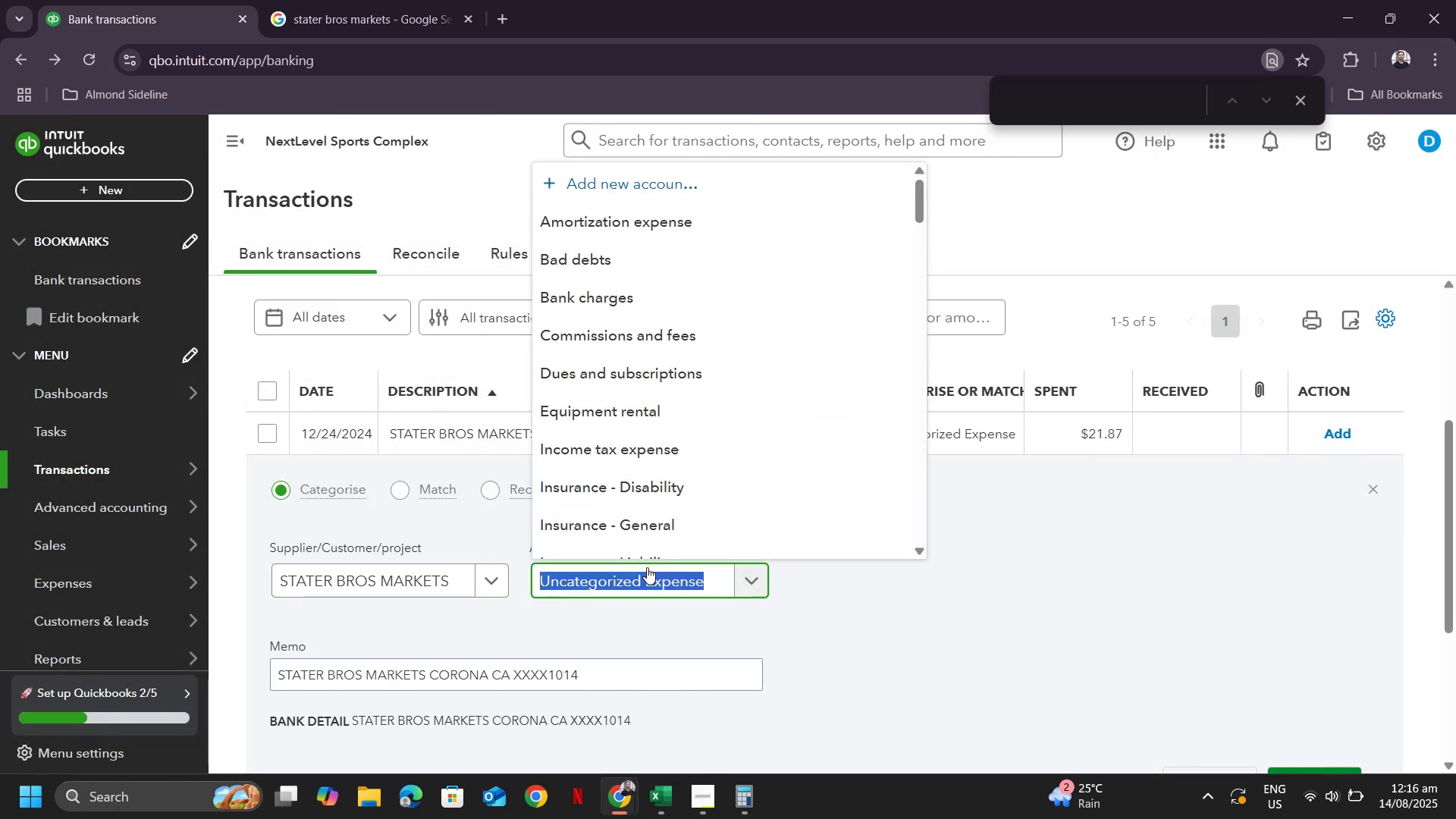 
type(mea)
 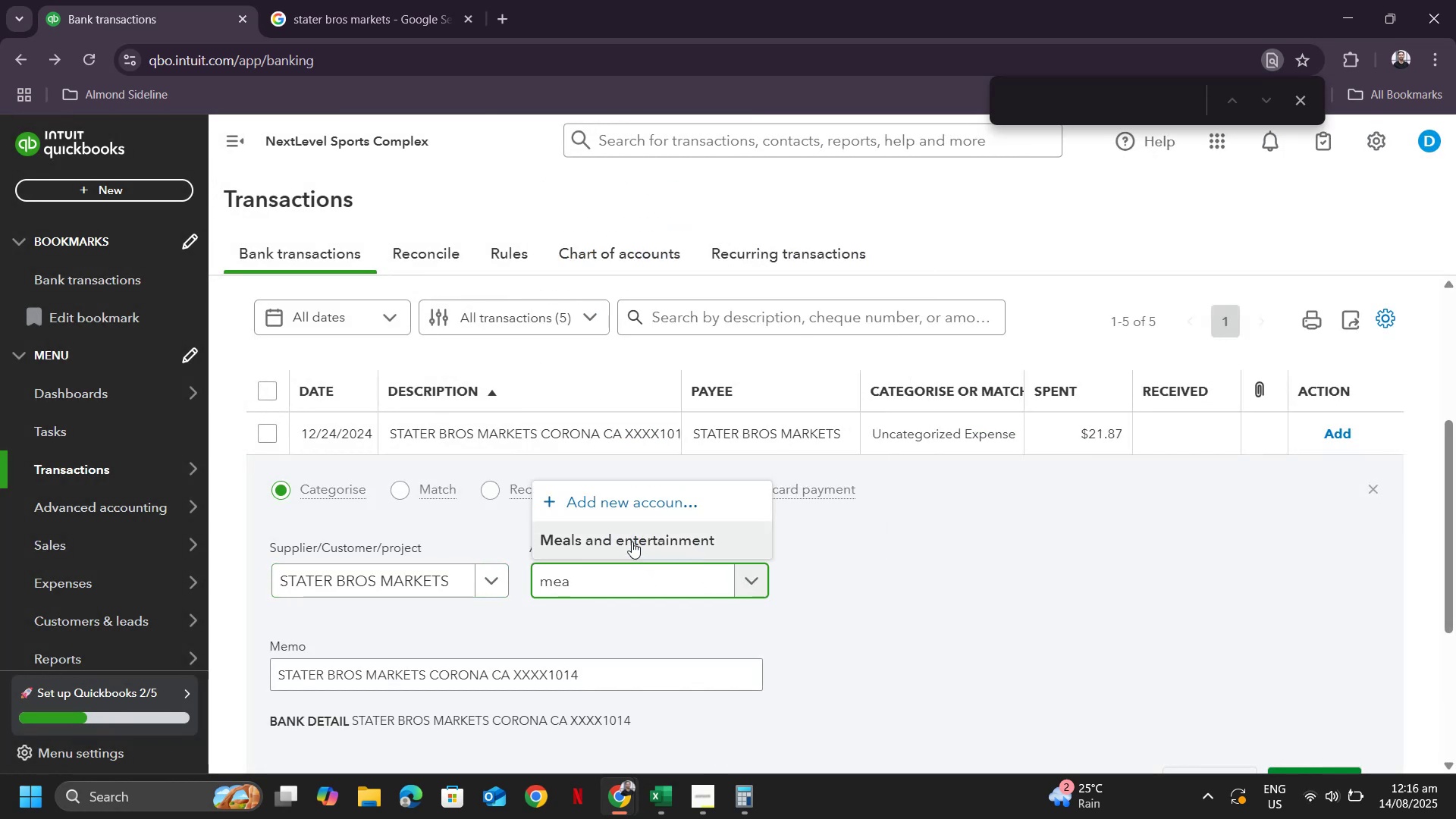 
left_click([631, 541])
 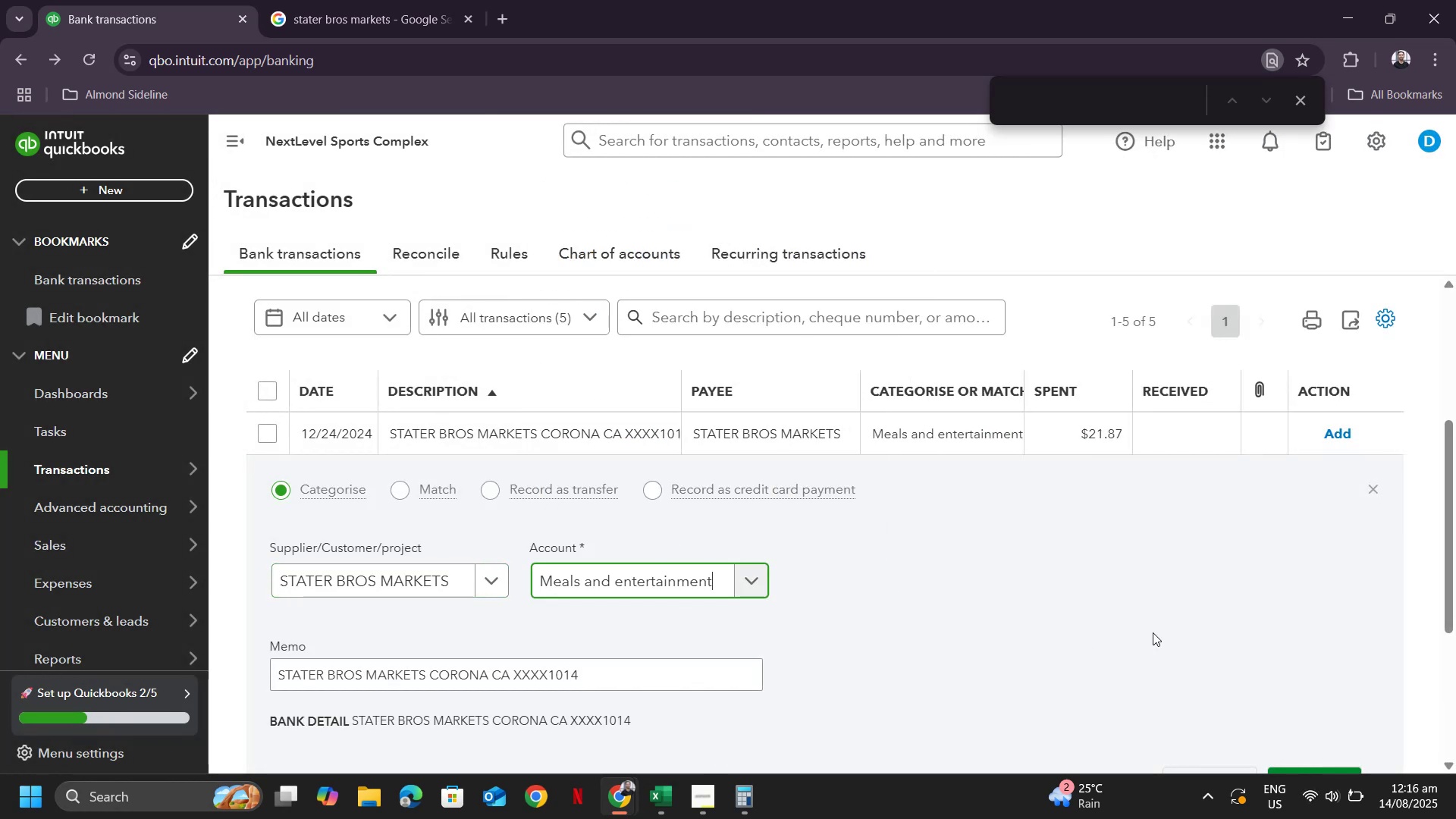 
scroll: coordinate [1164, 611], scroll_direction: down, amount: 3.0
 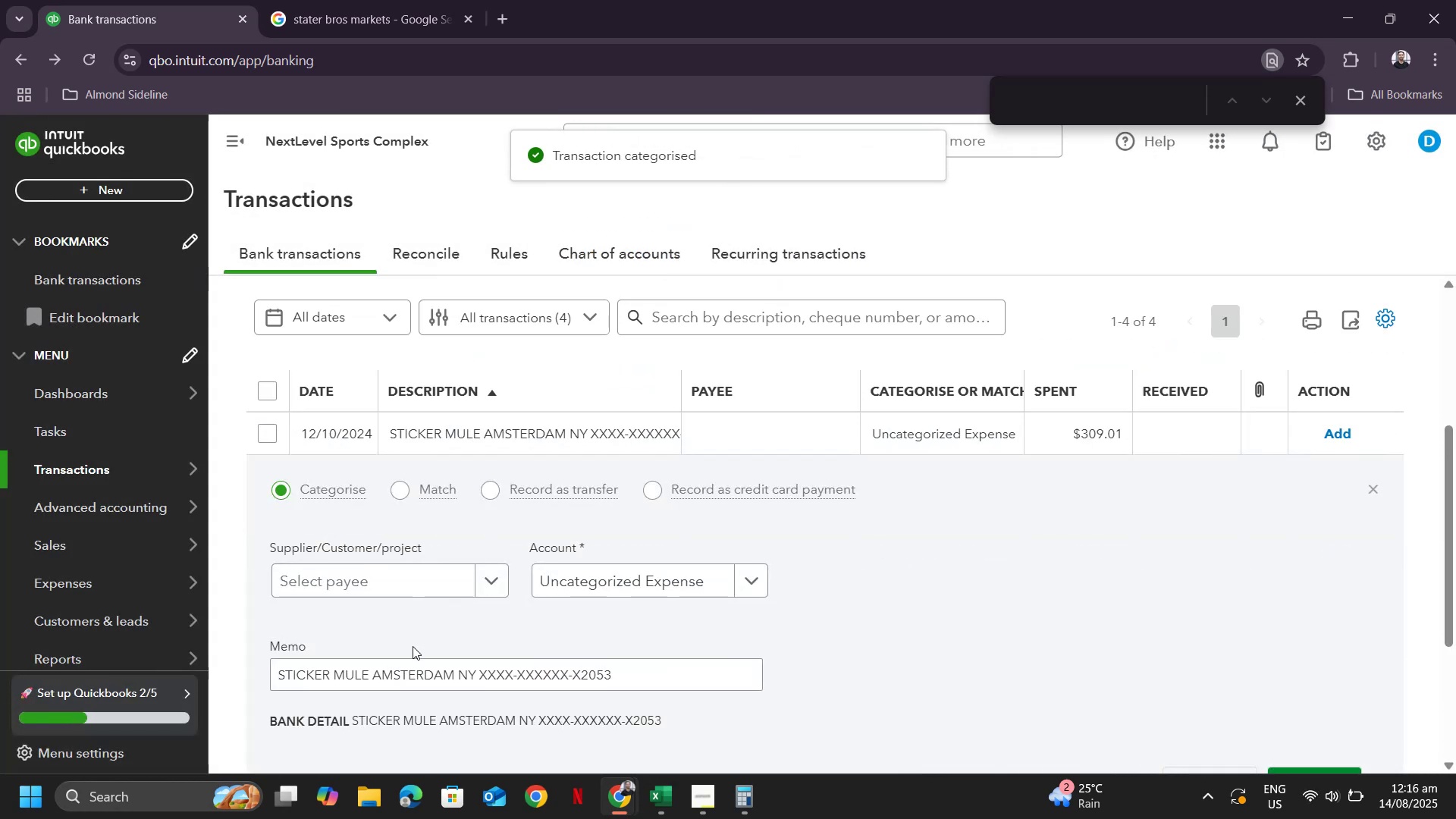 
wait(5.01)
 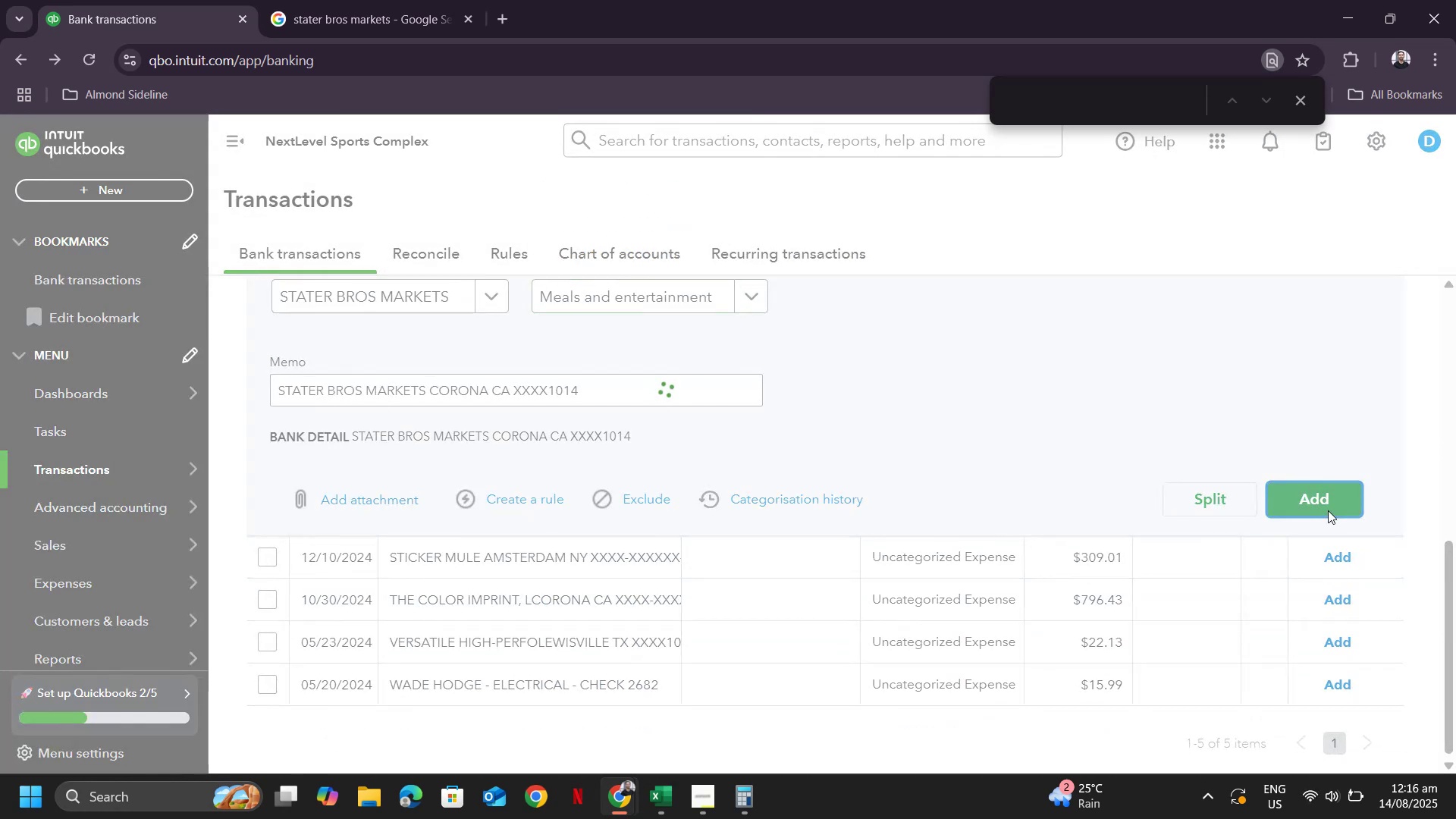 
left_click_drag(start_coordinate=[371, 676], to_coordinate=[248, 665])
 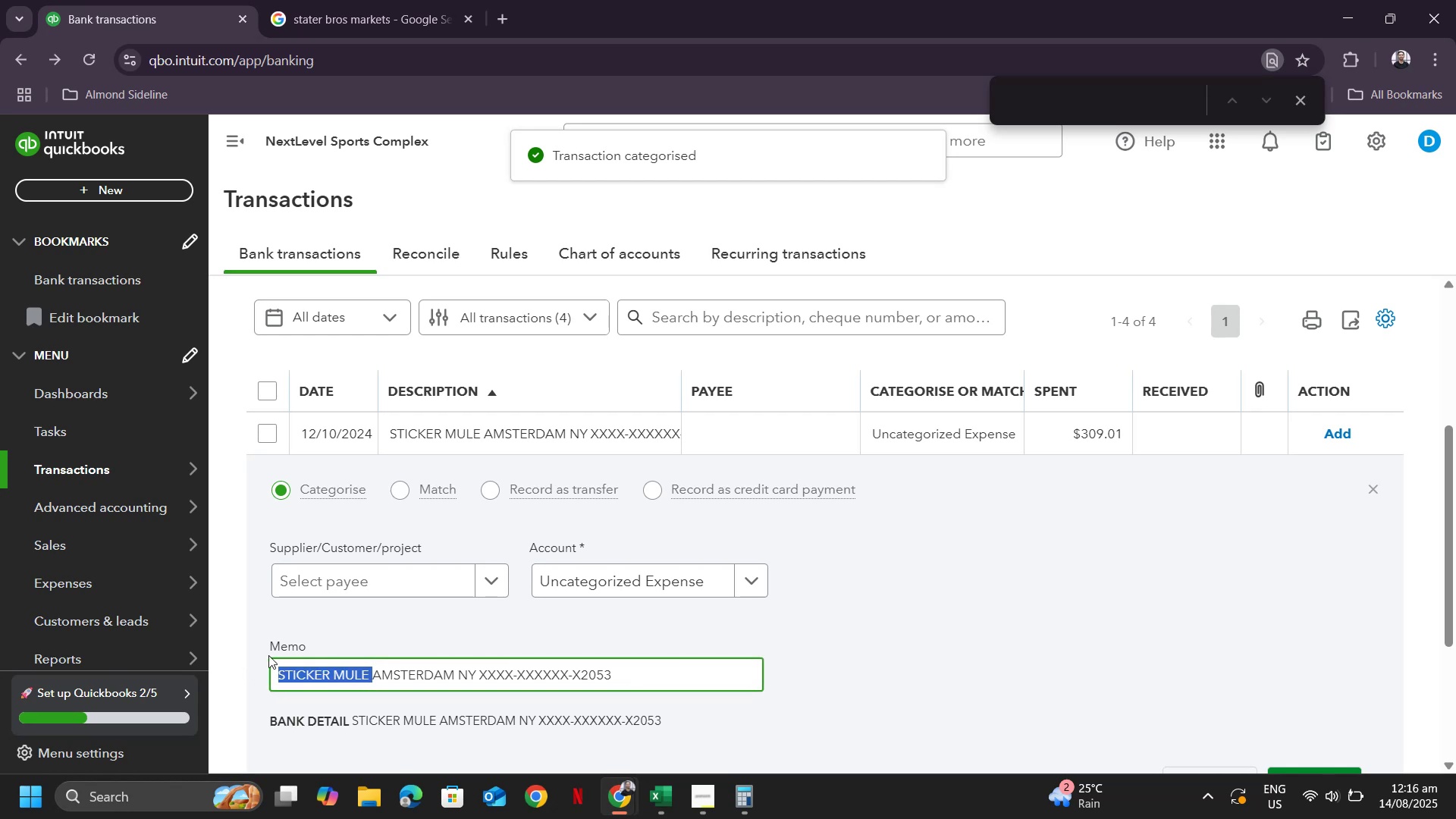 
key(Control+ControlLeft)
 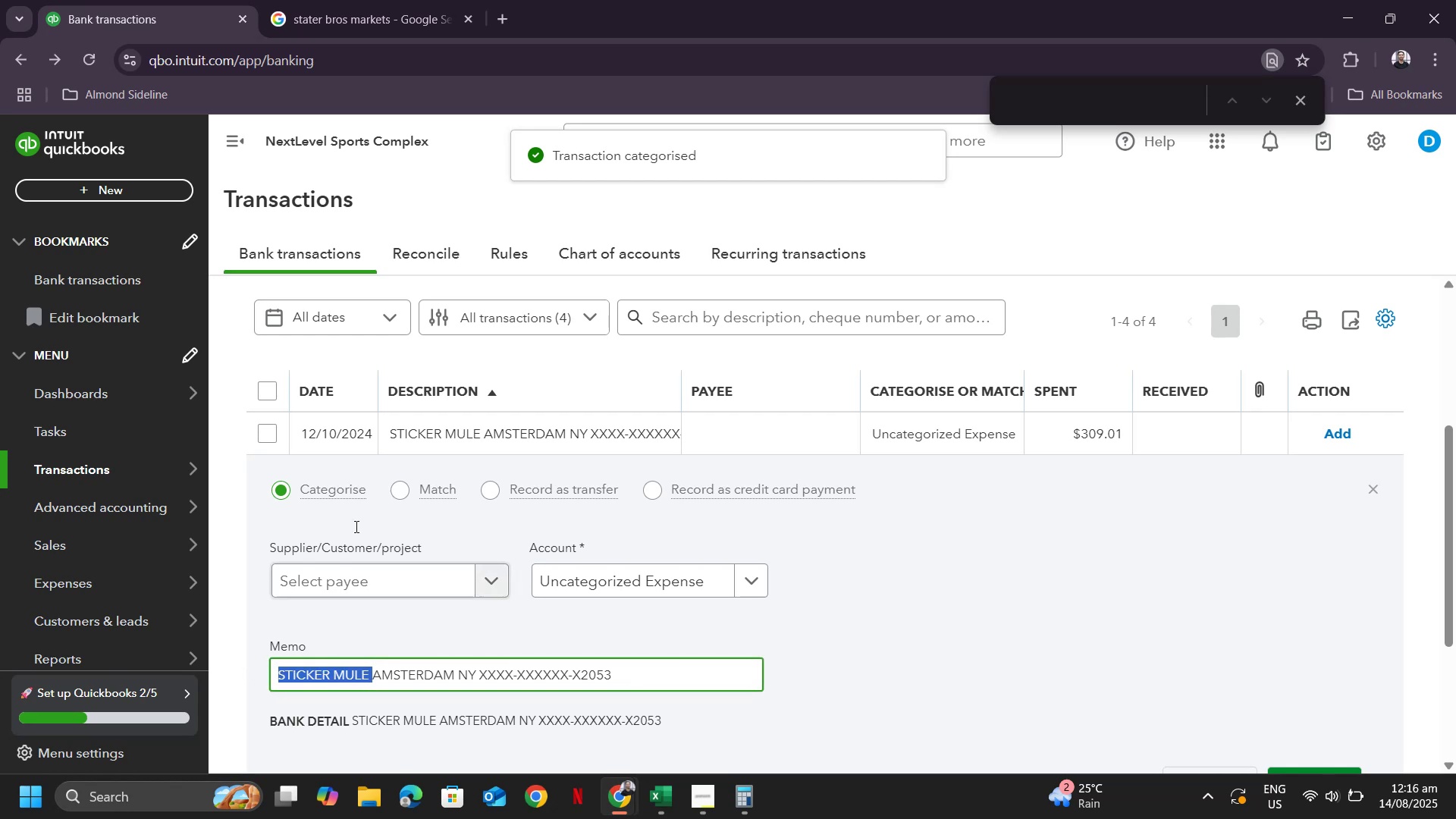 
key(Control+C)
 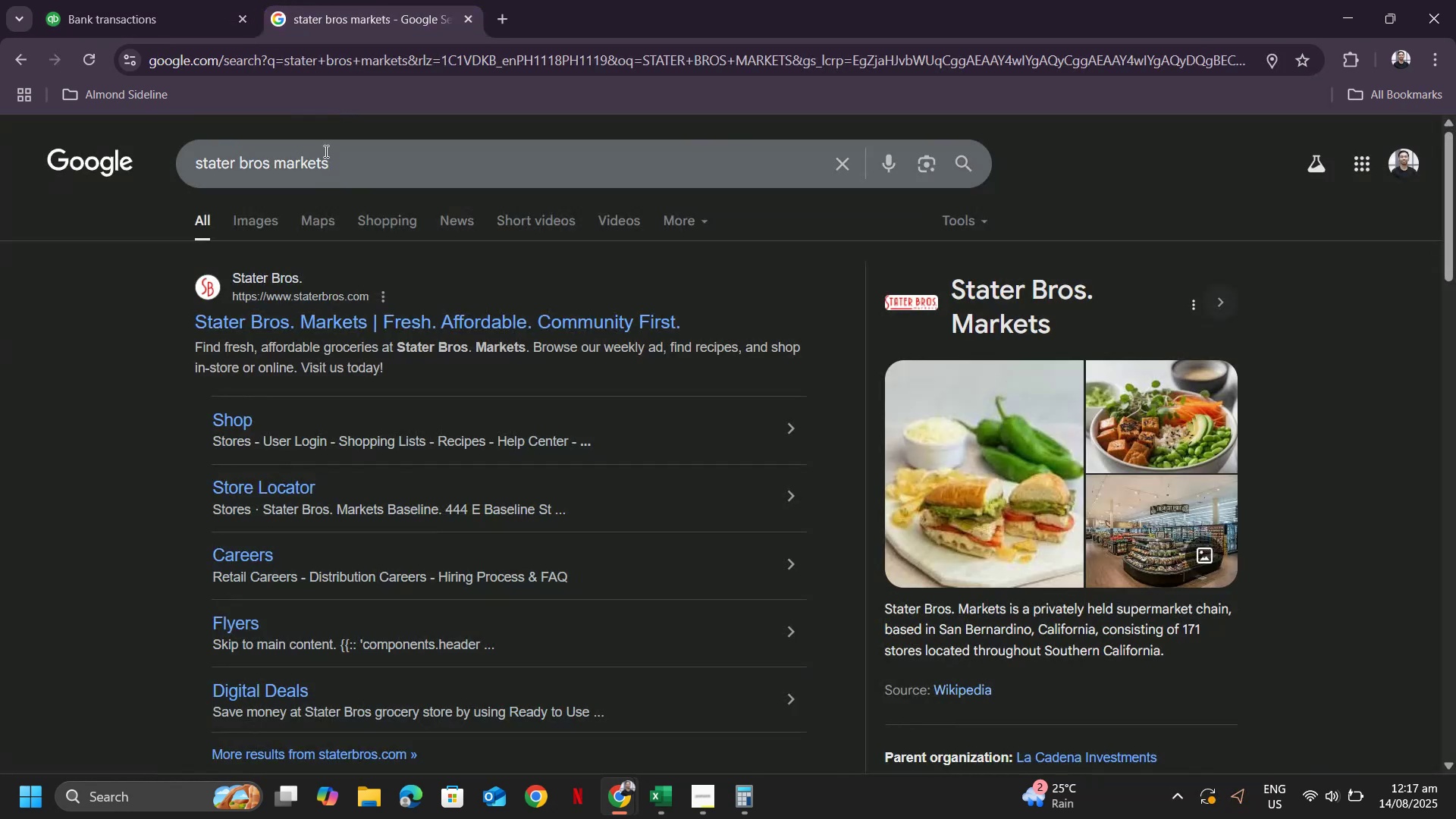 
left_click_drag(start_coordinate=[359, 171], to_coordinate=[189, 146])
 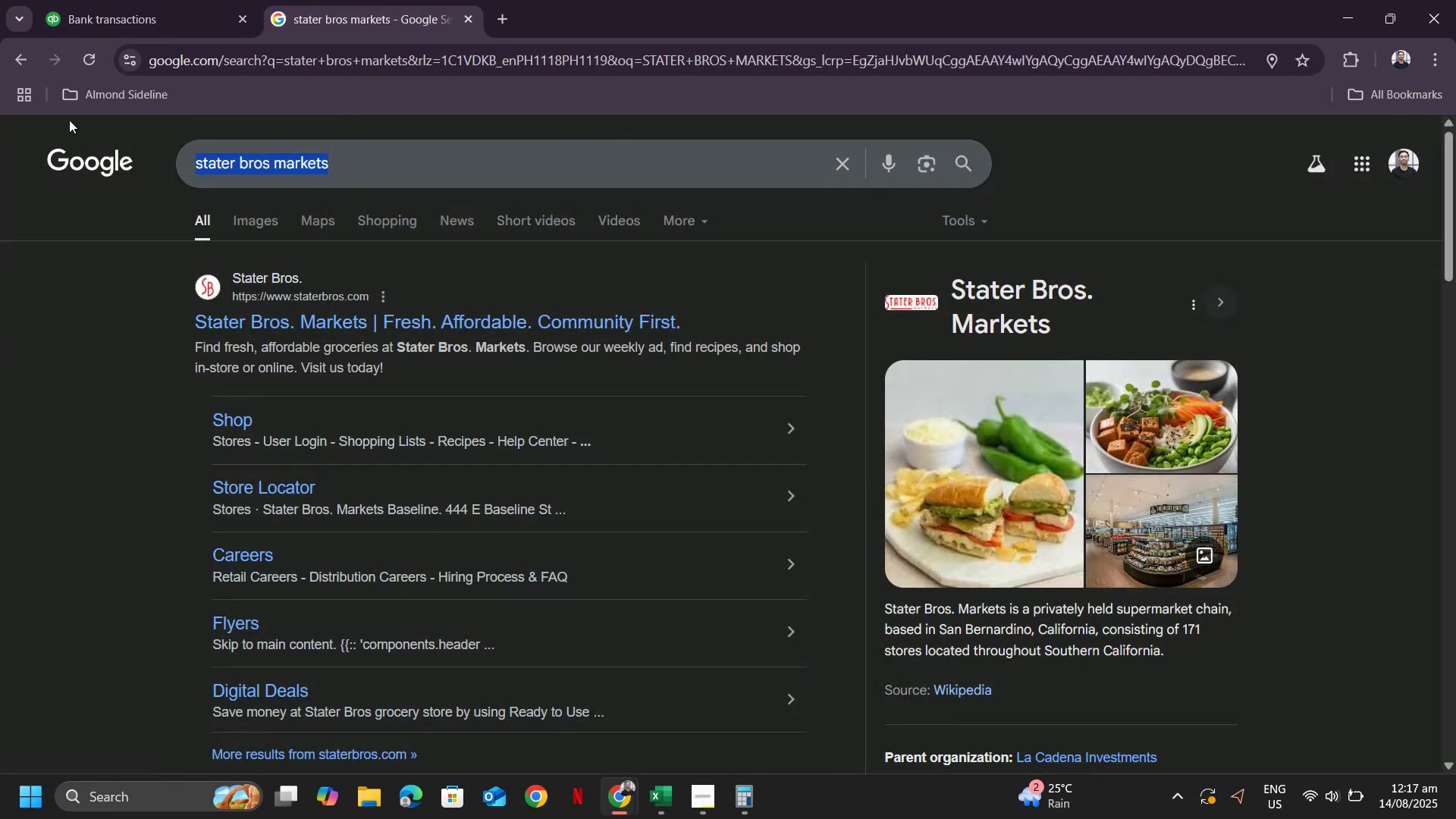 
key(Control+ControlLeft)
 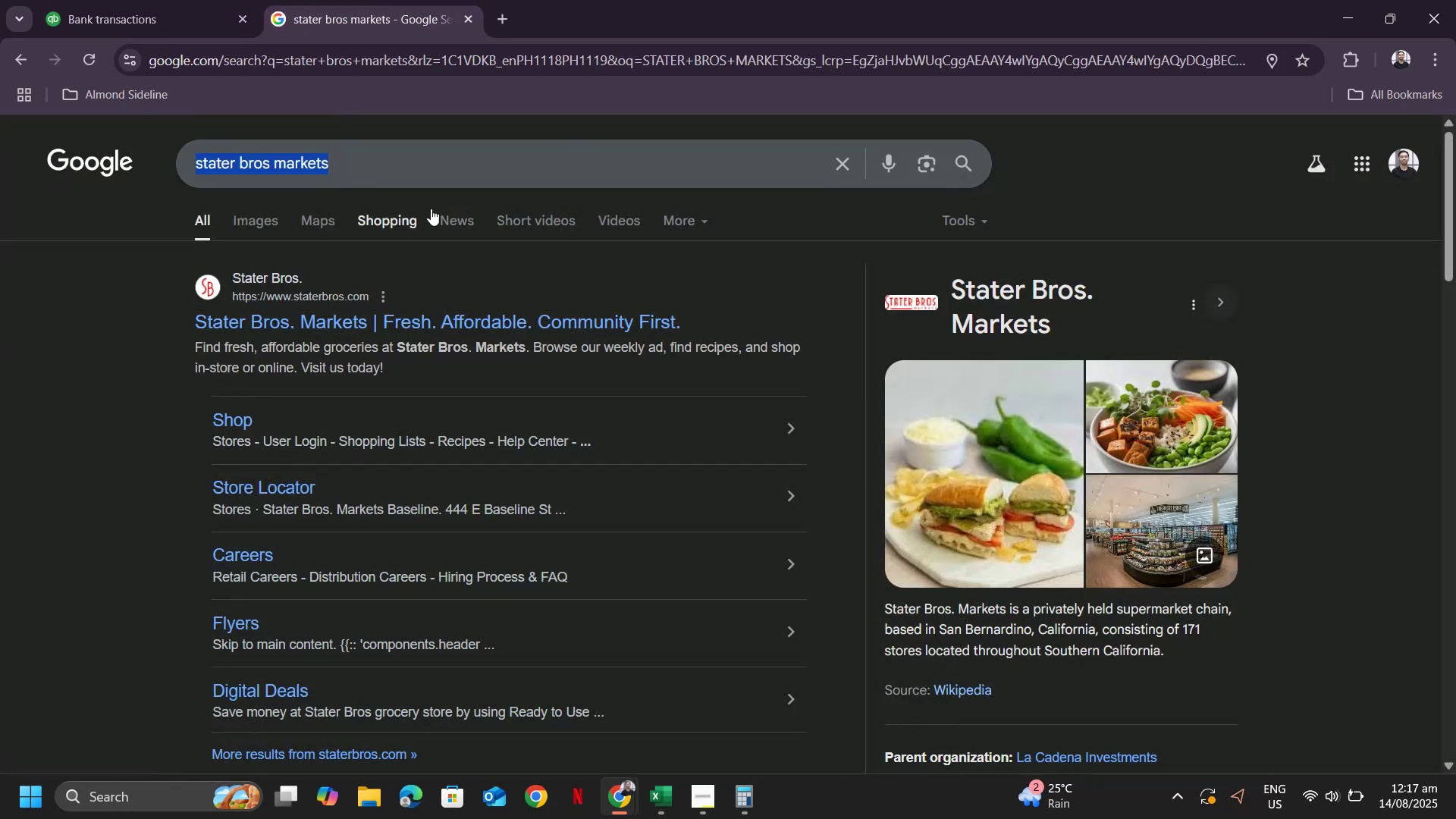 
key(Control+V)
 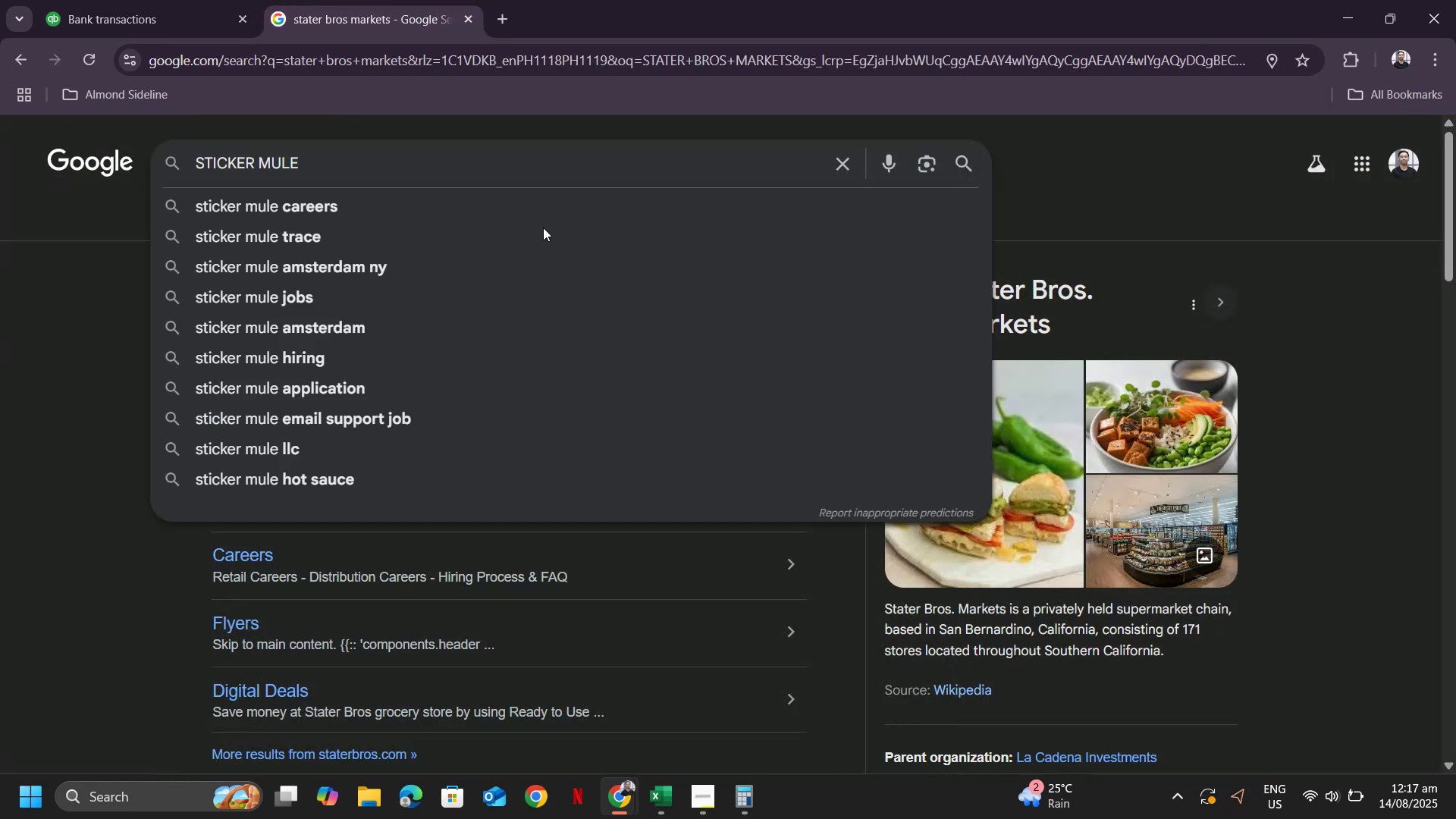 
key(Enter)
 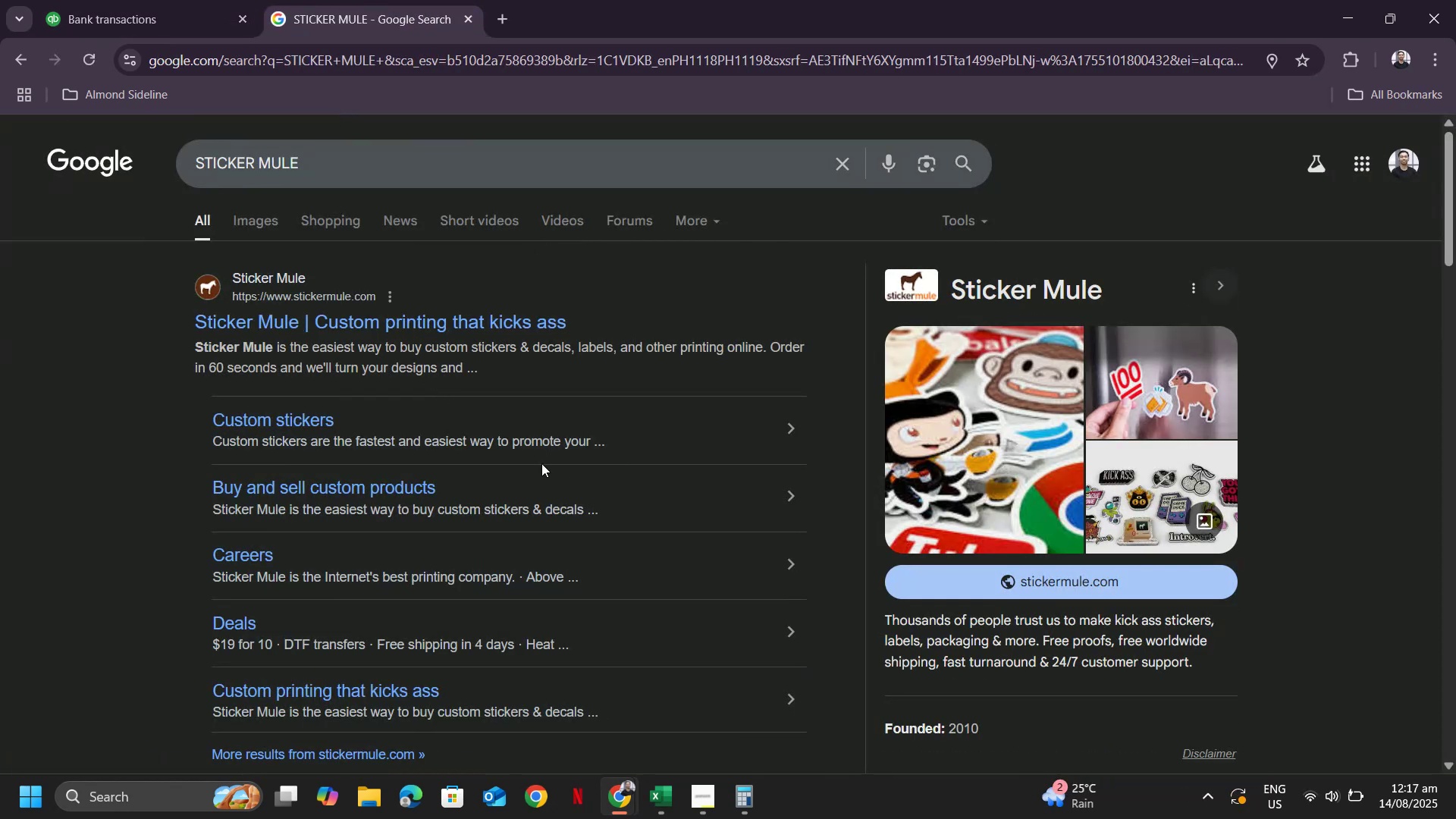 
left_click([124, 0])
 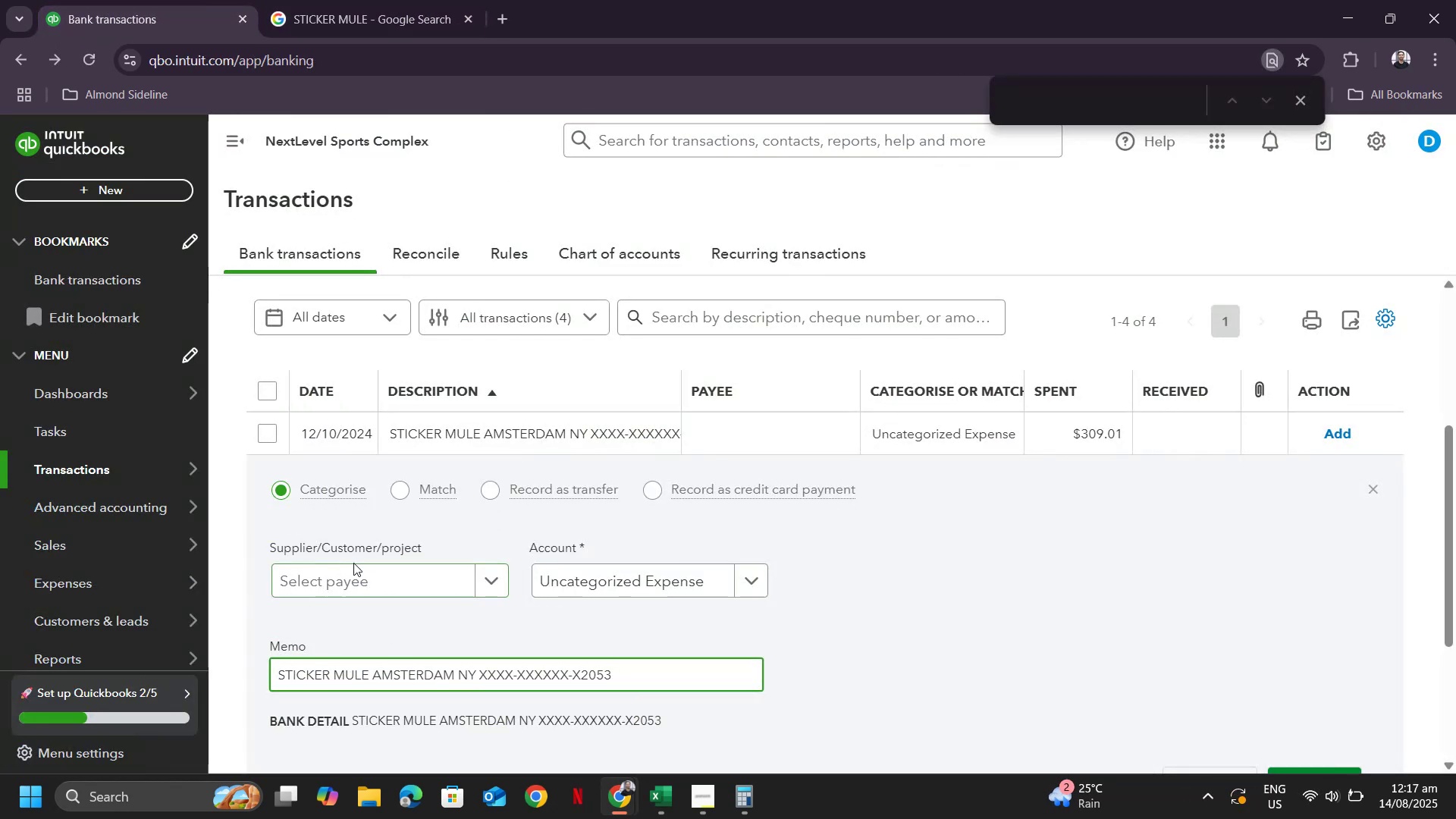 
double_click([361, 588])
 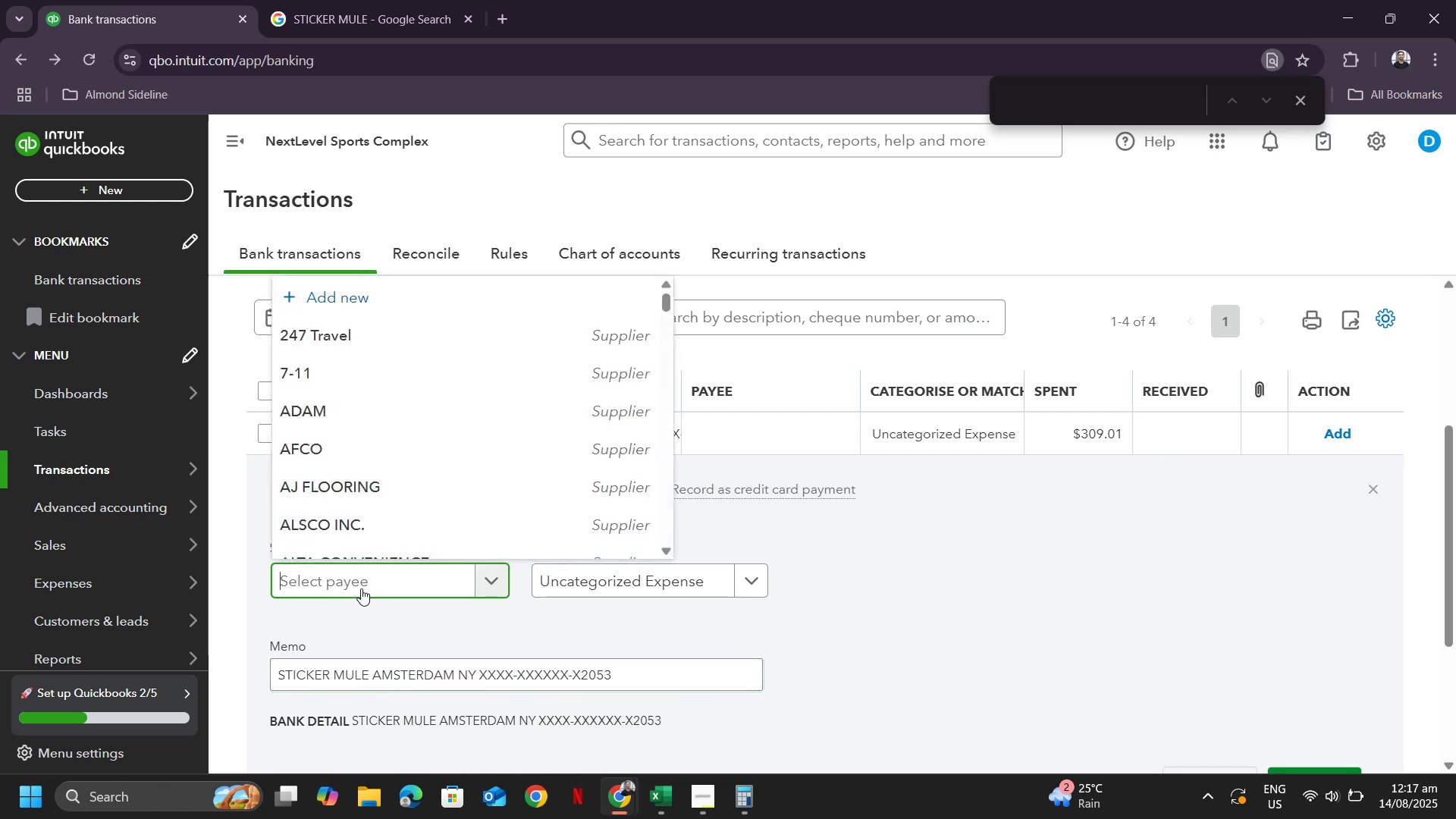 
key(Control+V)
 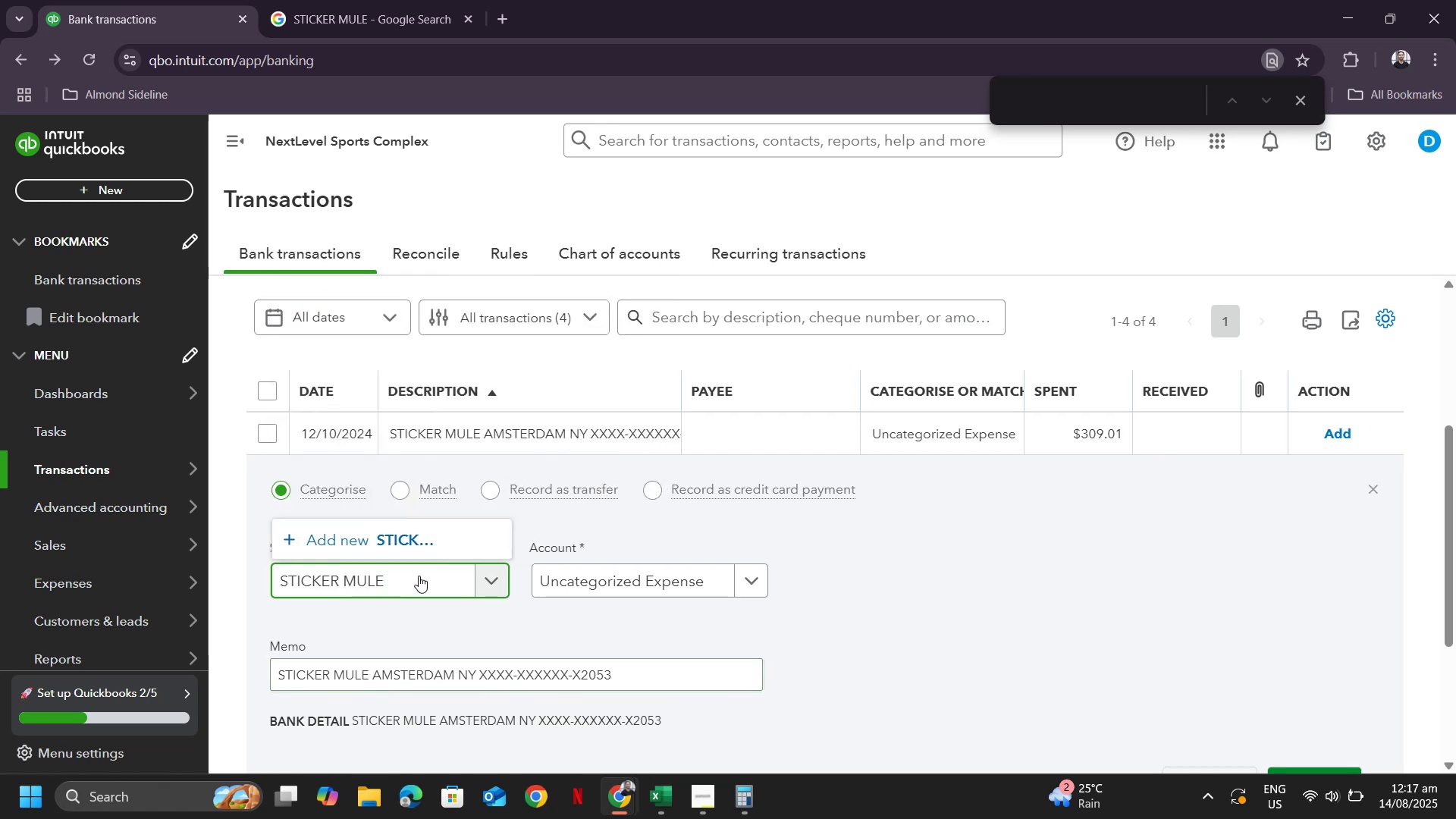 
key(Backspace)
 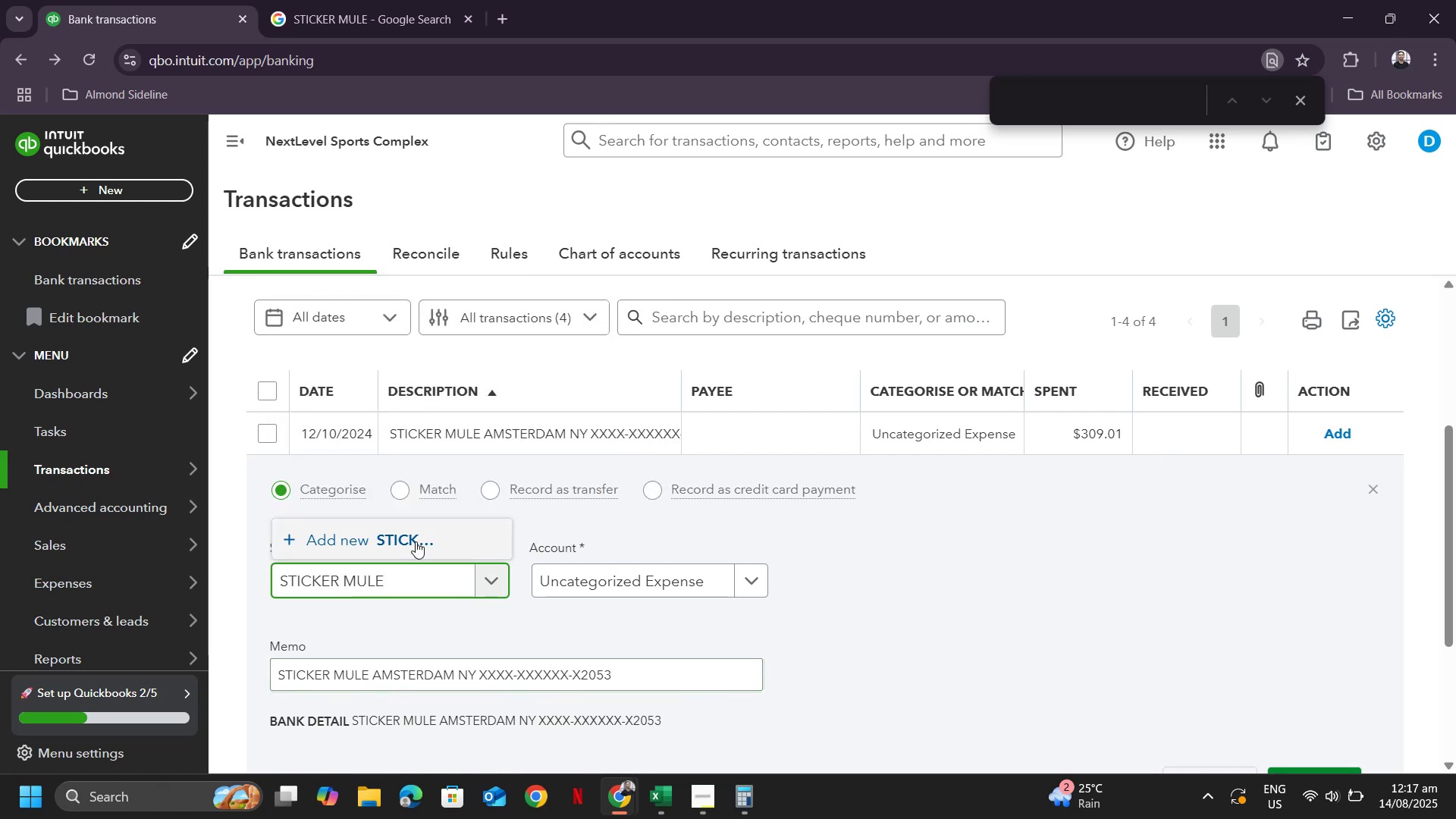 
left_click([416, 541])
 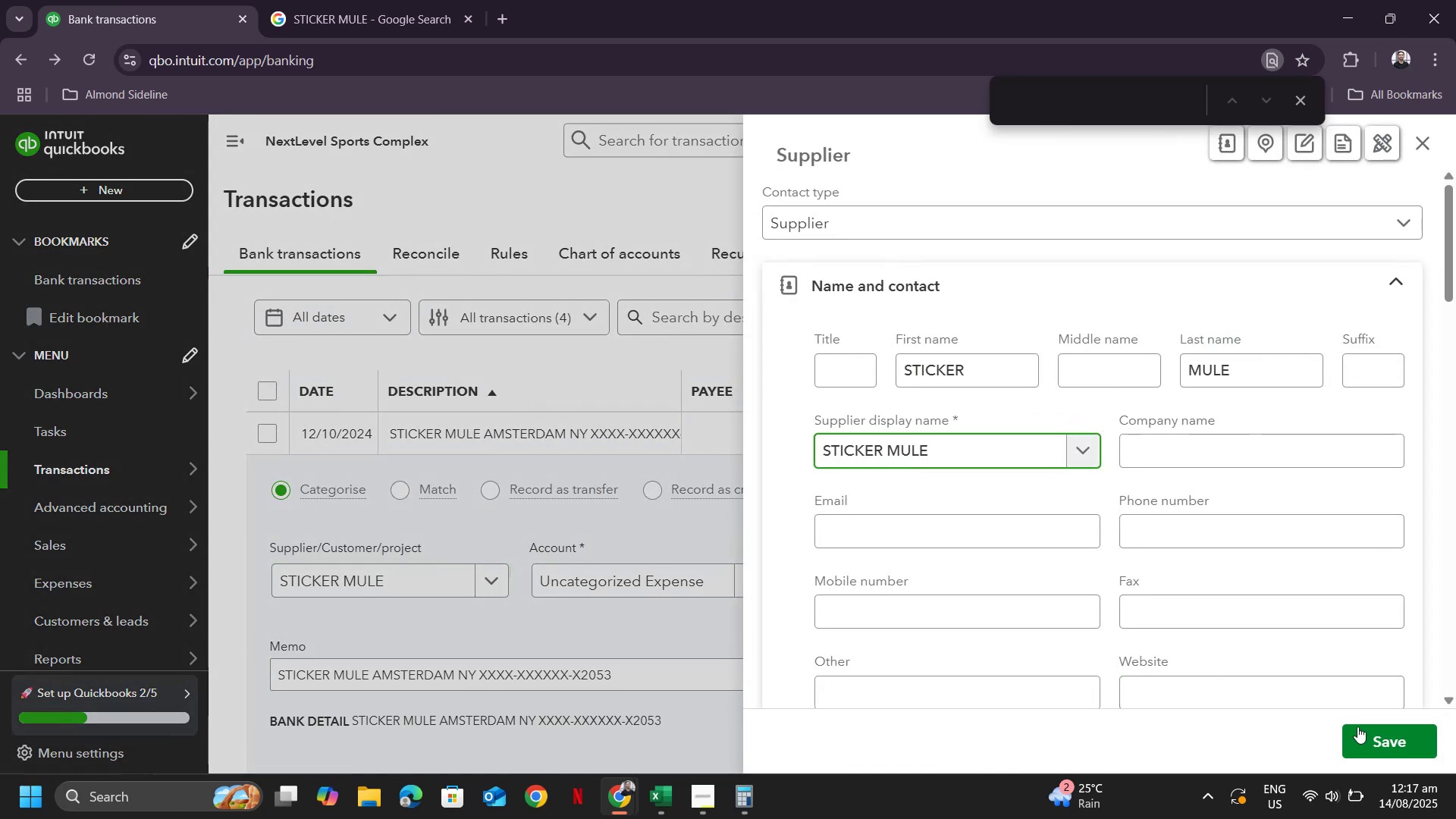 
left_click([1374, 742])
 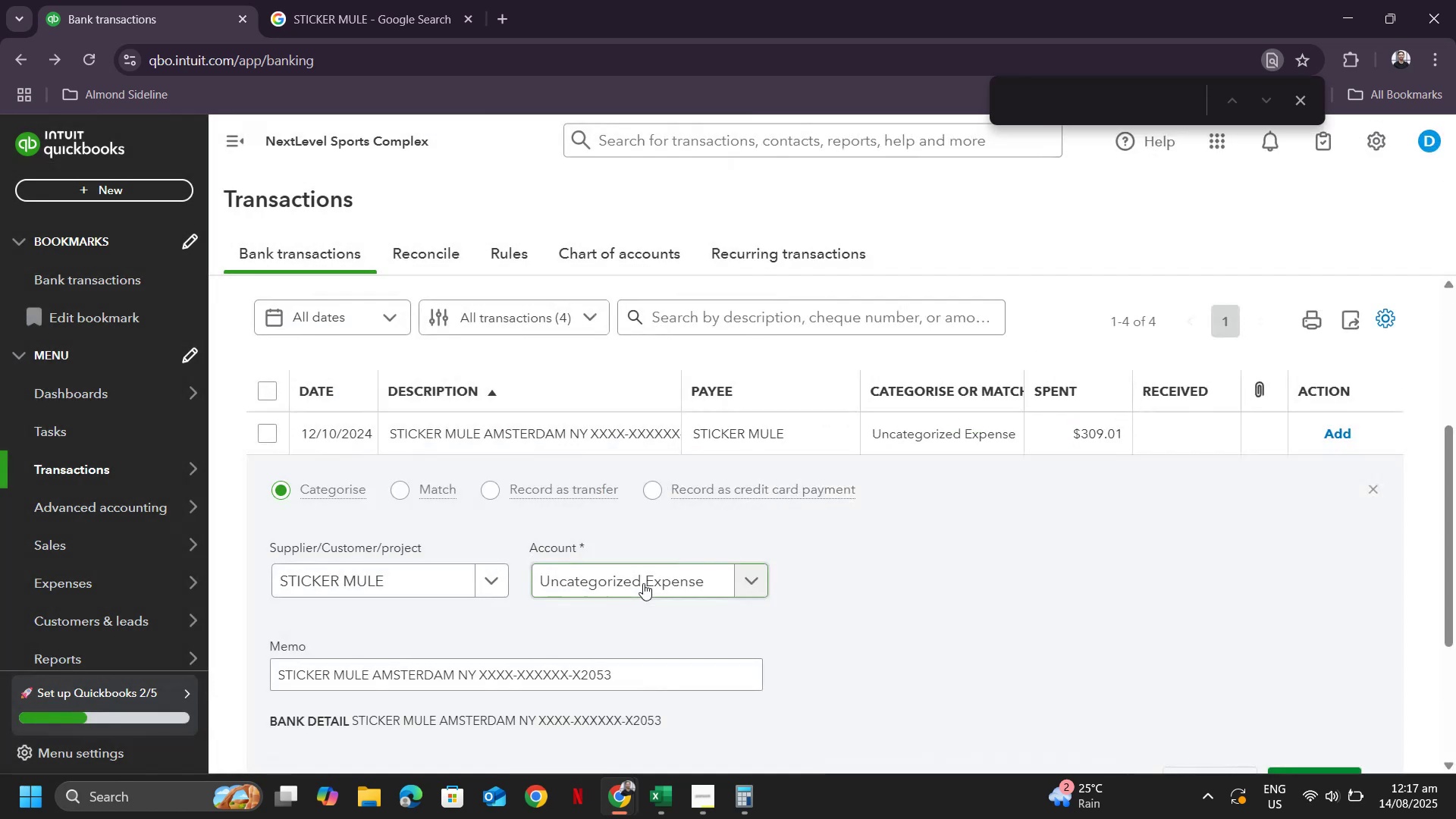 
left_click([641, 582])
 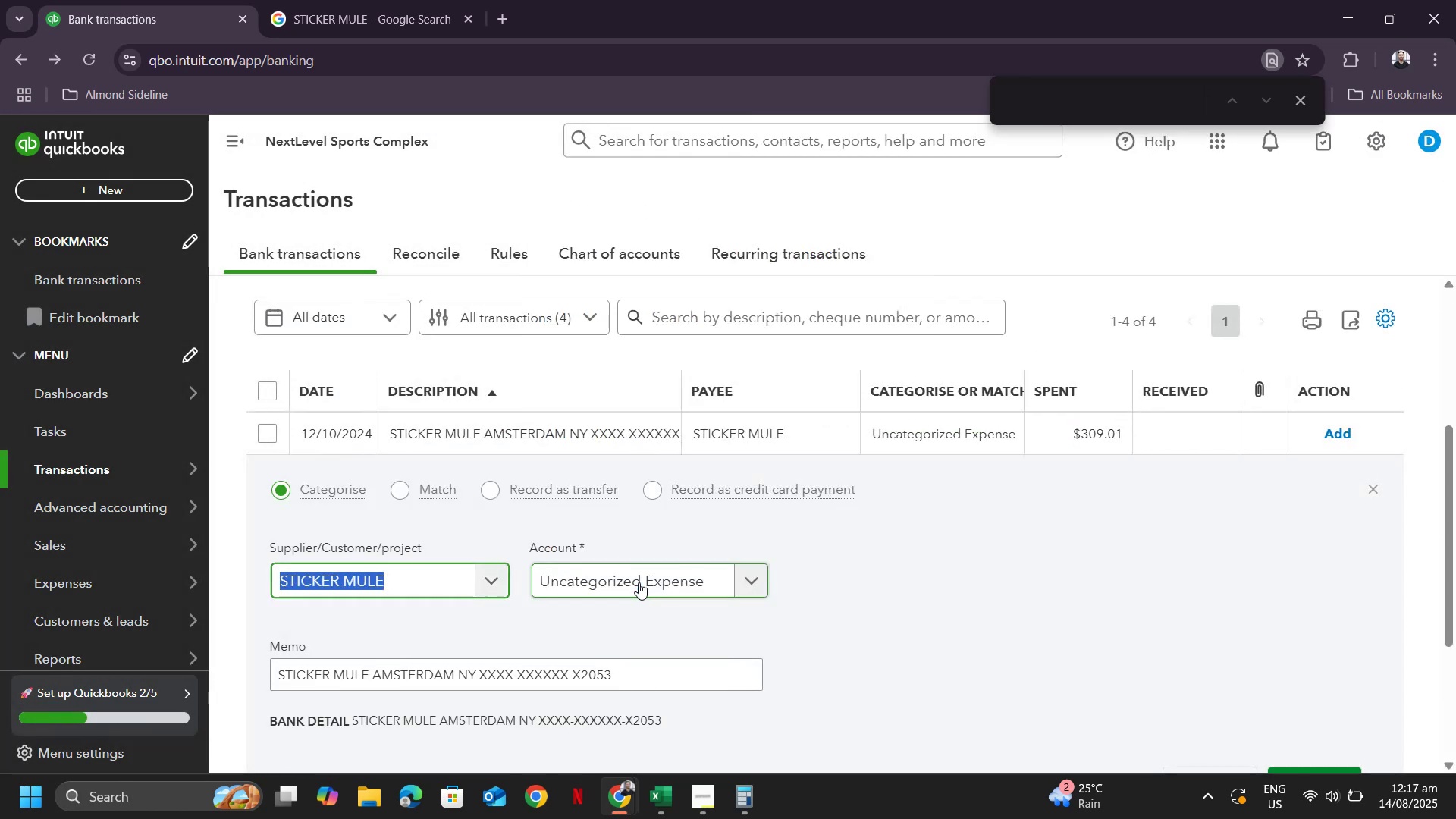 
left_click([639, 582])
 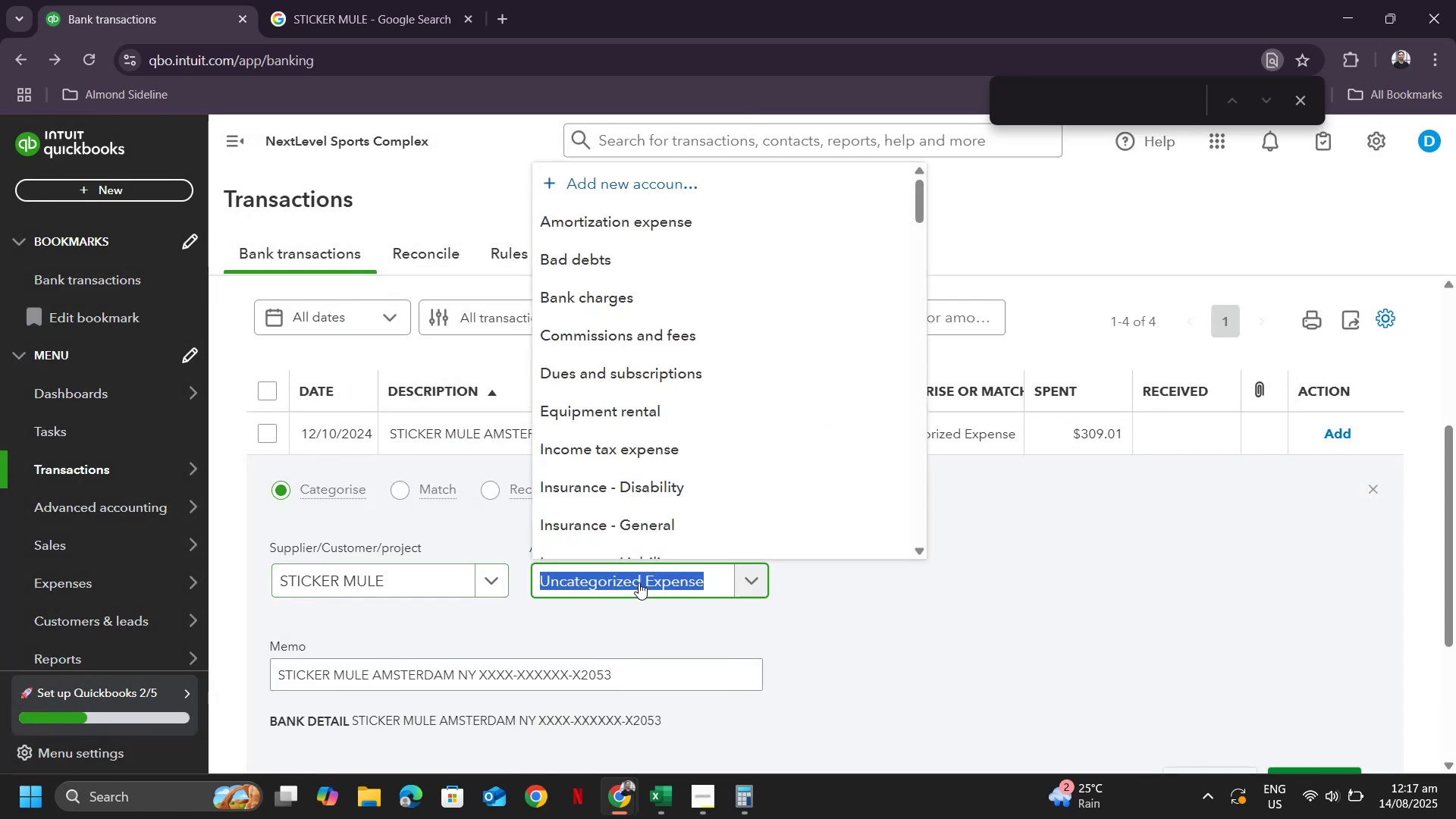 
type(adv)
 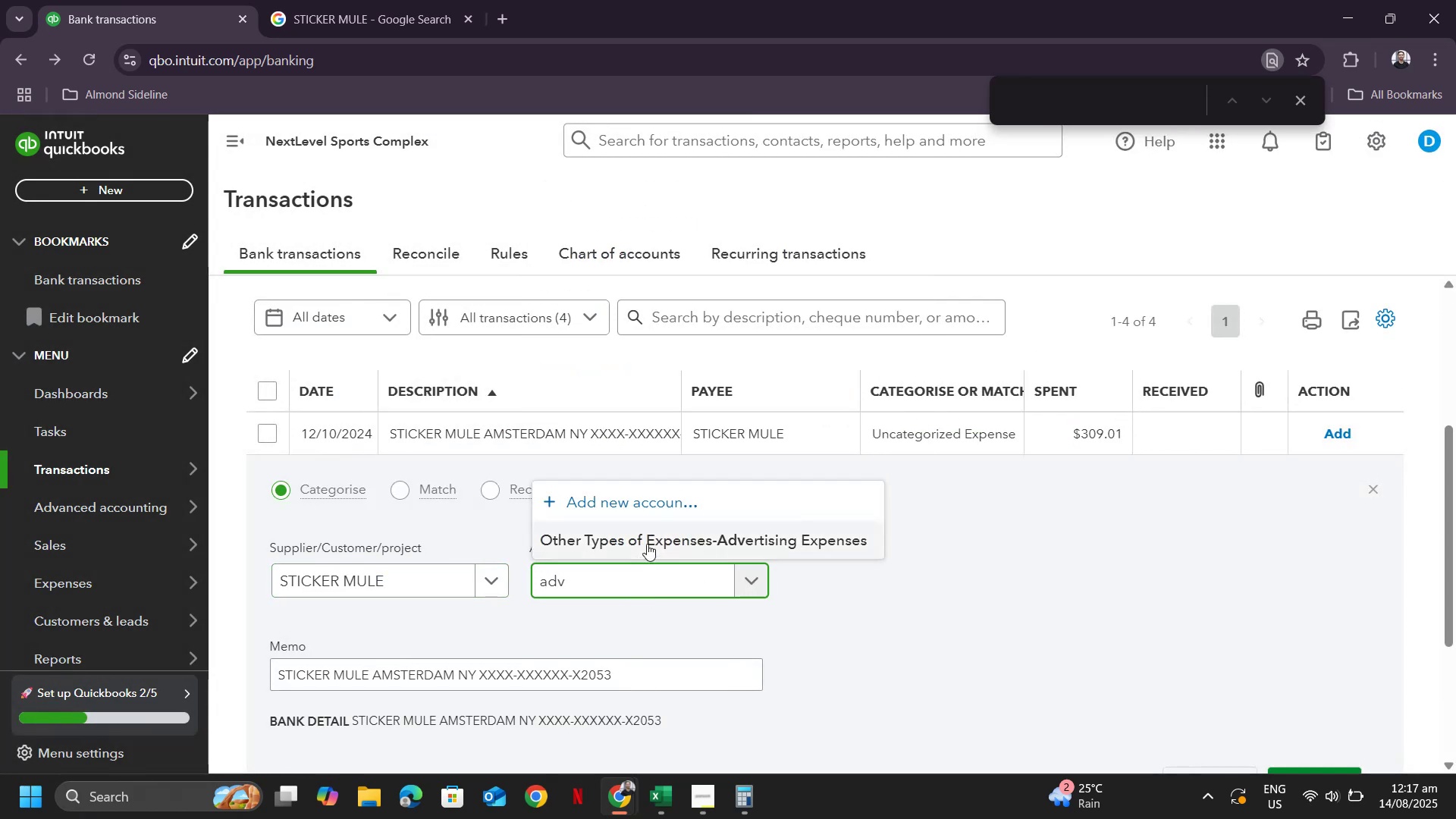 
left_click([647, 544])
 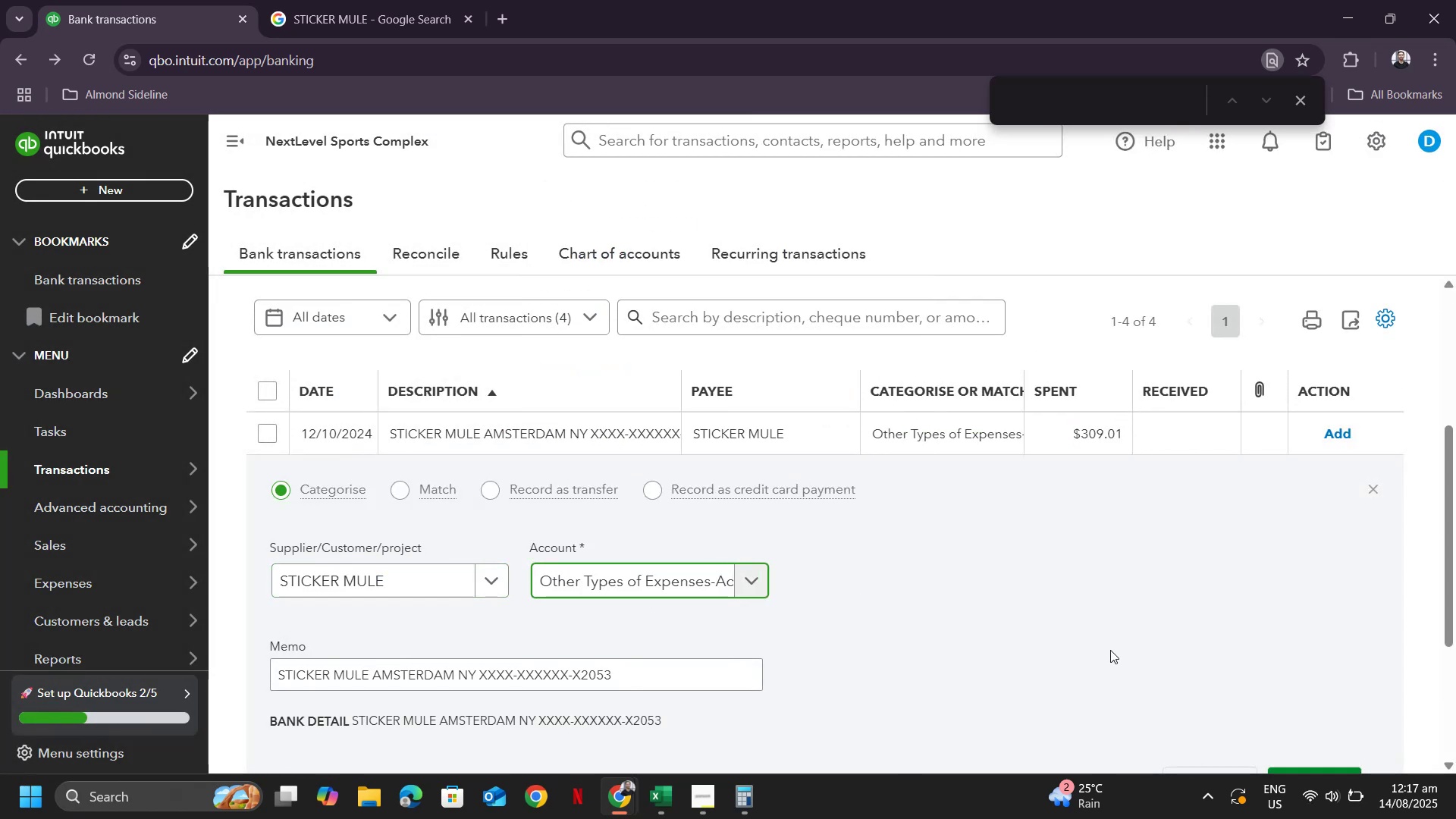 
scroll: coordinate [1139, 642], scroll_direction: down, amount: 3.0
 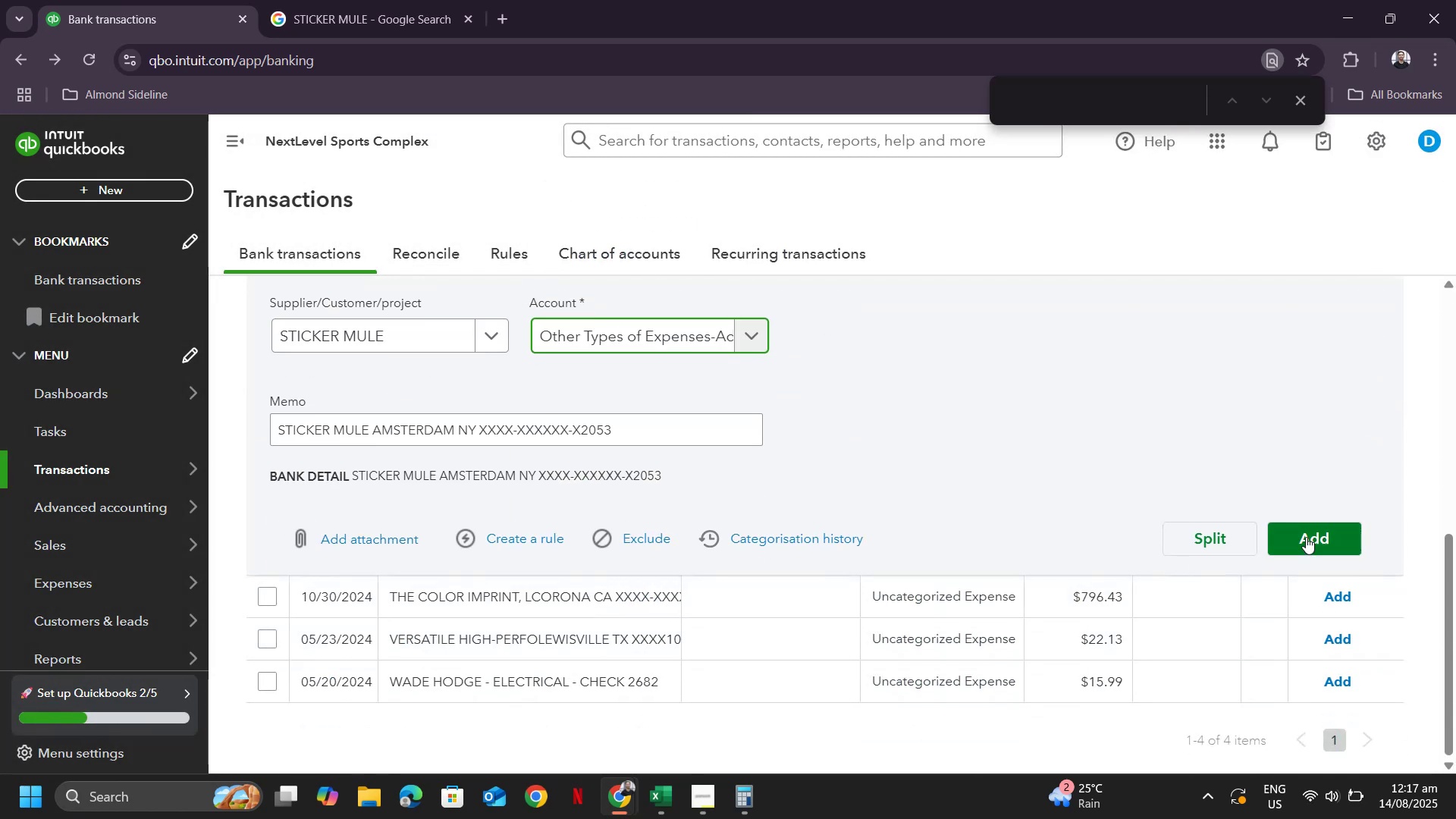 
left_click([1306, 536])
 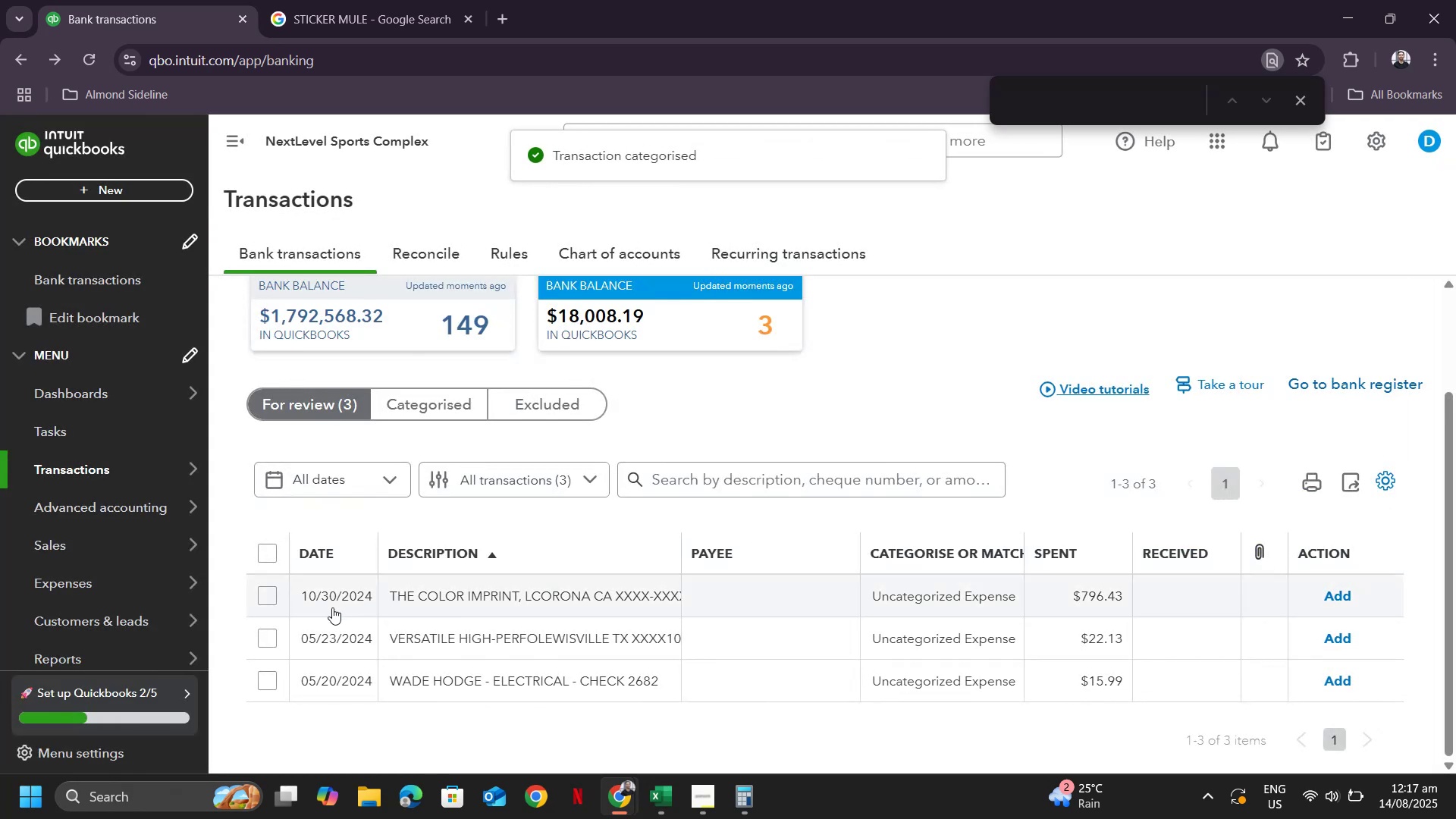 
left_click([441, 605])
 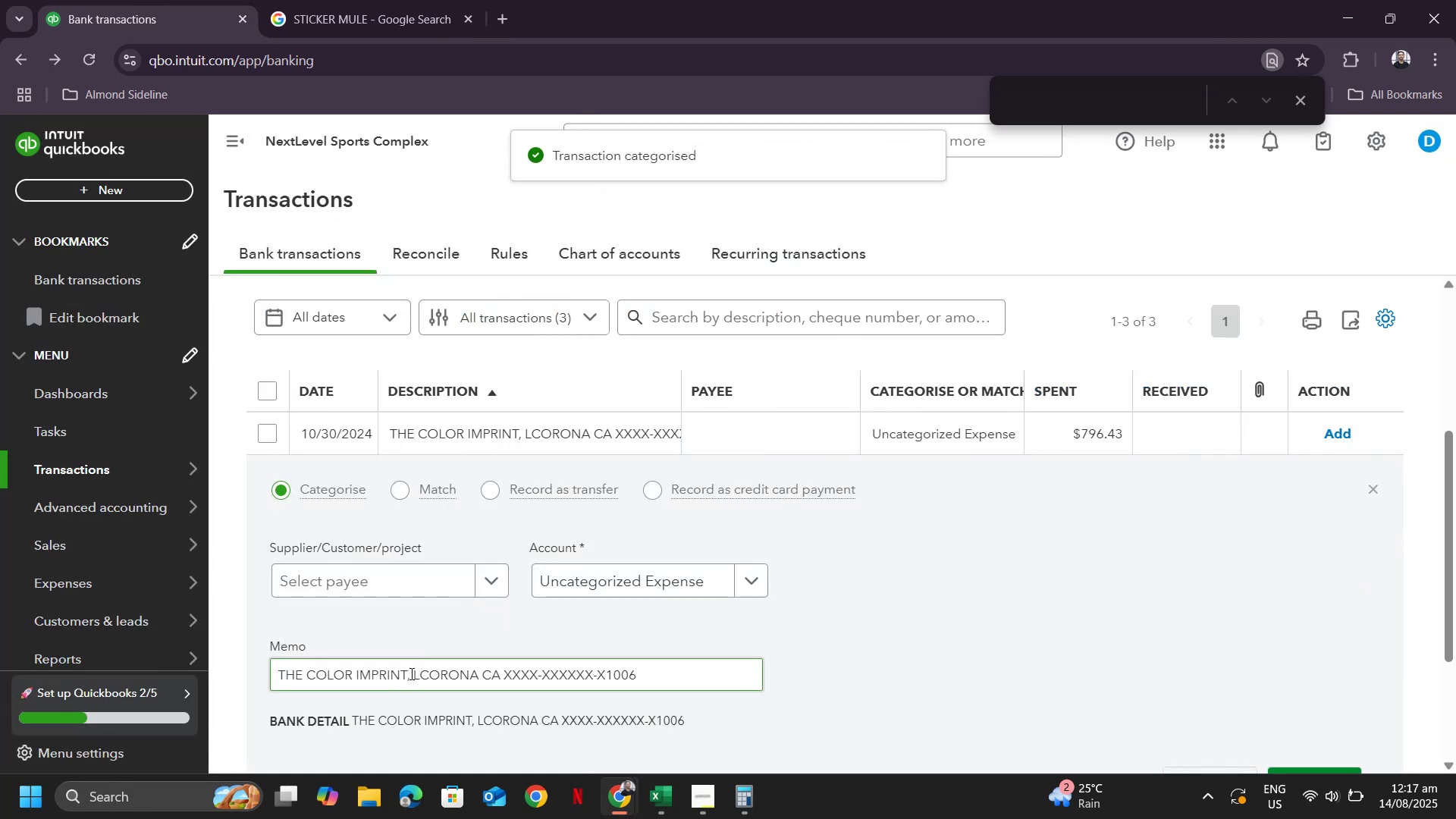 
left_click_drag(start_coordinate=[405, 675], to_coordinate=[268, 671])
 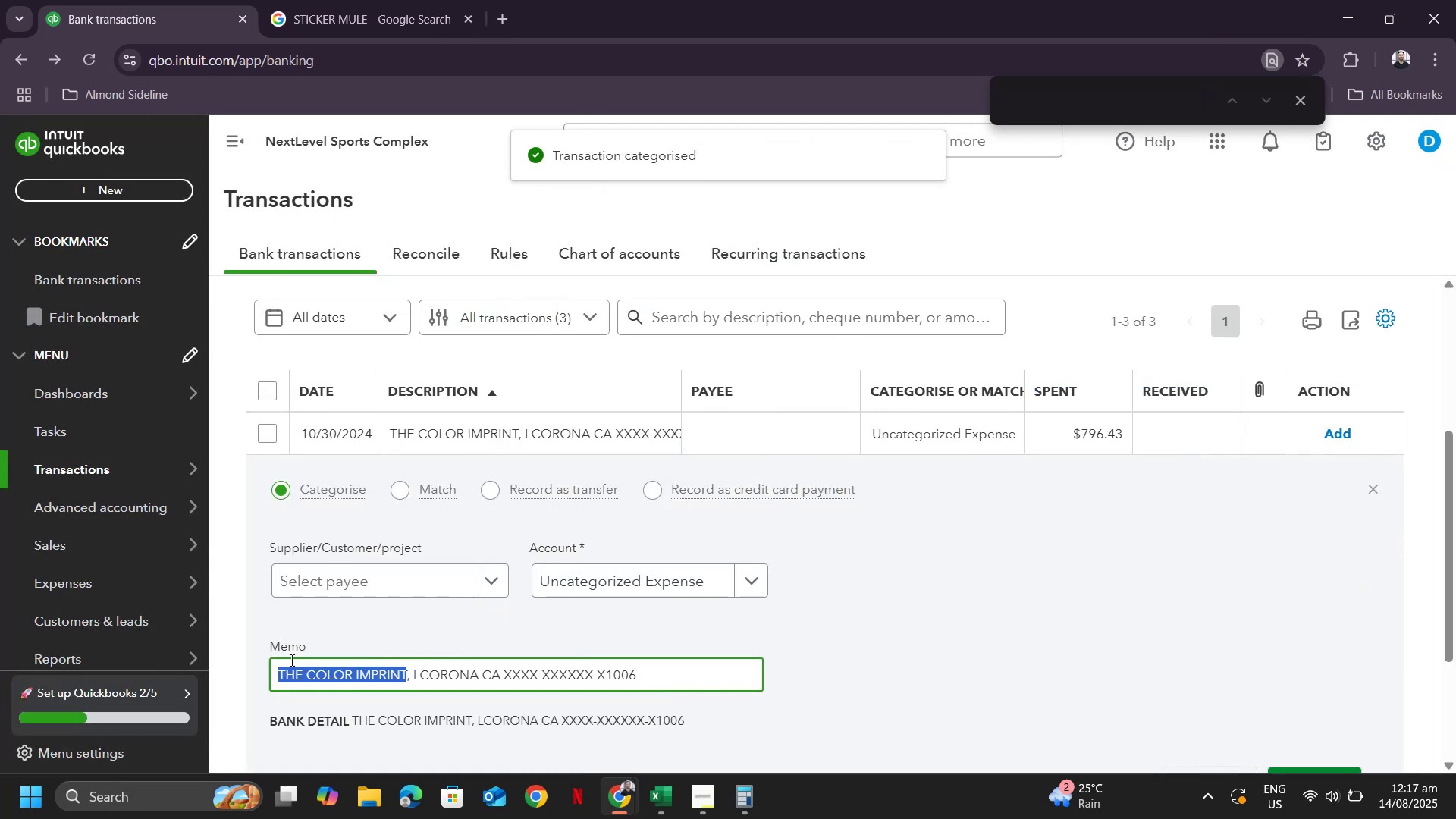 
key(Control+ControlLeft)
 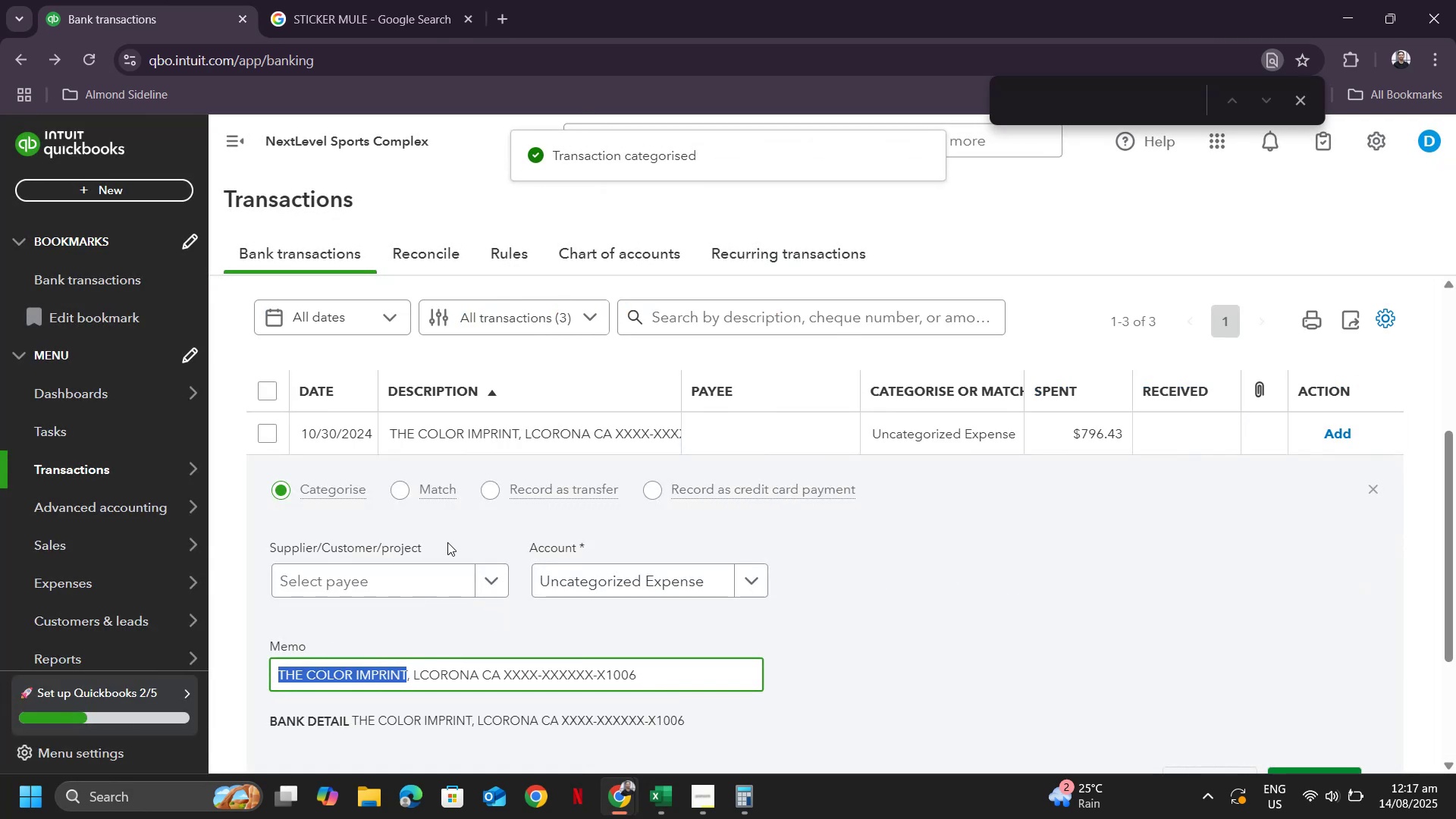 
key(Control+C)
 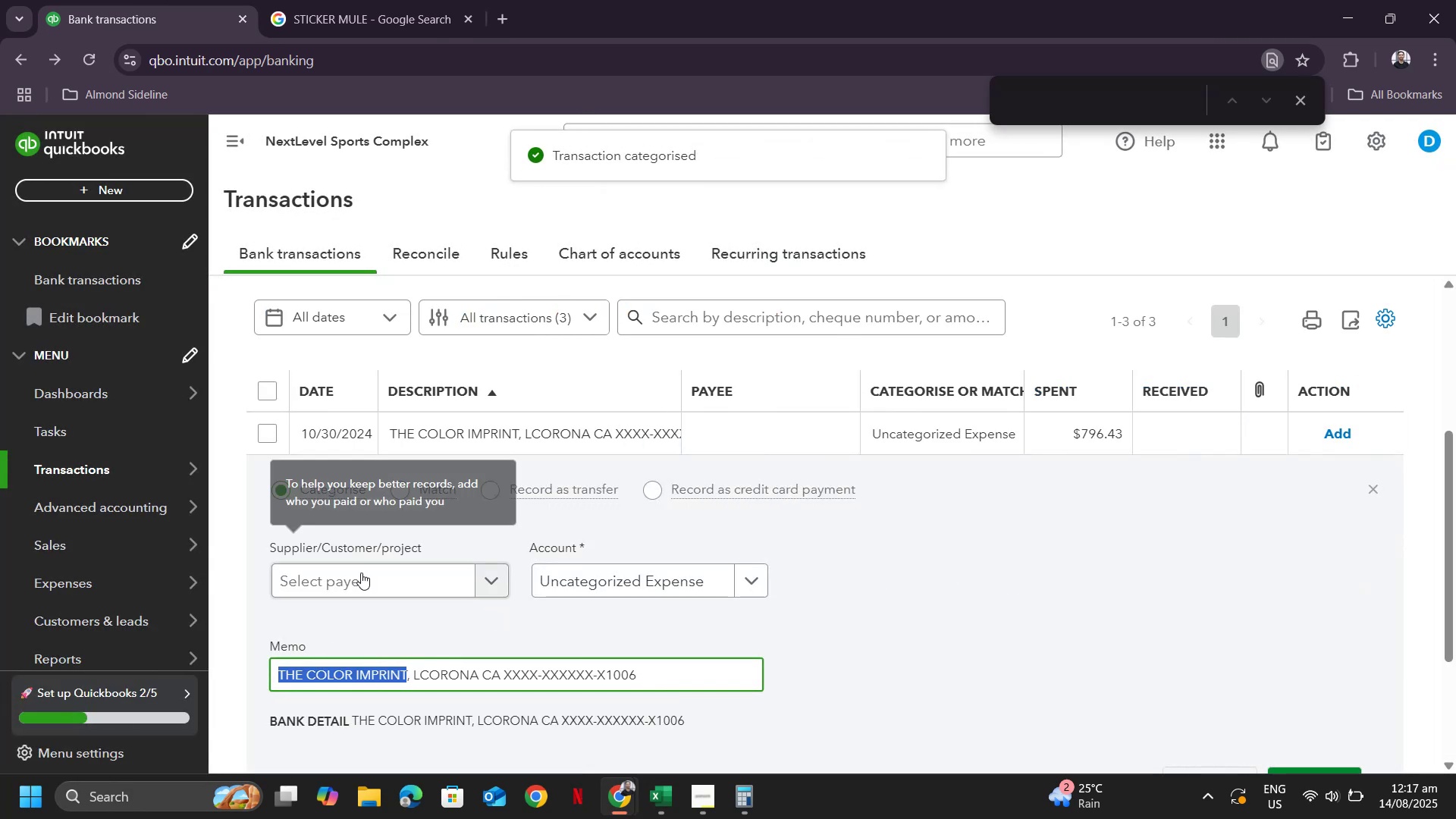 
left_click([361, 573])
 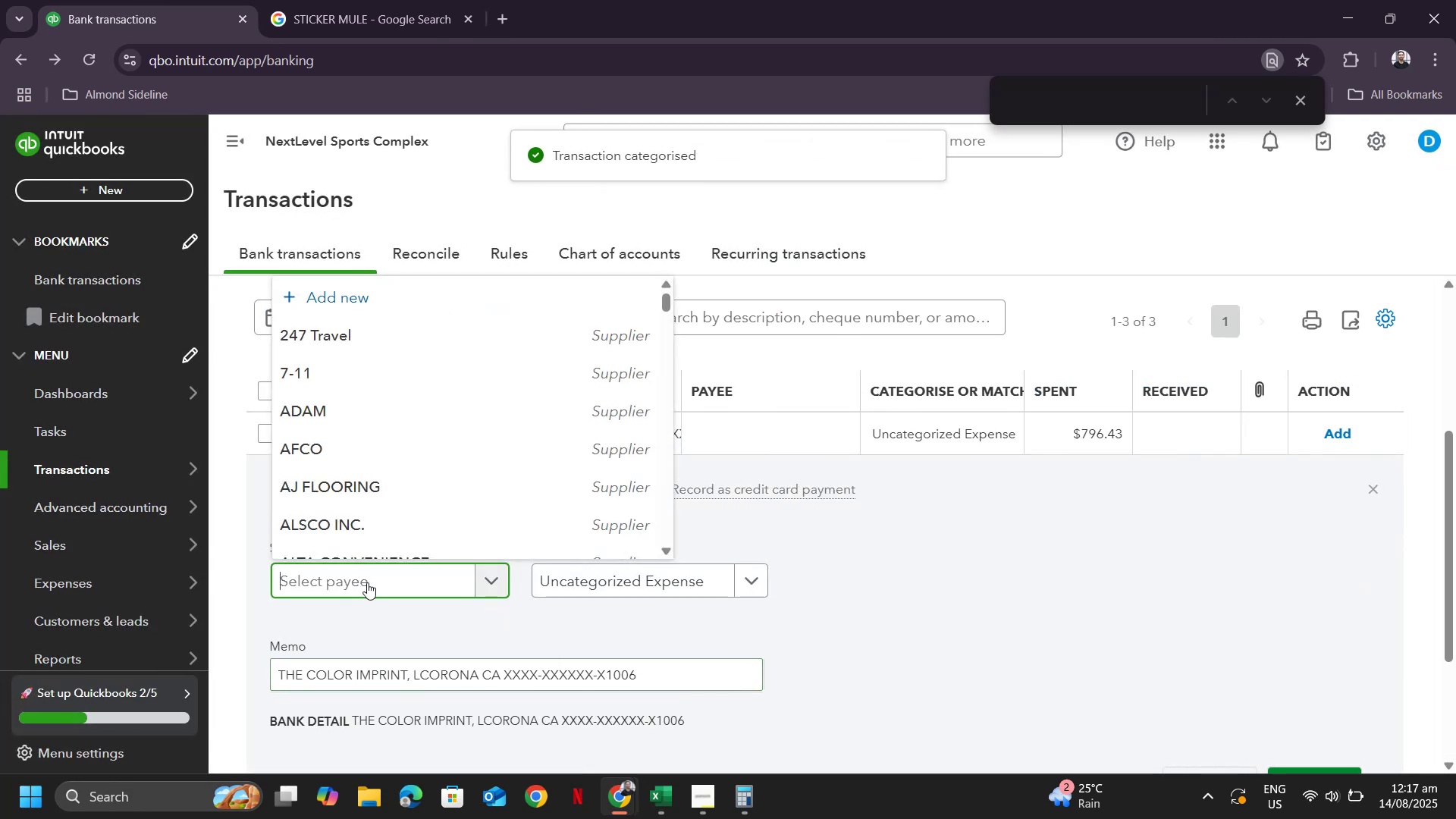 
key(Control+ControlLeft)
 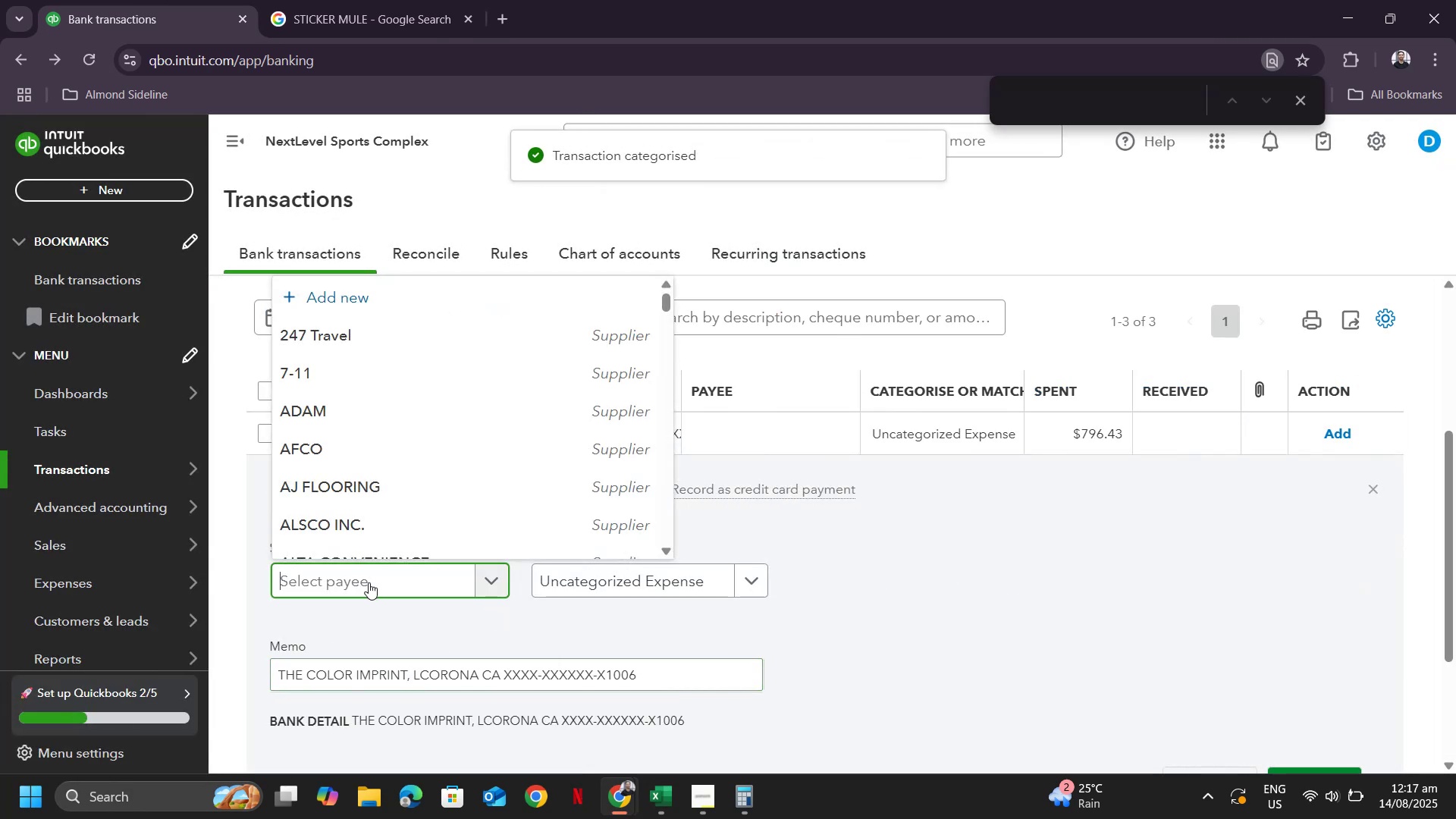 
key(Control+V)
 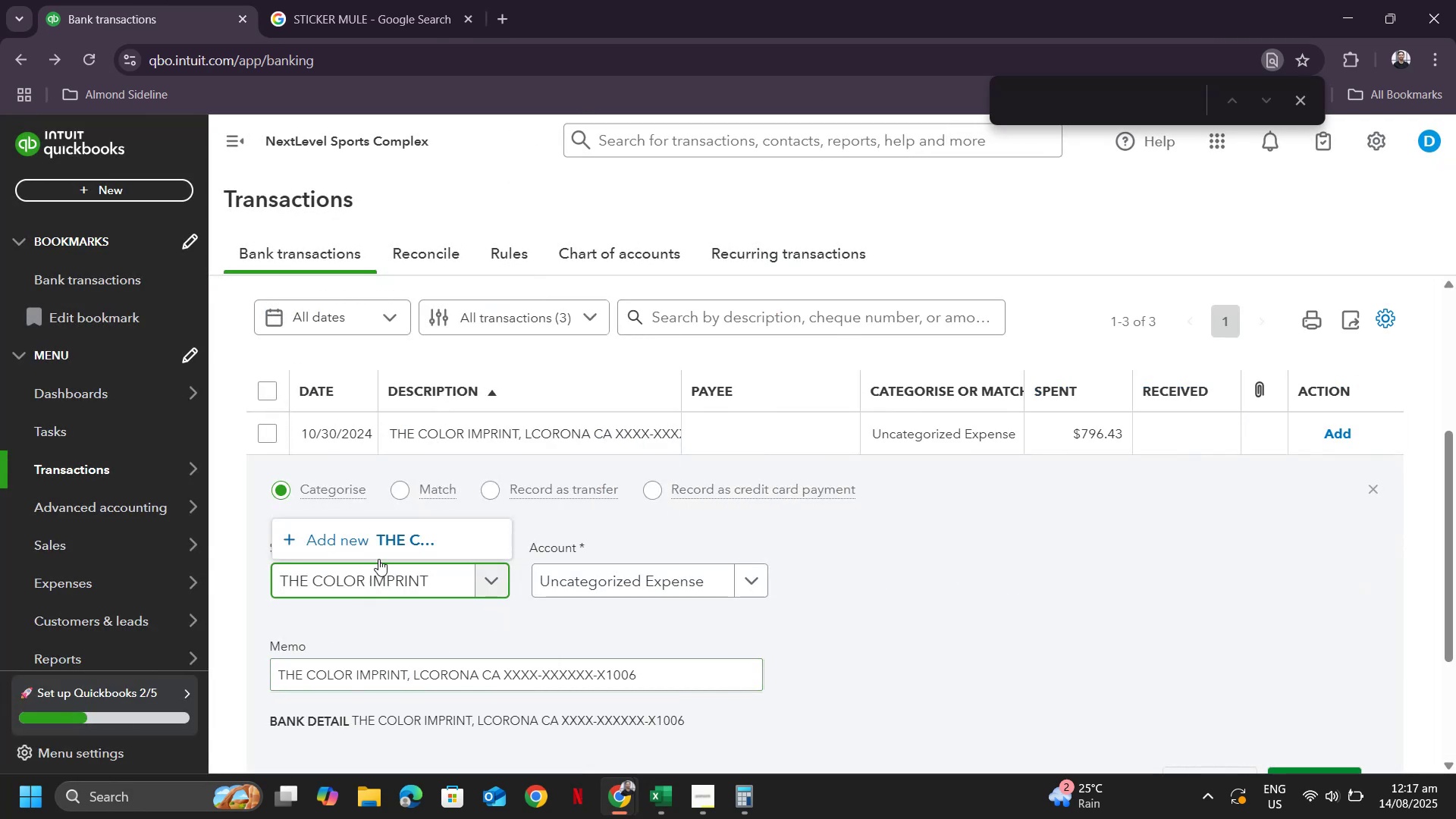 
left_click([381, 544])
 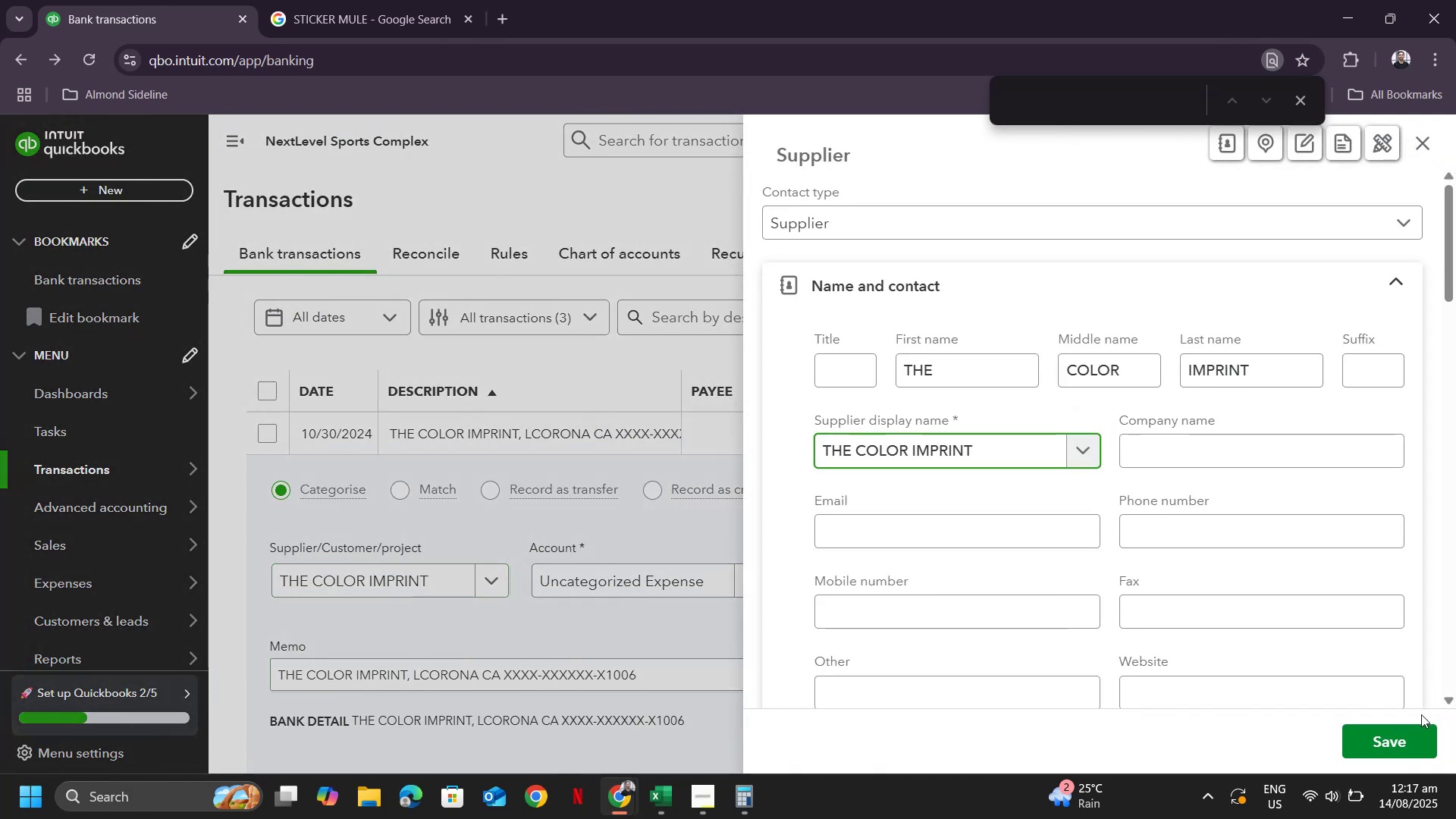 
left_click([1402, 747])
 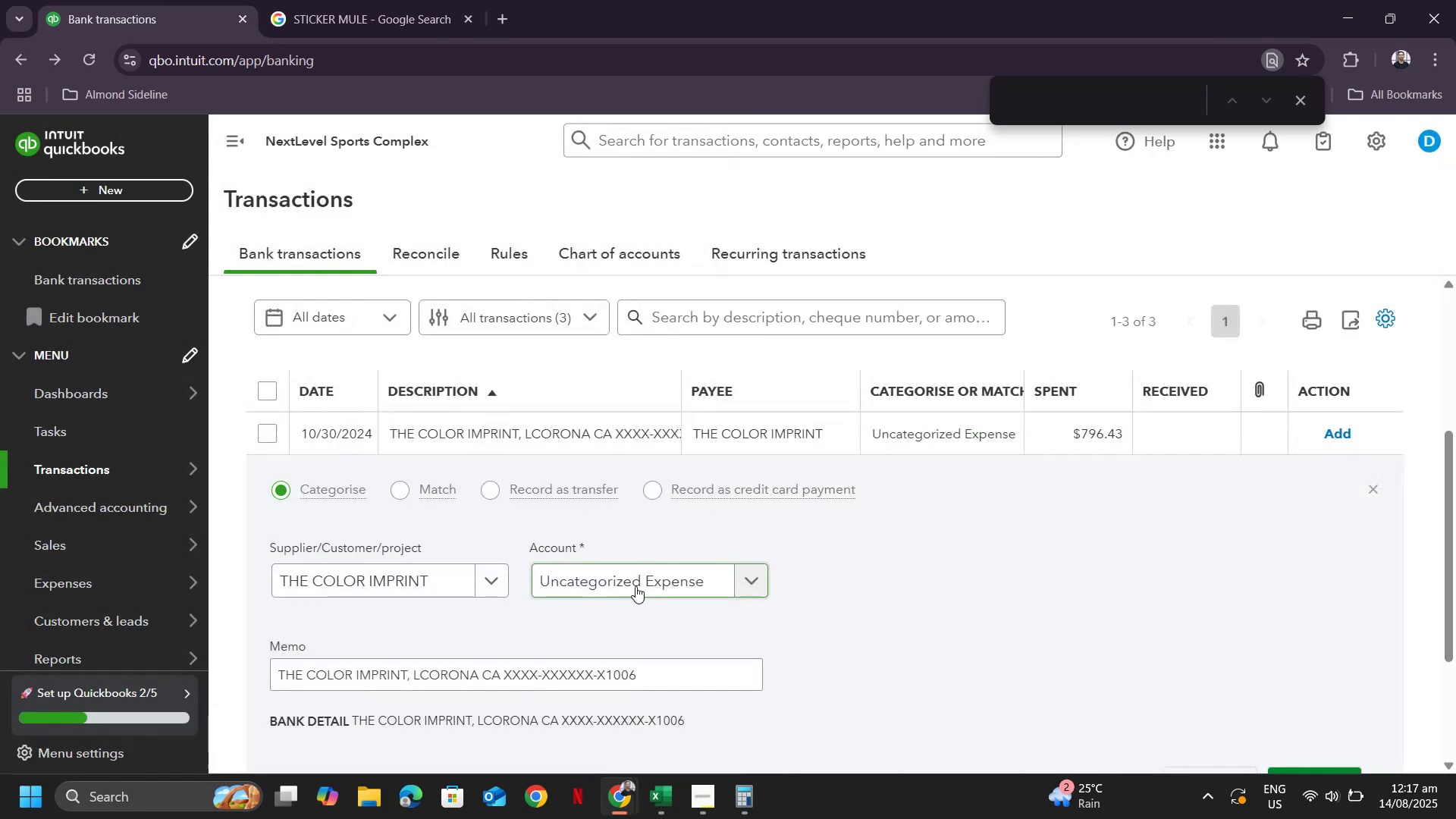 
left_click([635, 586])
 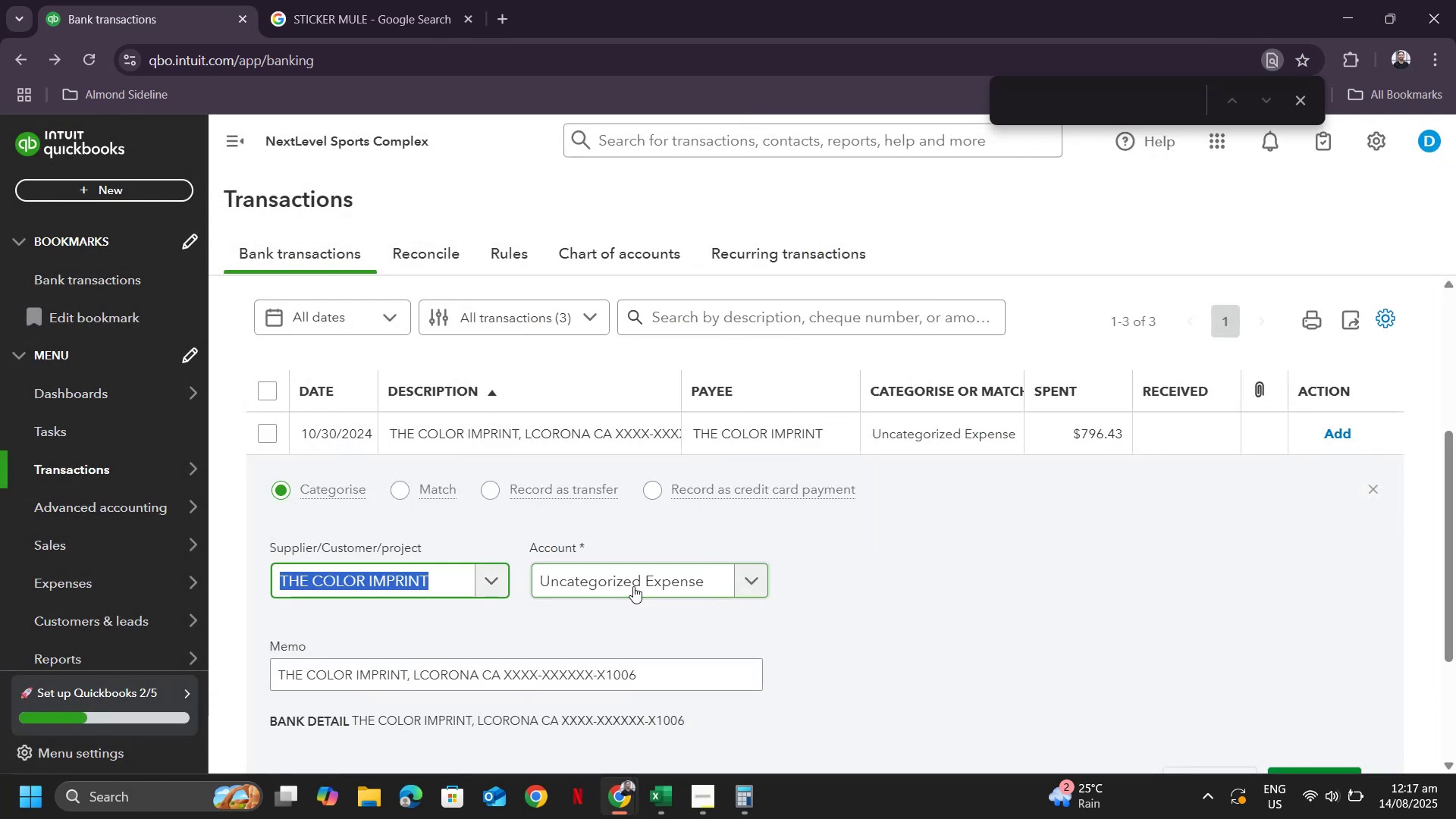 
left_click([633, 586])
 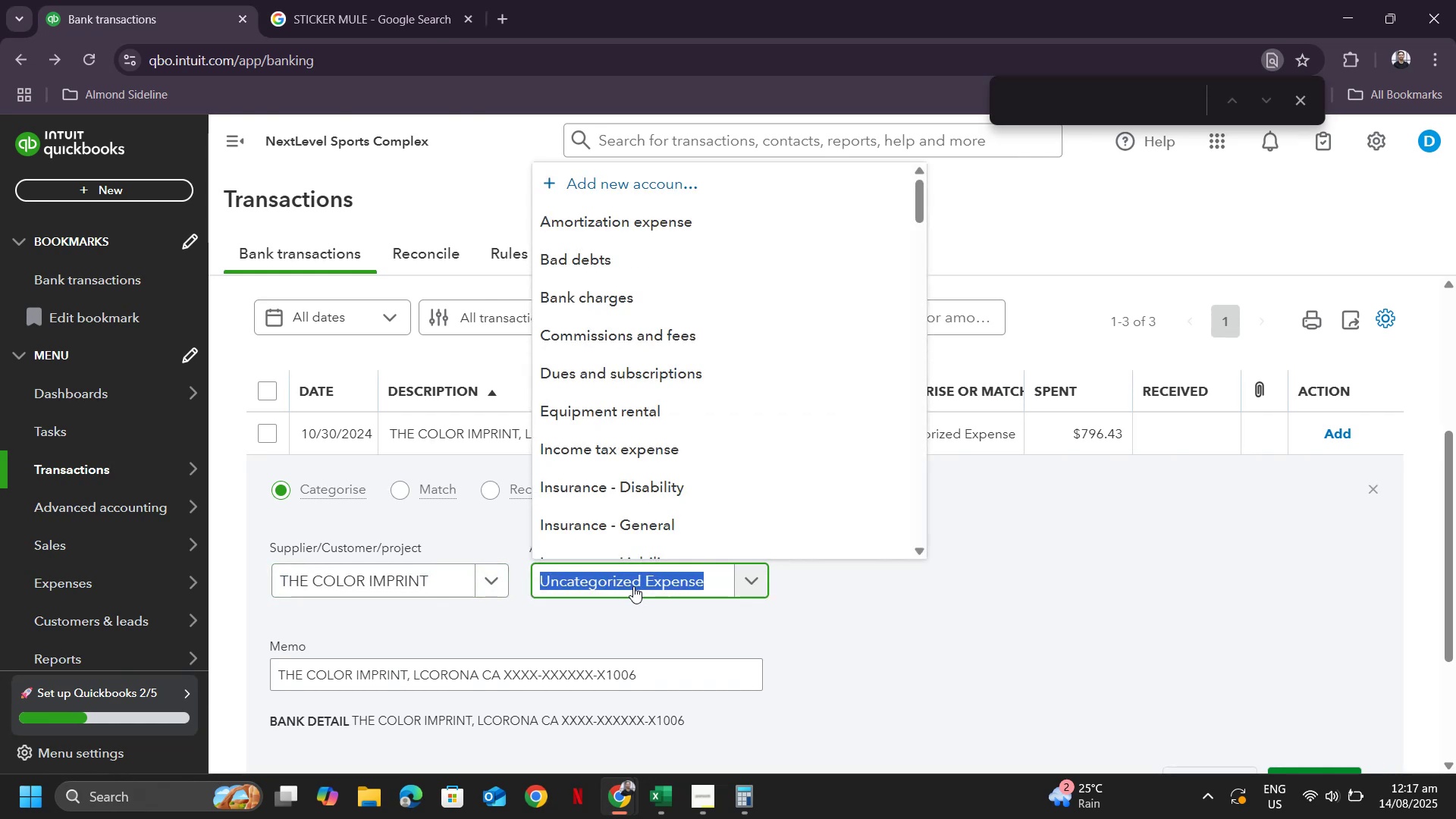 
type(adv)
 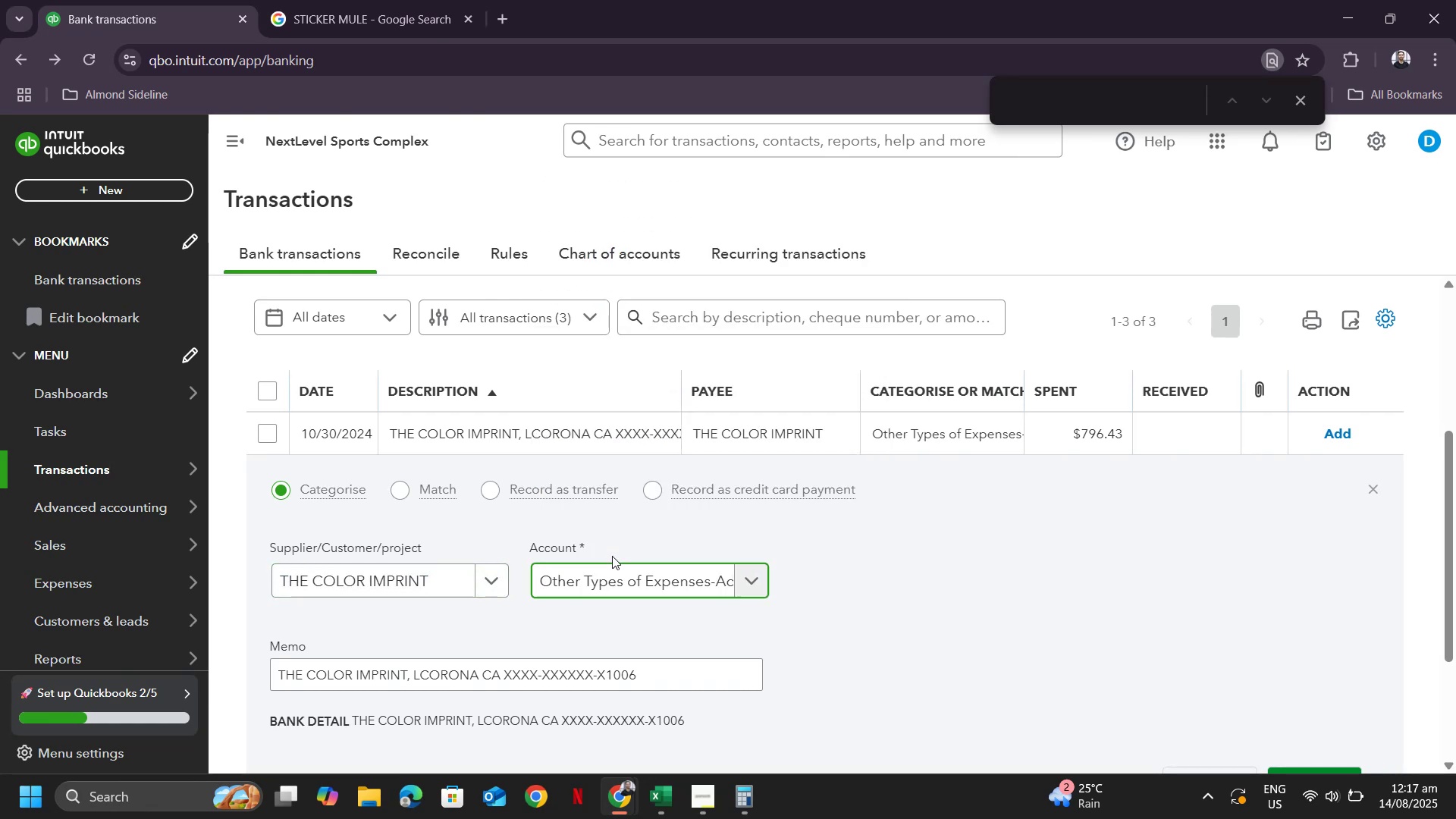 
scroll: coordinate [1156, 621], scroll_direction: down, amount: 1.0
 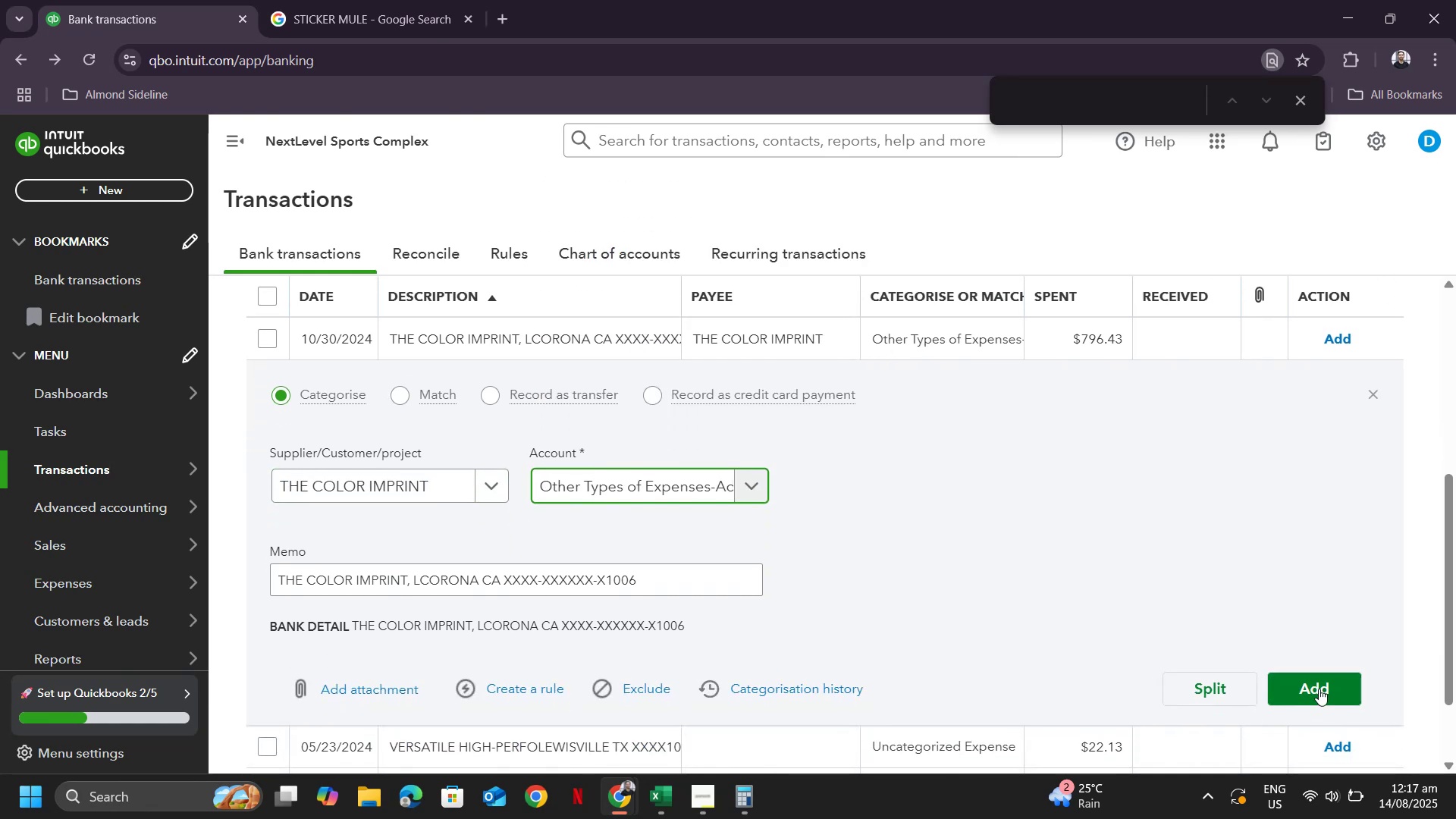 
left_click([1318, 689])
 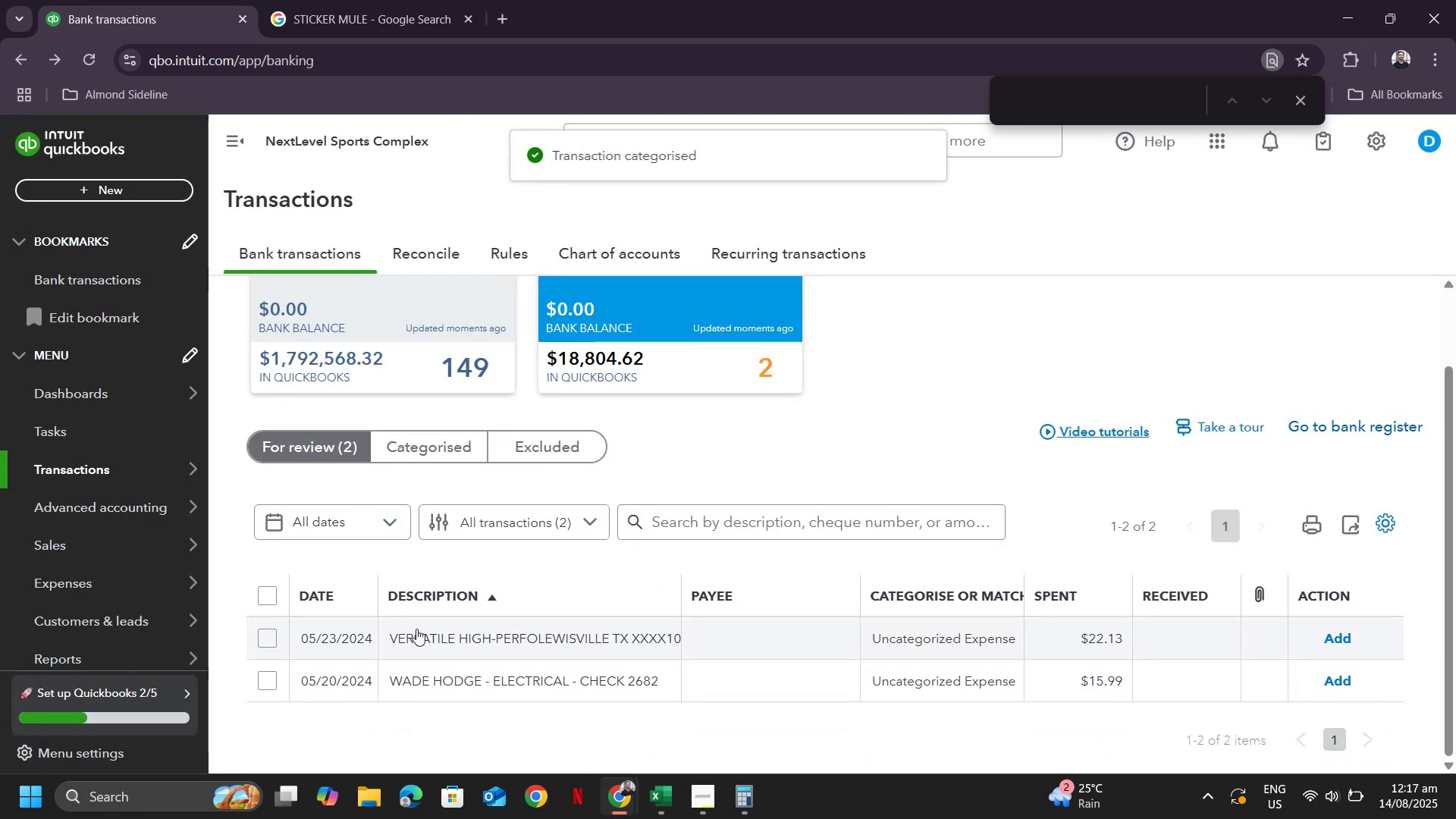 
left_click([473, 637])
 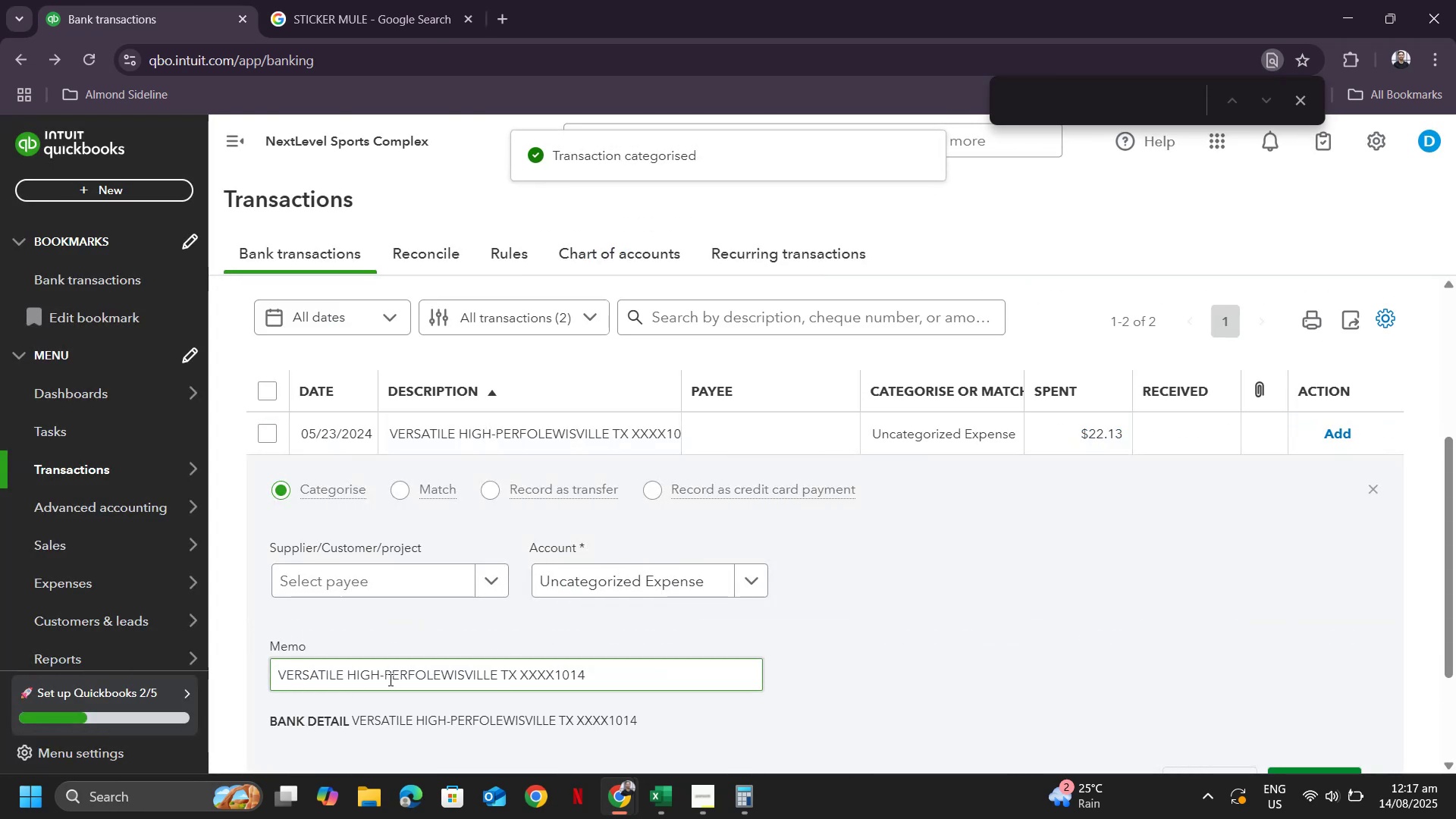 
left_click_drag(start_coordinate=[381, 675], to_coordinate=[256, 672])
 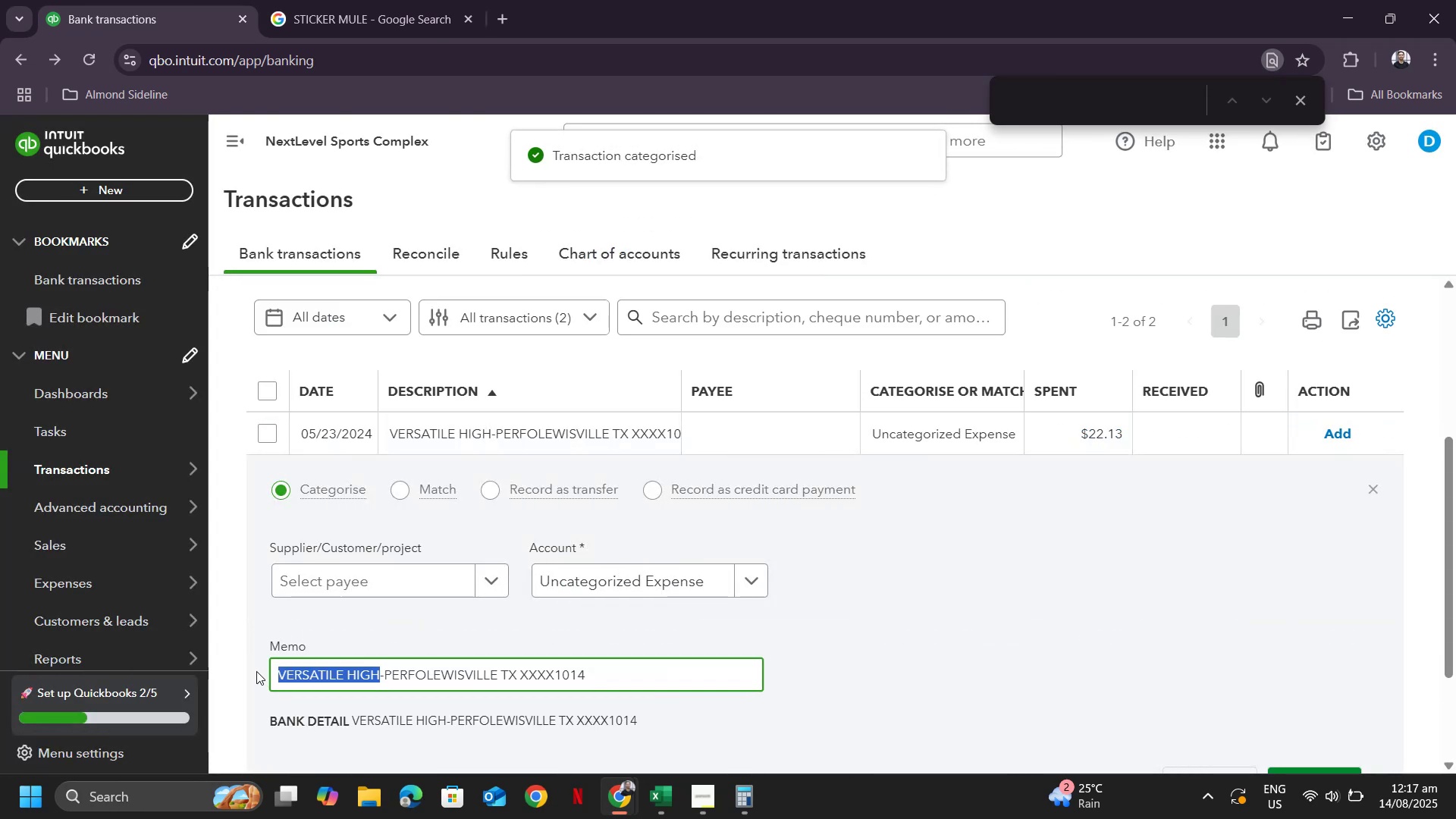 
key(Control+ControlLeft)
 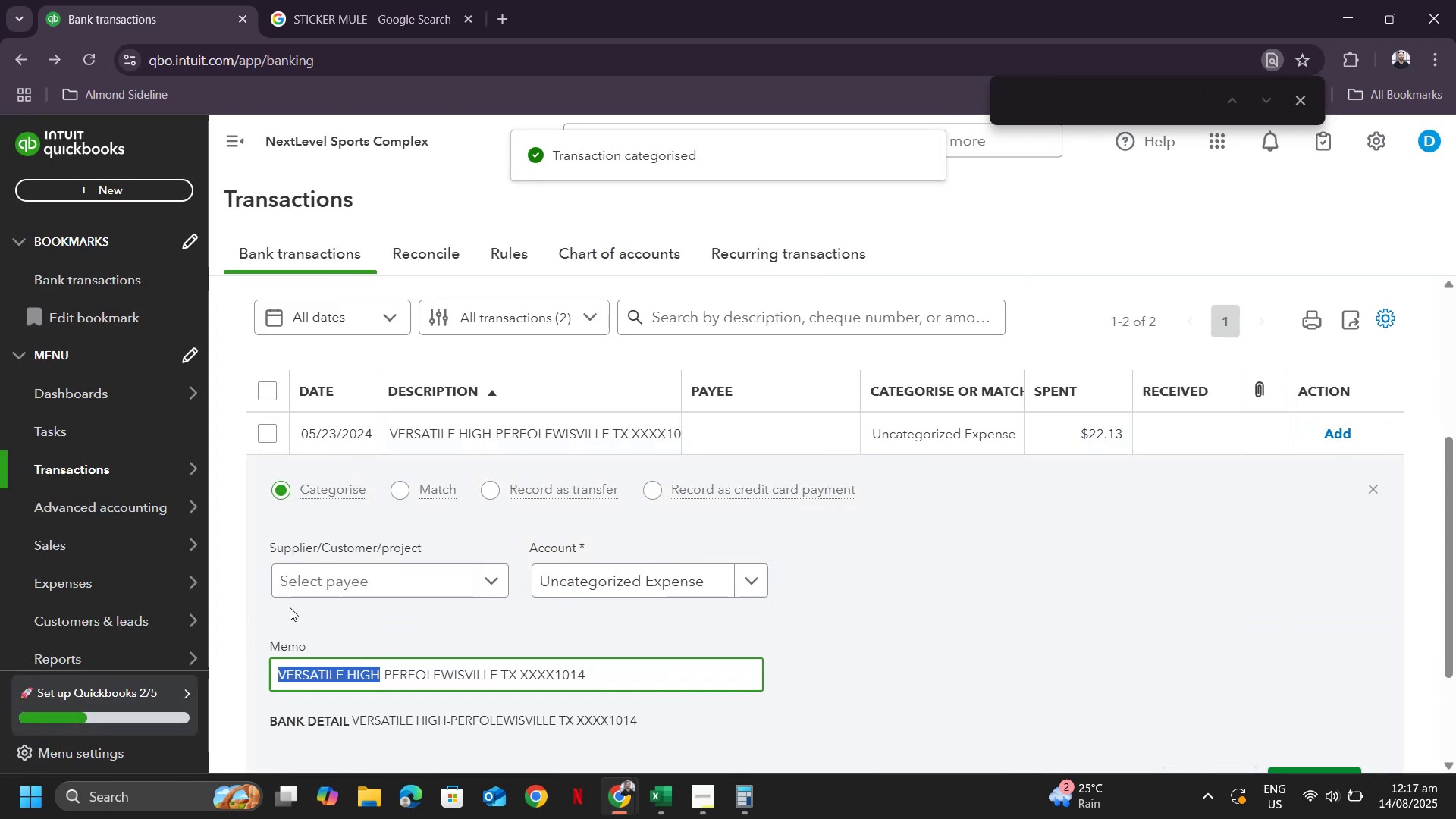 
key(Control+C)
 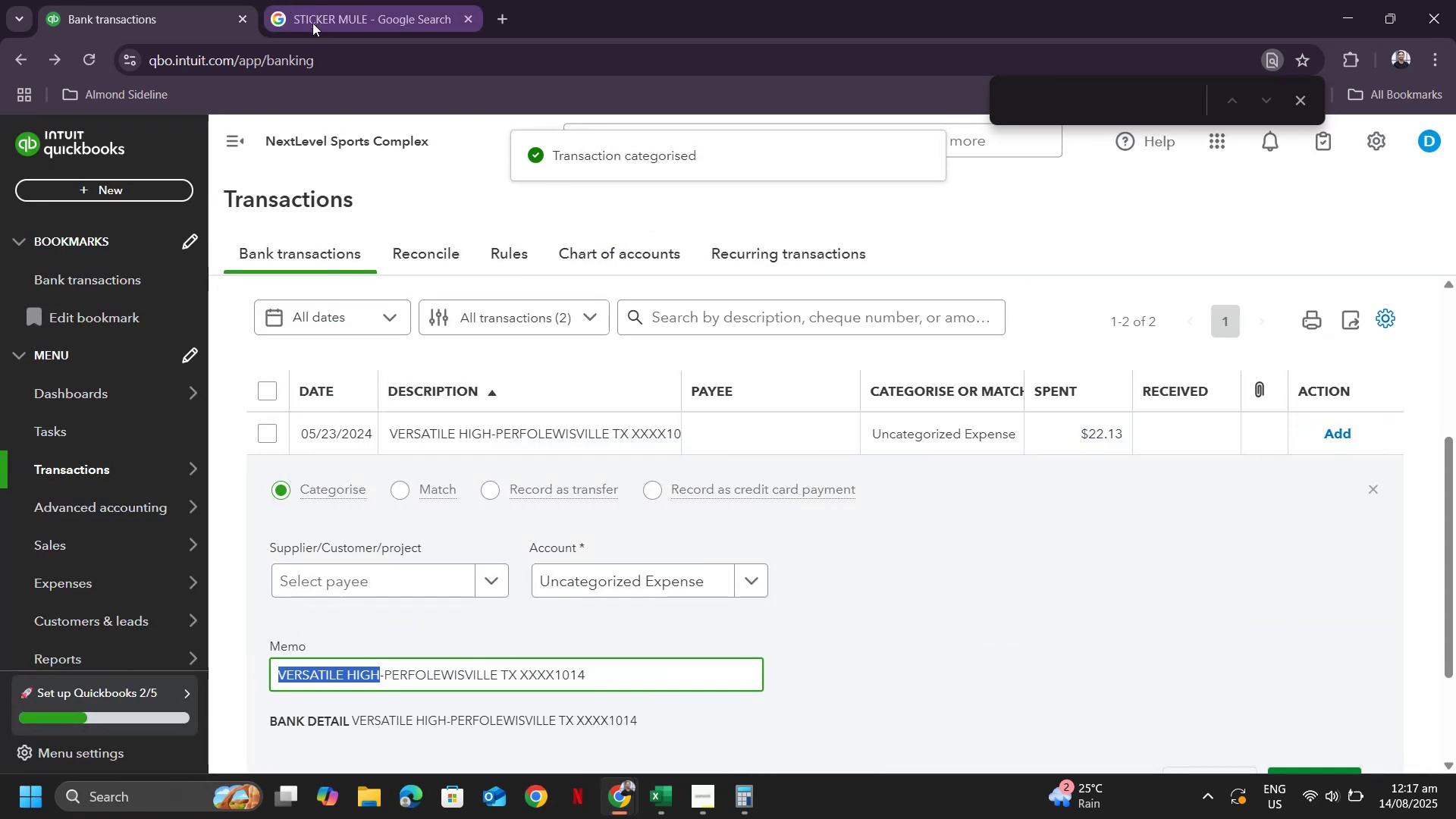 
left_click([312, 23])
 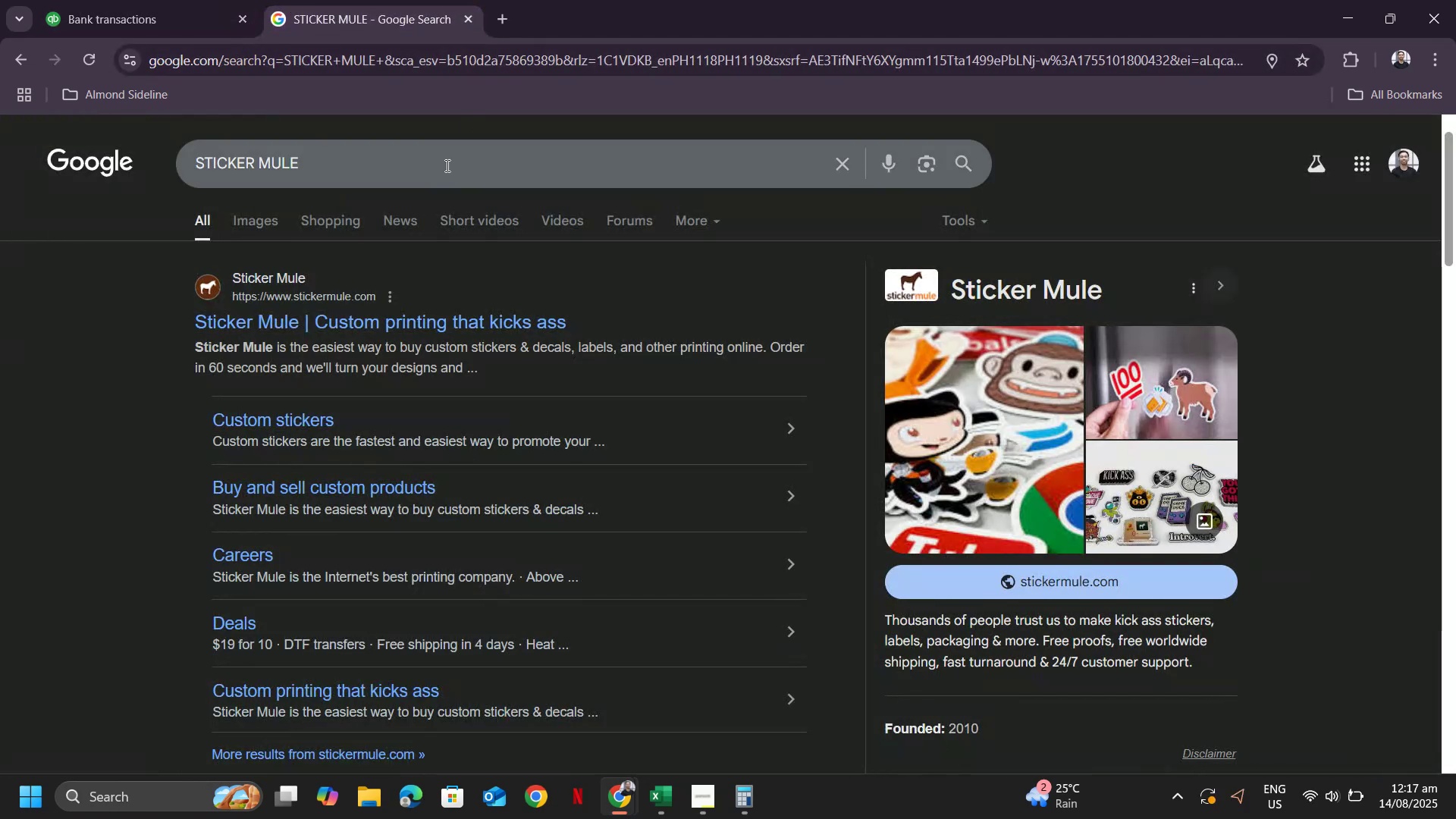 
left_click_drag(start_coordinate=[441, 171], to_coordinate=[125, 153])
 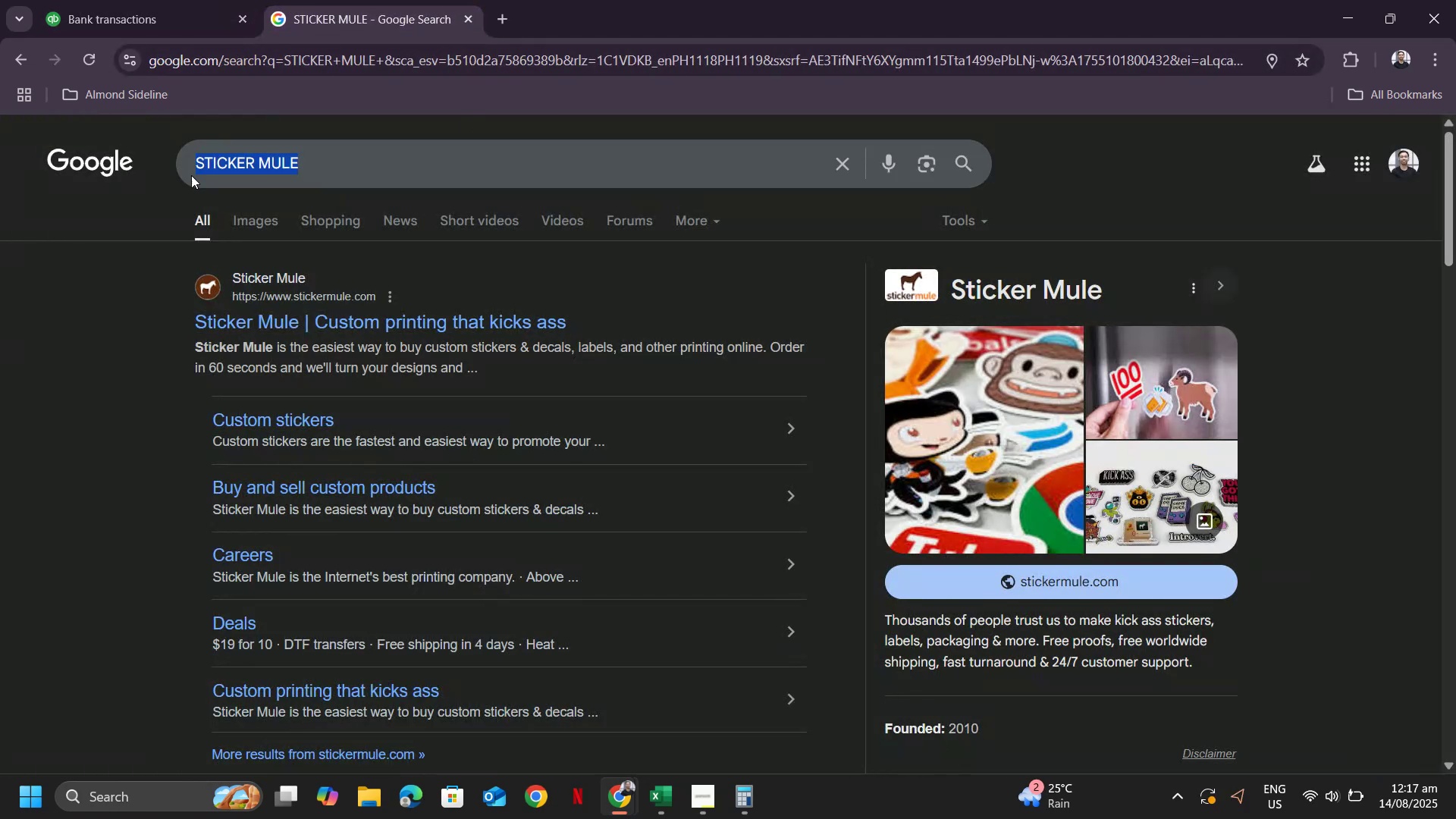 
key(Control+ControlLeft)
 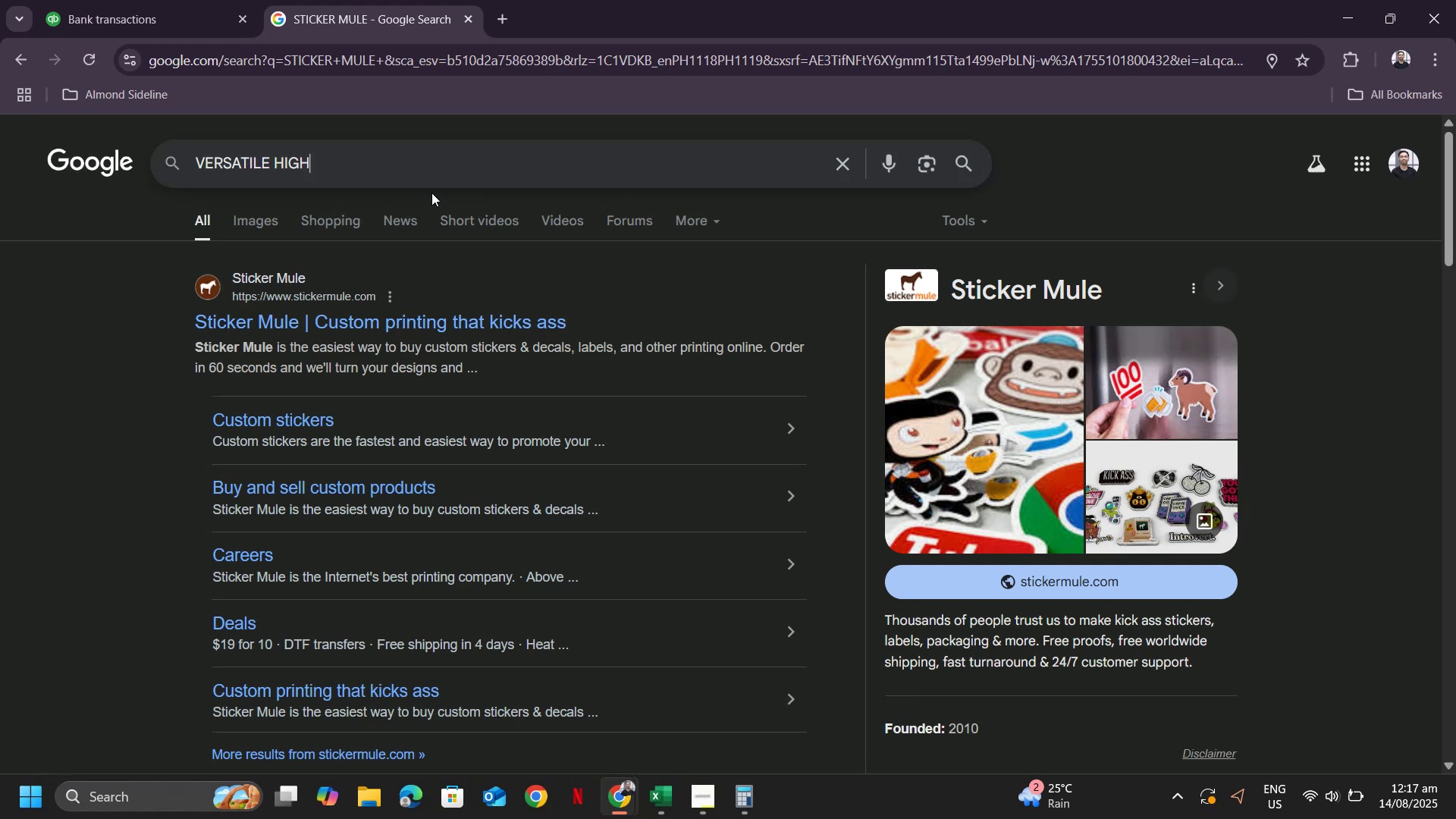 
key(Control+V)
 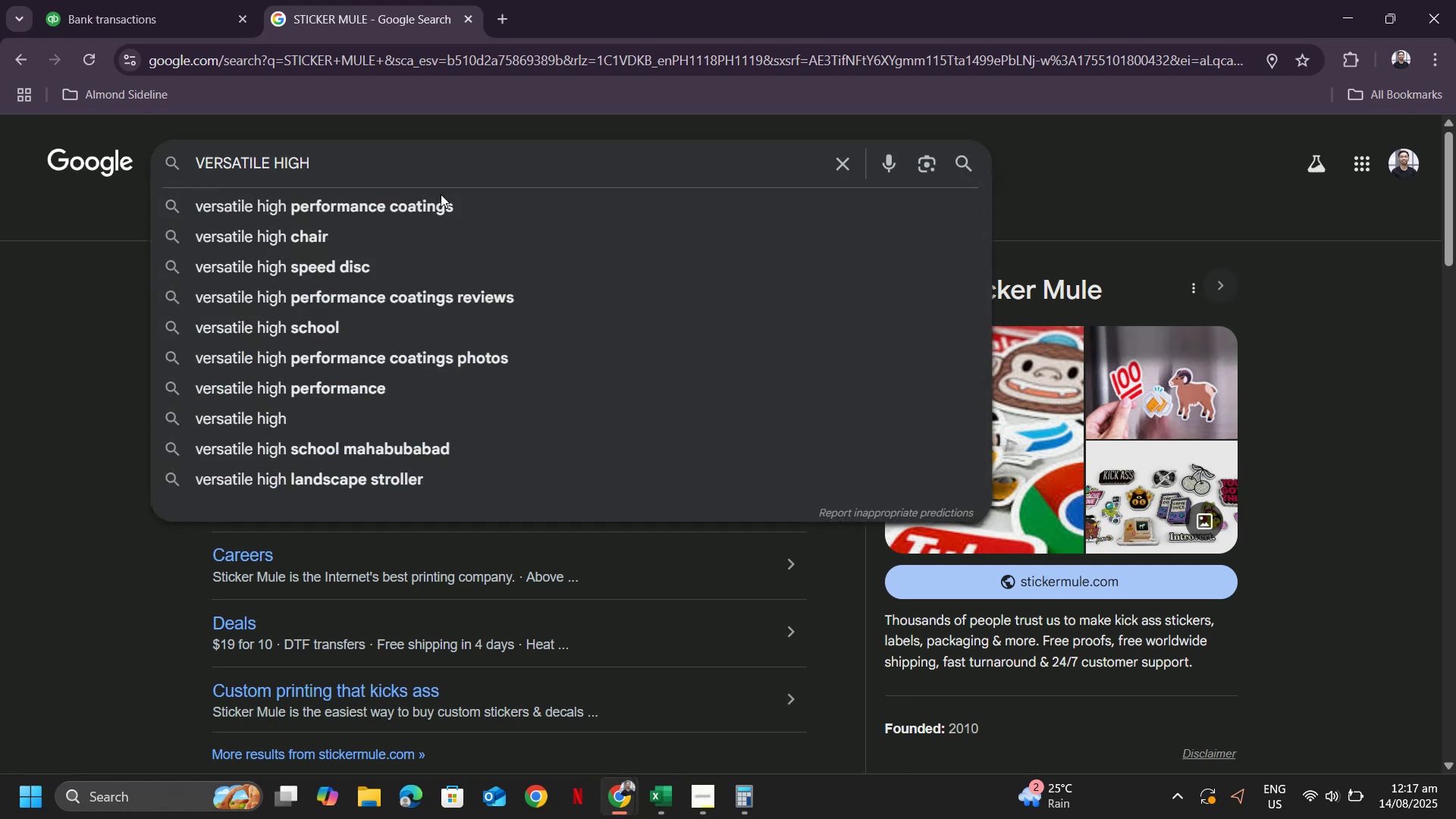 
key(Space)
 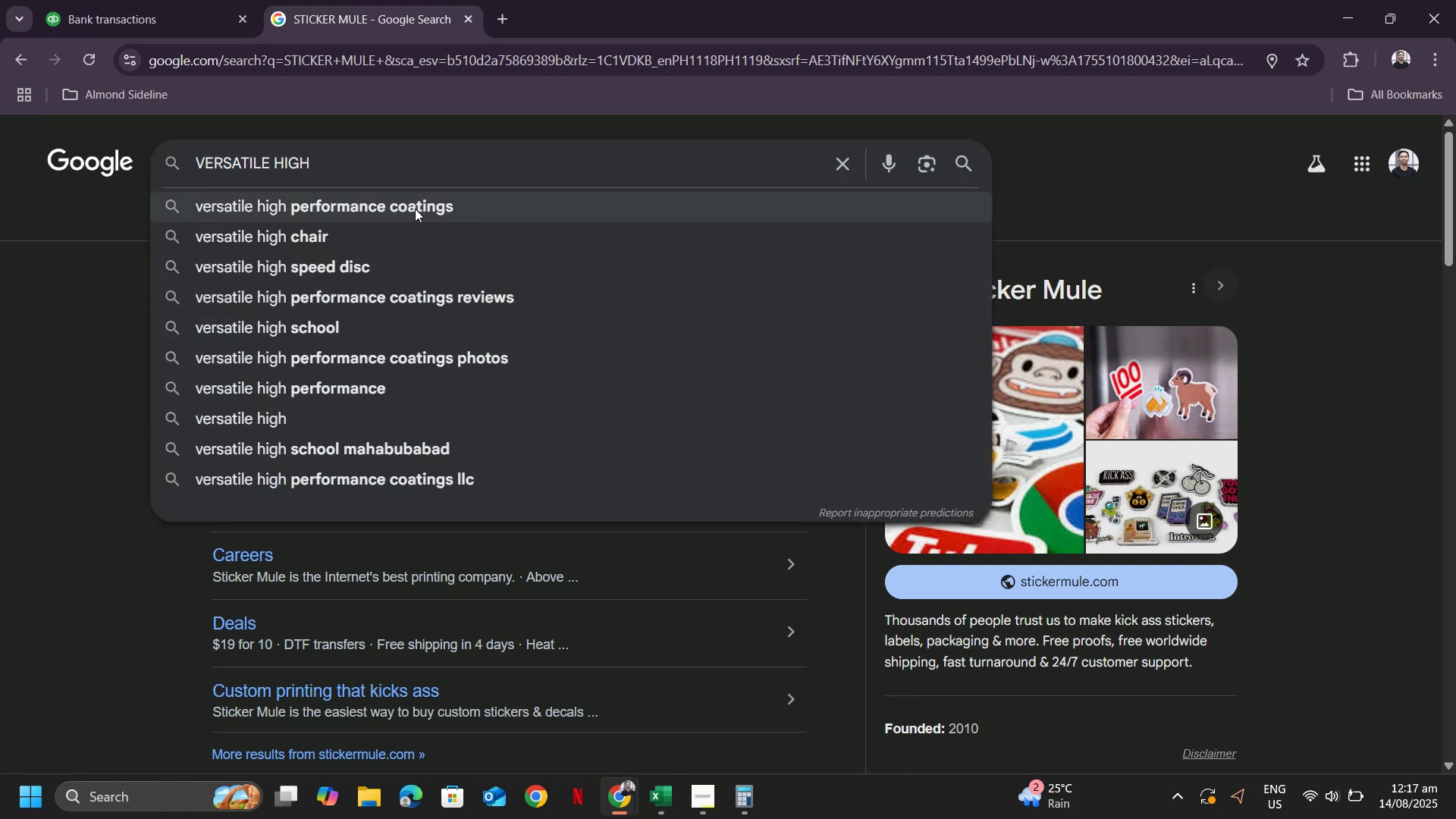 
left_click([415, 209])
 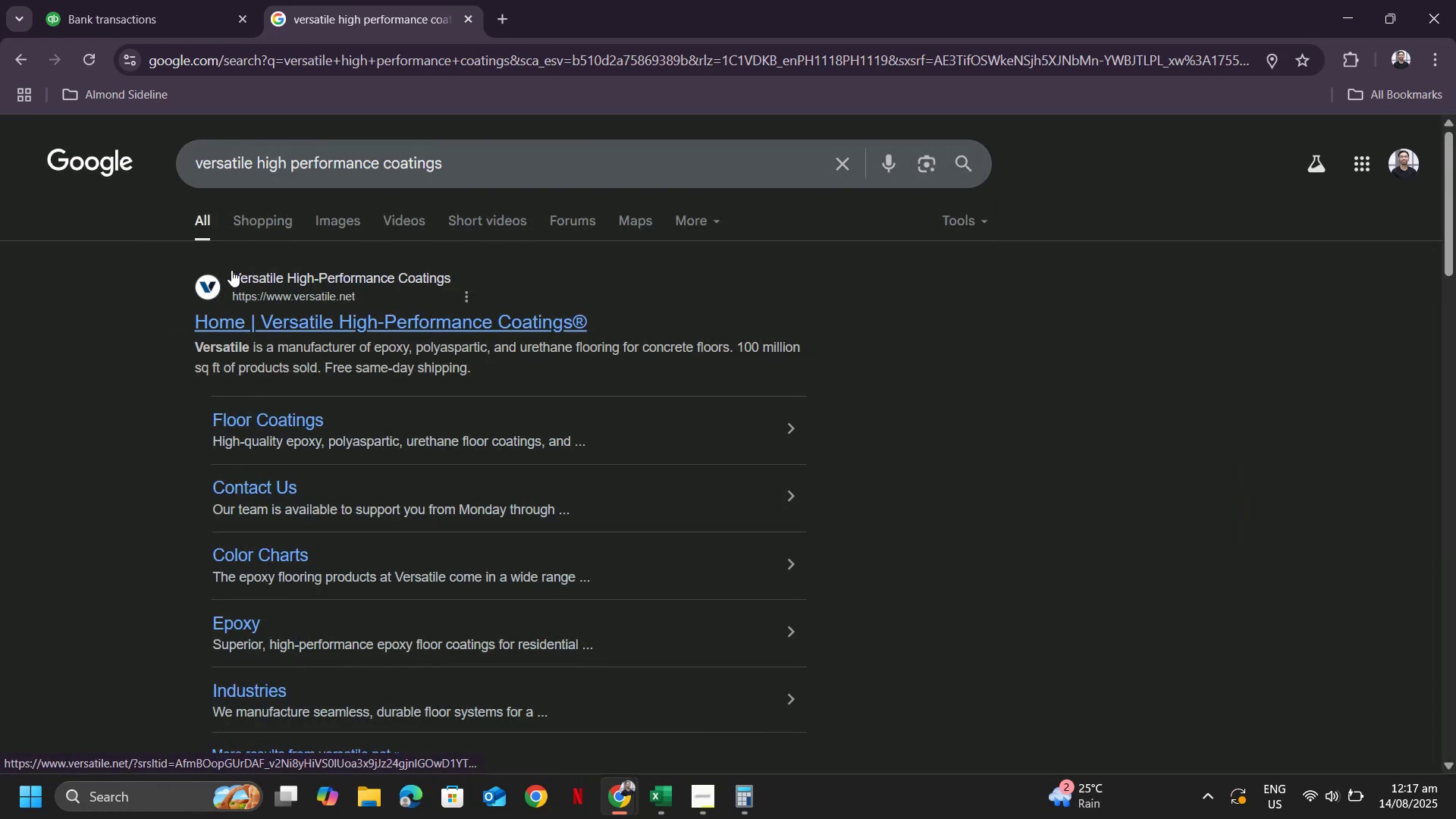 
left_click_drag(start_coordinate=[225, 271], to_coordinate=[460, 281])
 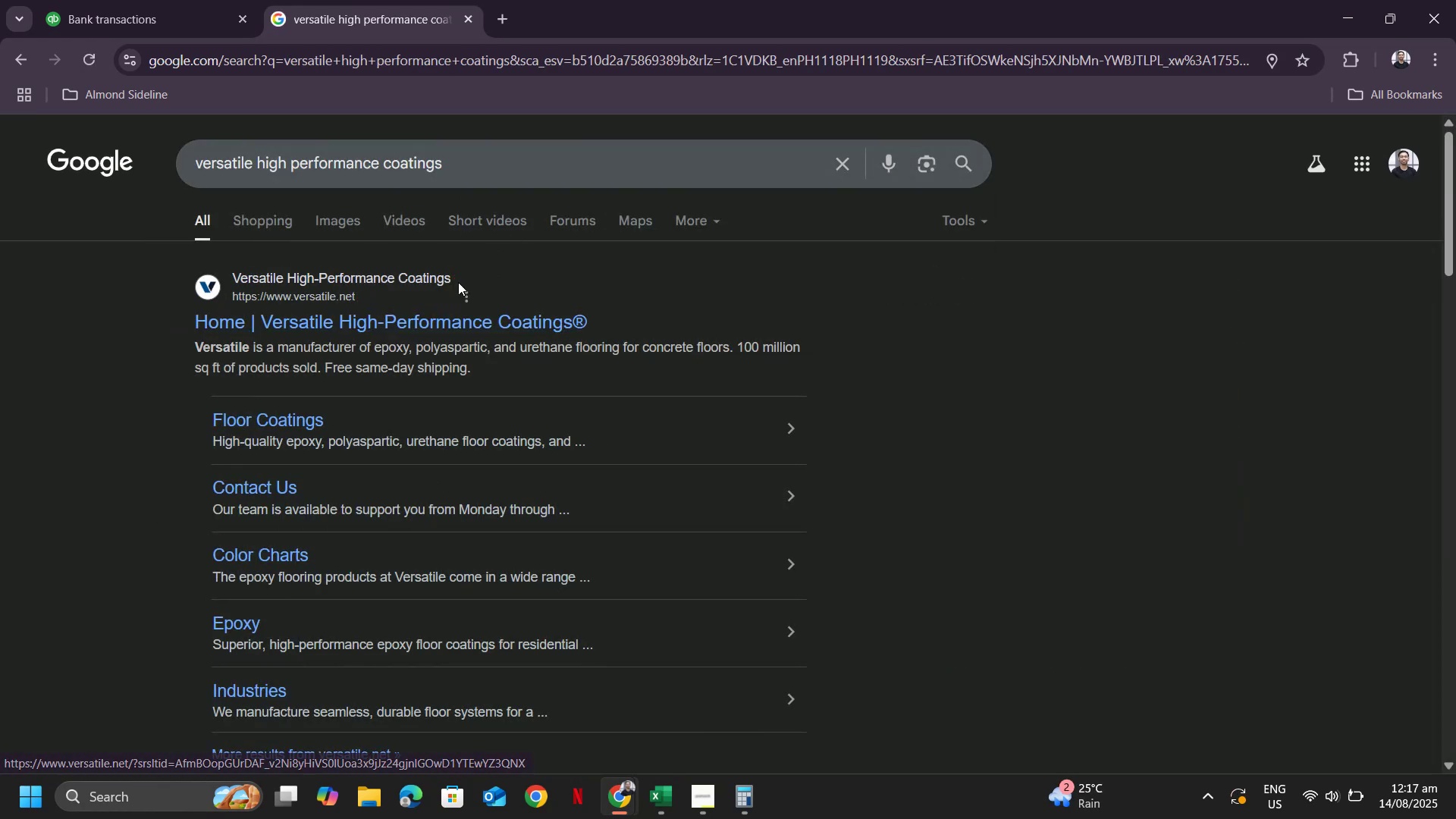 
left_click_drag(start_coordinate=[461, 279], to_coordinate=[231, 278])
 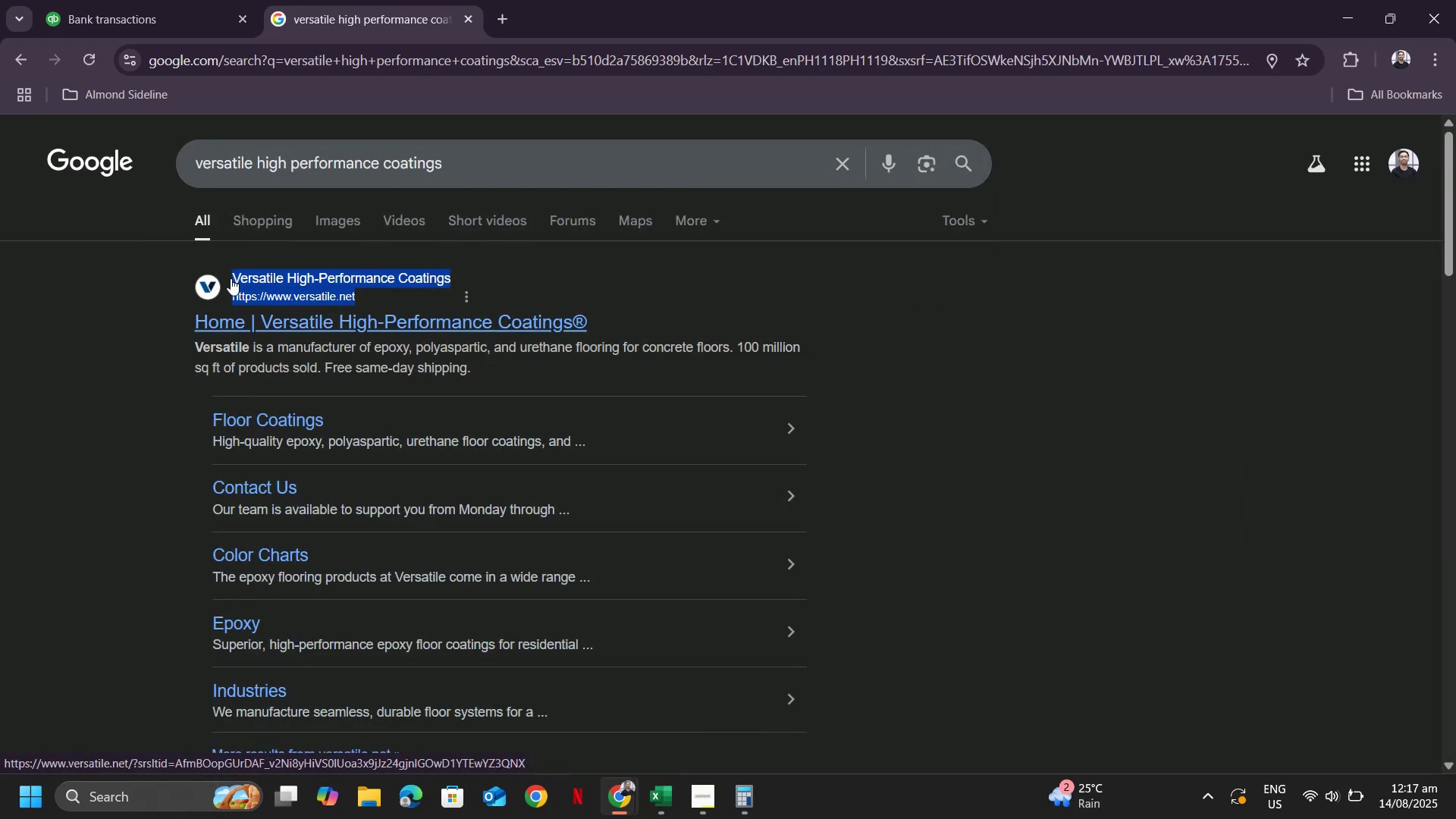 
key(Control+ControlLeft)
 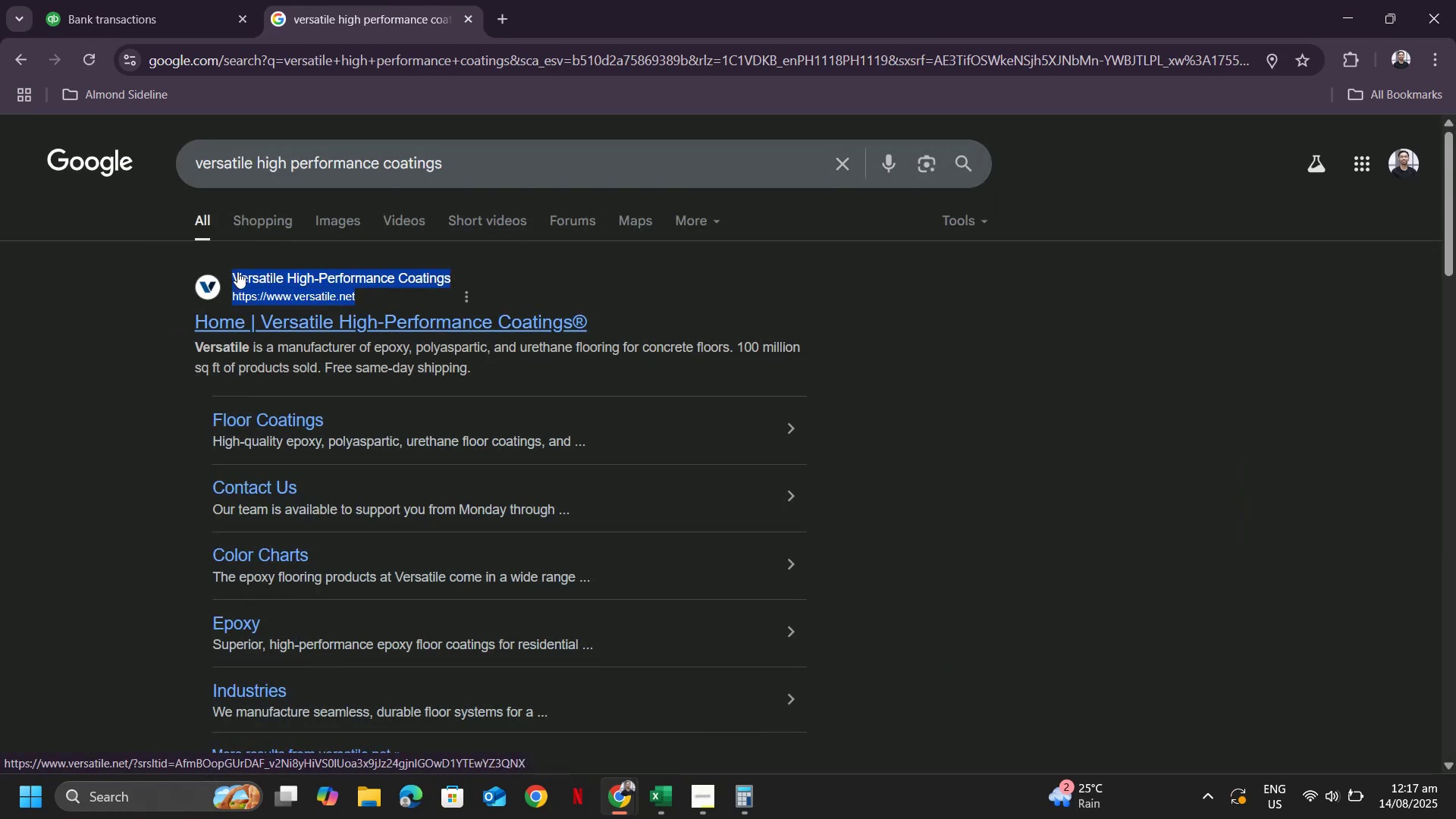 
key(Control+C)
 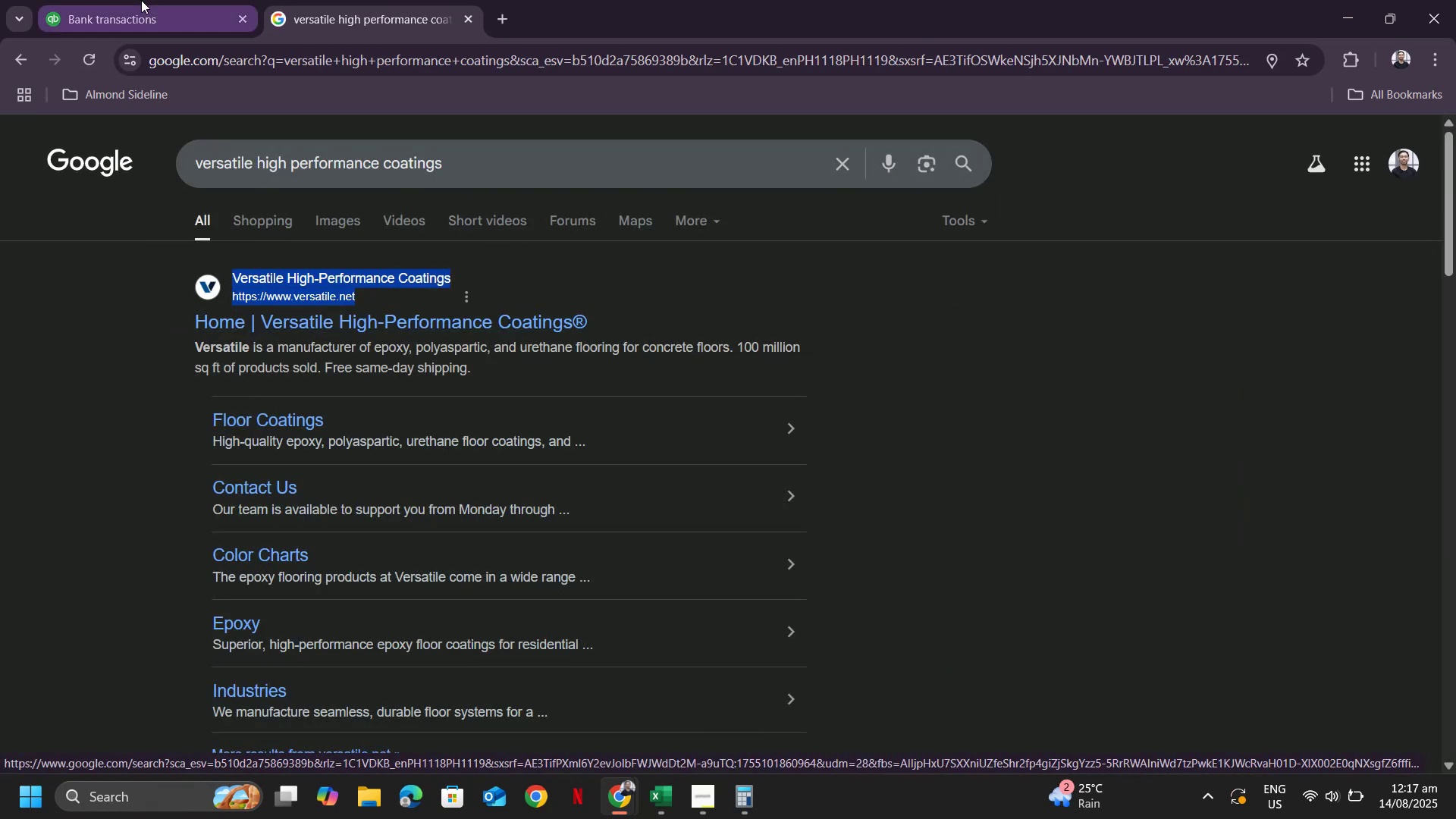 
left_click([141, 0])
 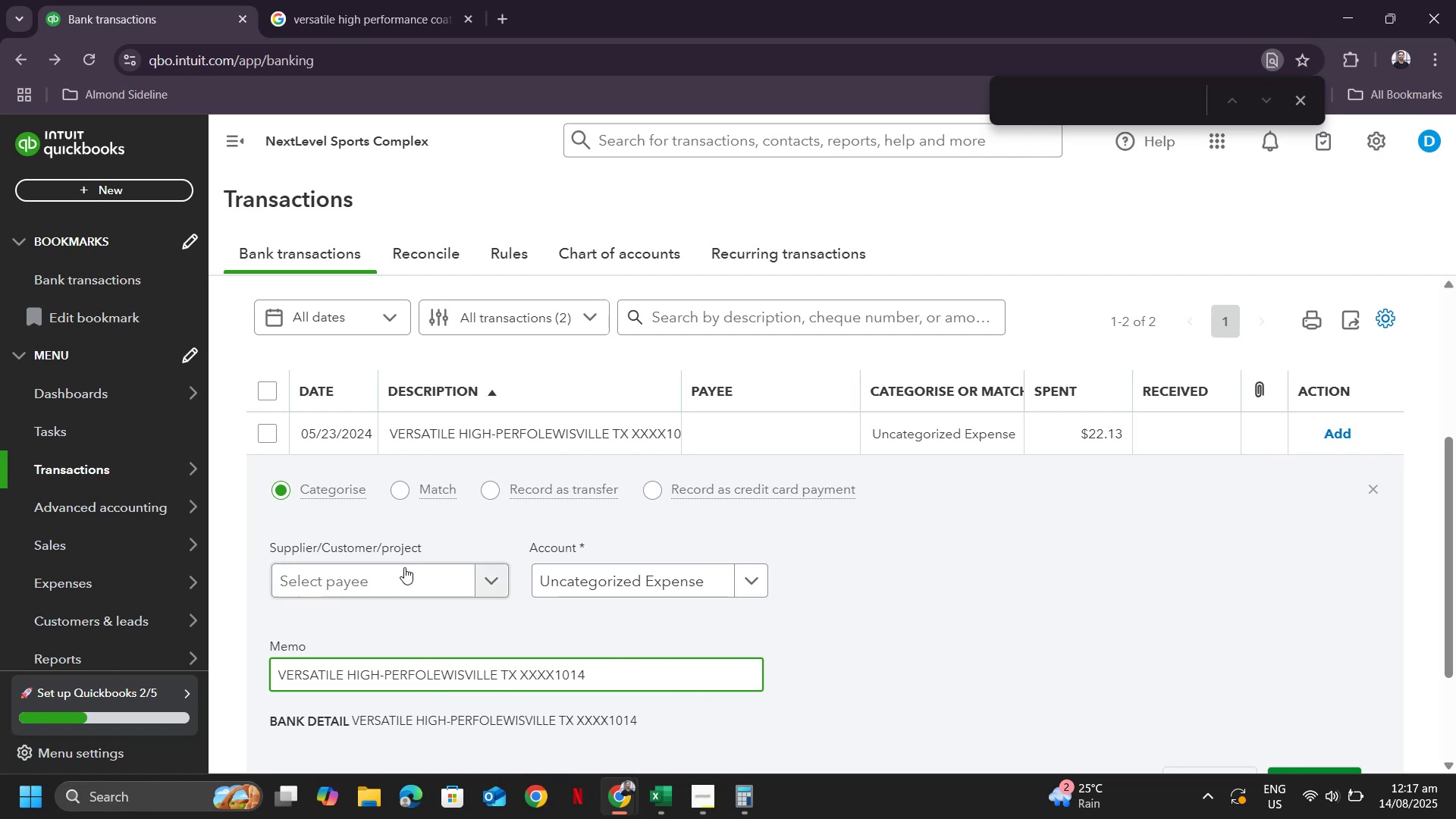 
left_click([395, 573])
 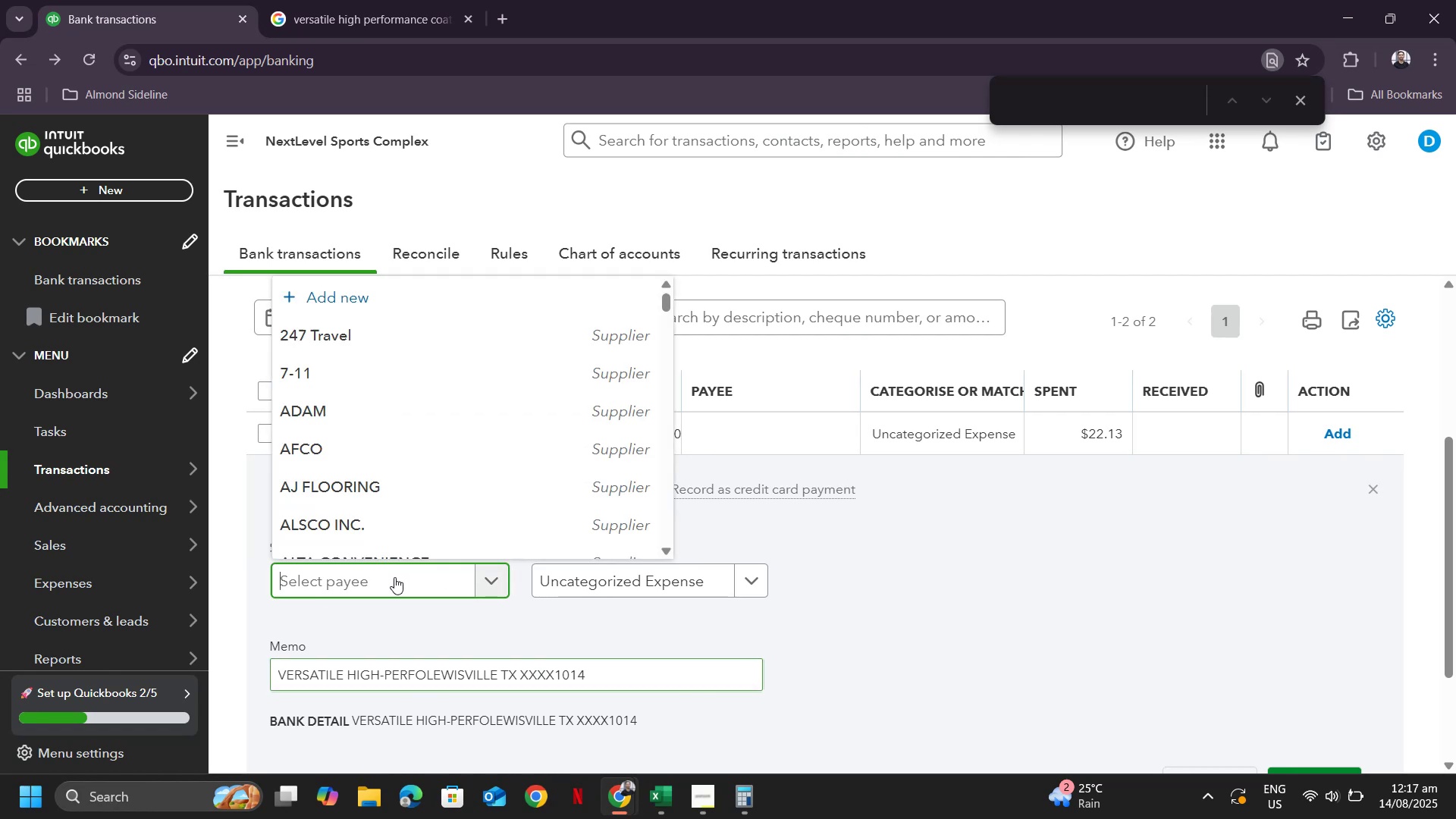 
key(Control+V)
 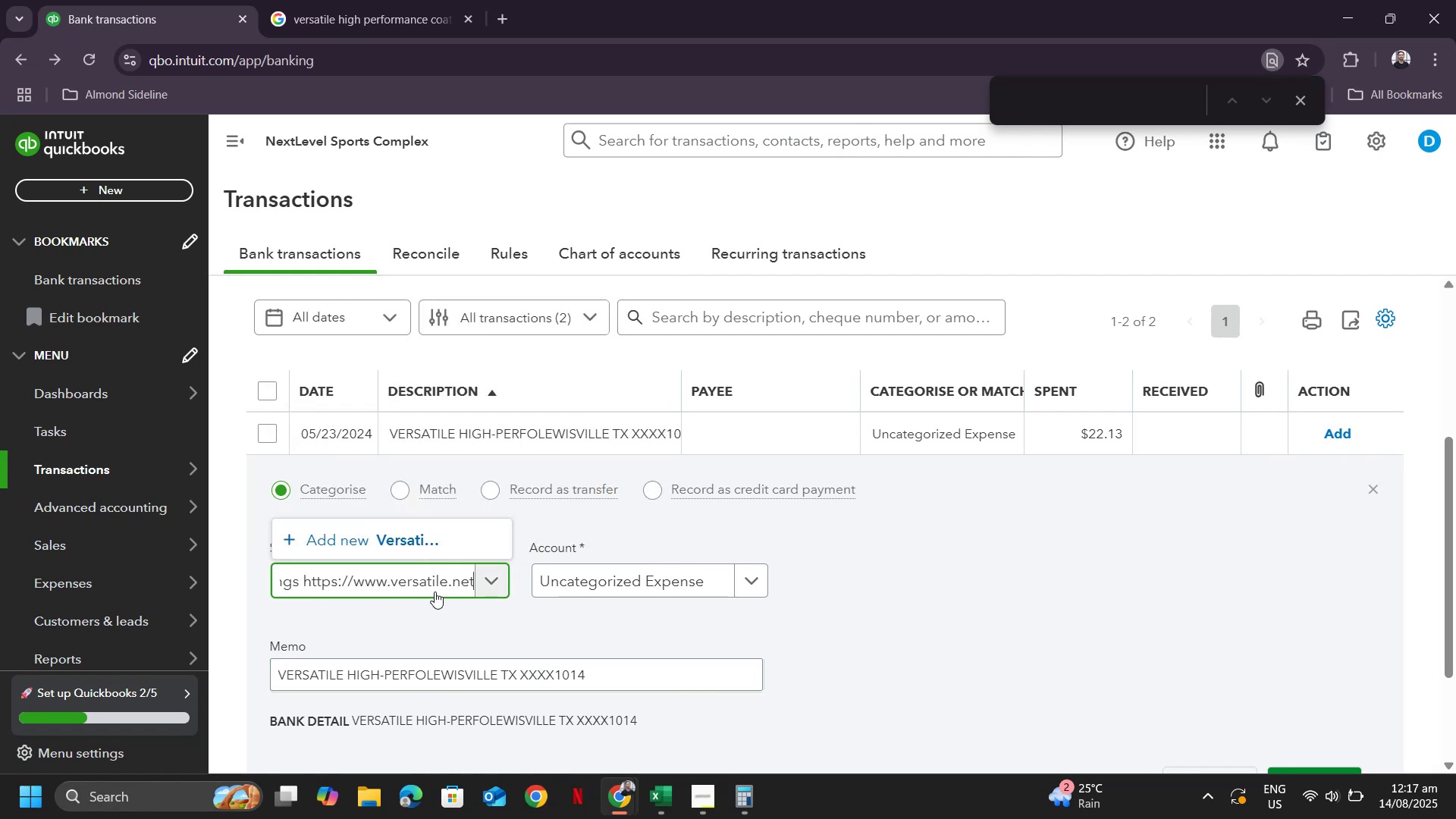 
key(Control+Shift+ArrowLeft)
 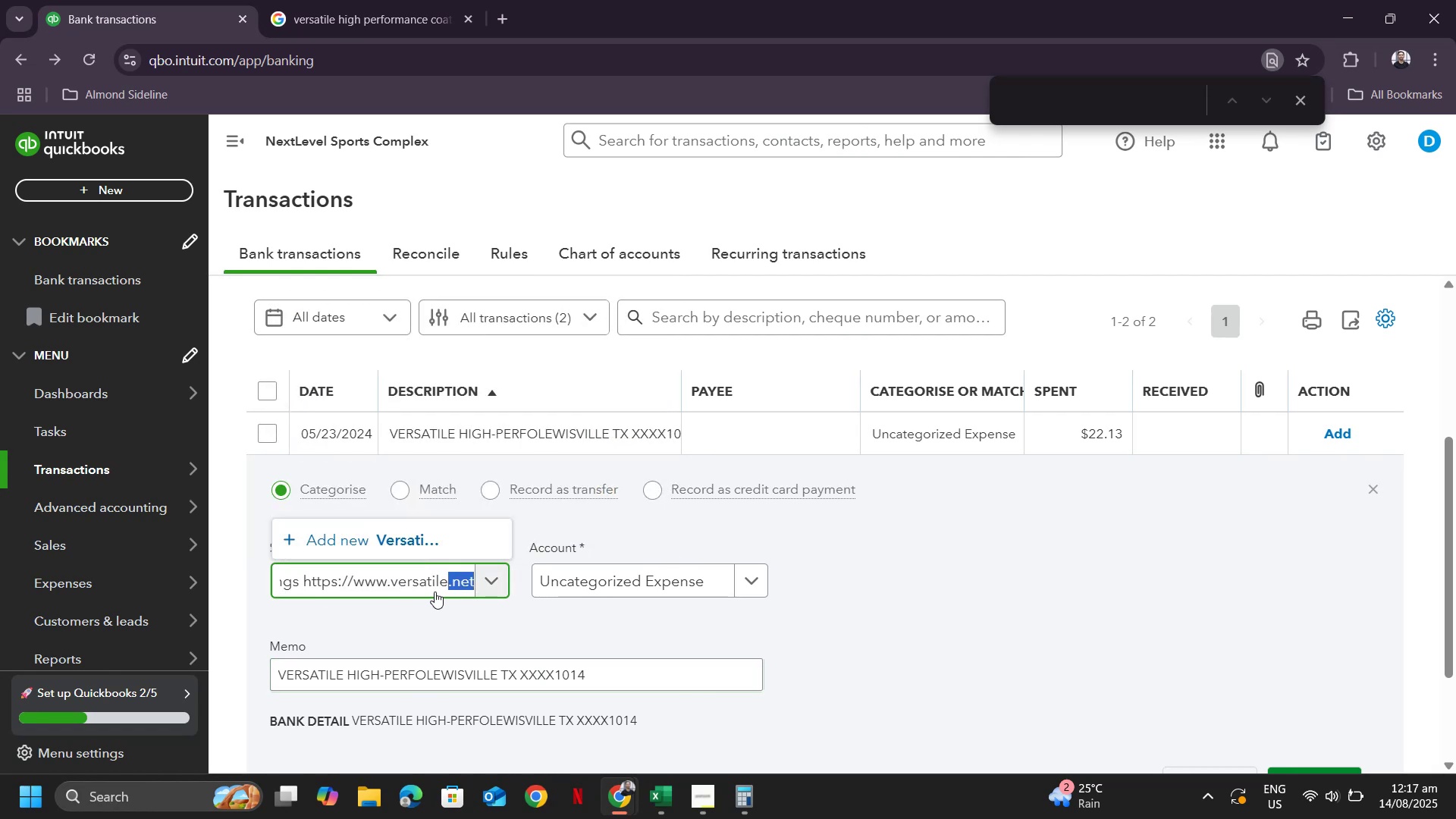 
key(Control+Shift+ArrowLeft)
 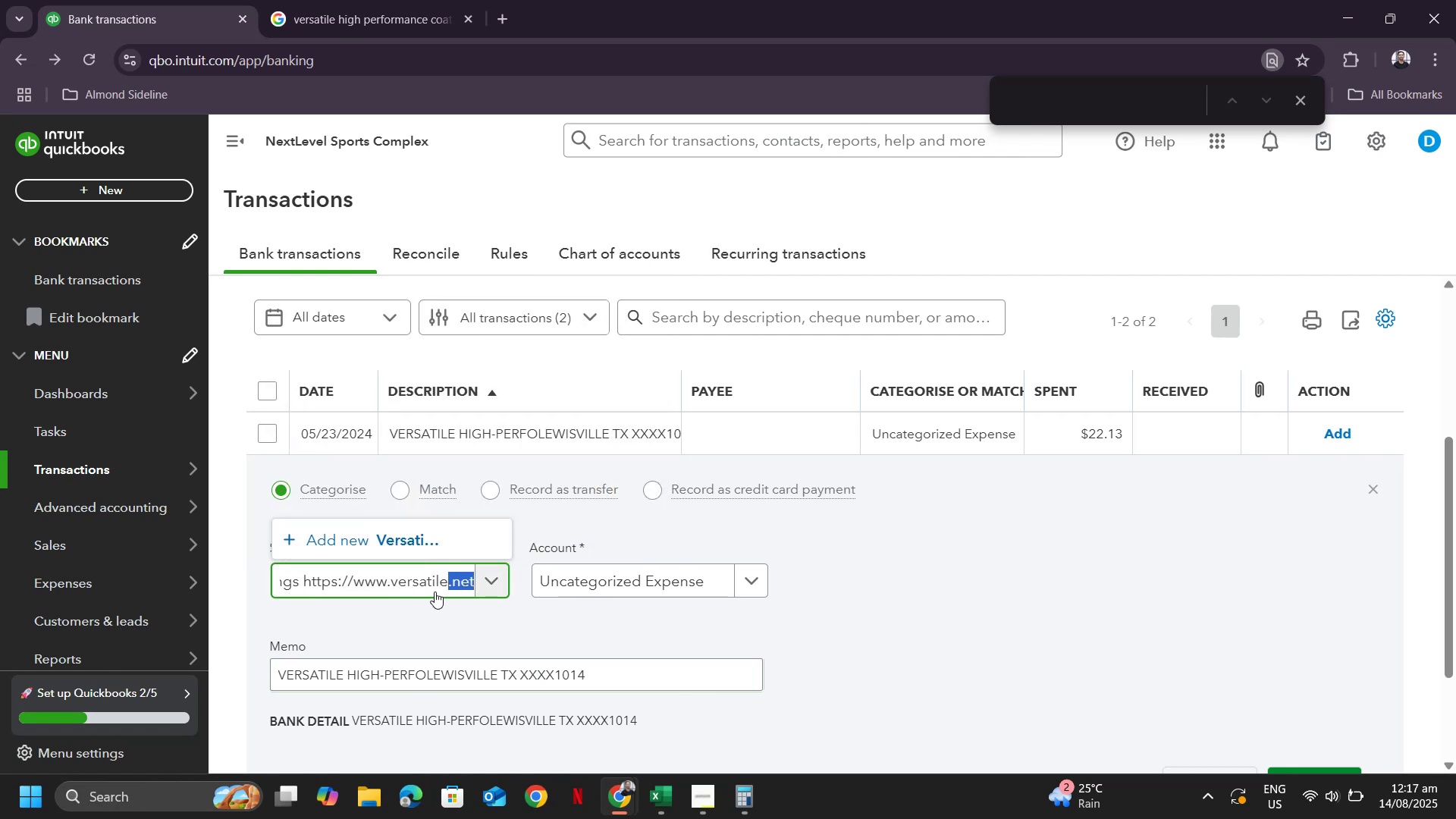 
key(Control+Shift+ArrowLeft)
 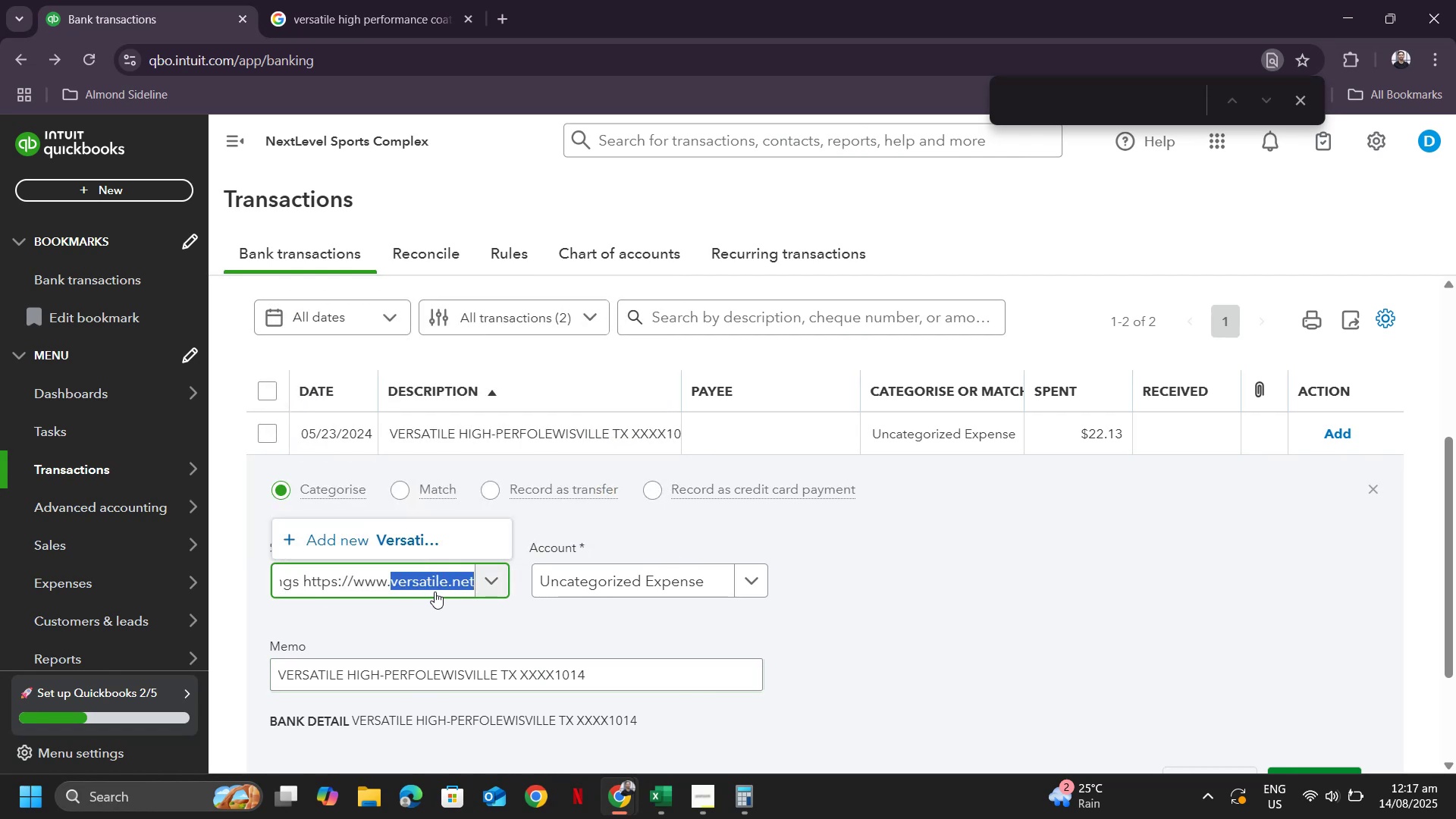 
key(Control+Shift+ArrowLeft)
 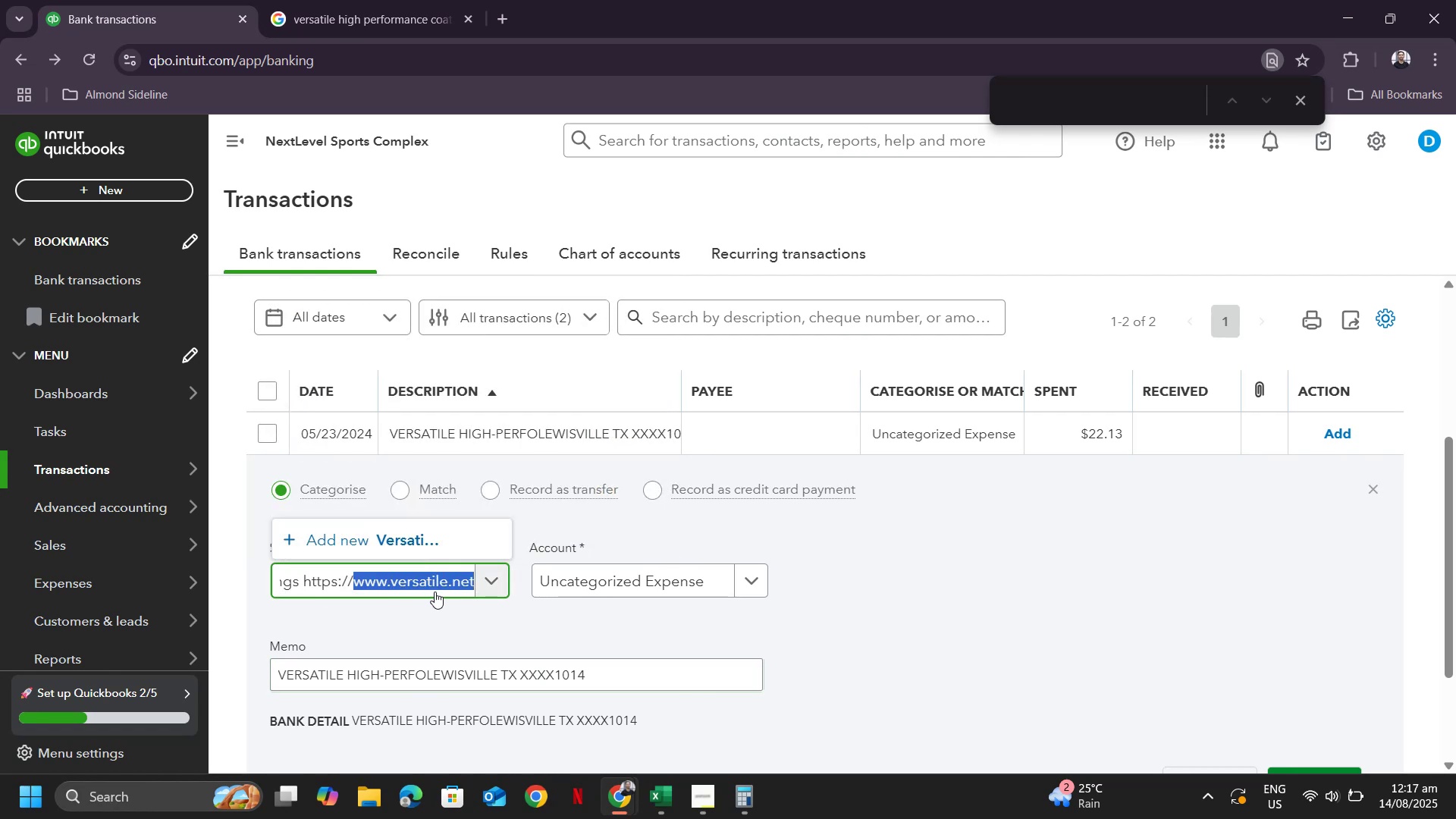 
key(Control+Shift+ArrowLeft)
 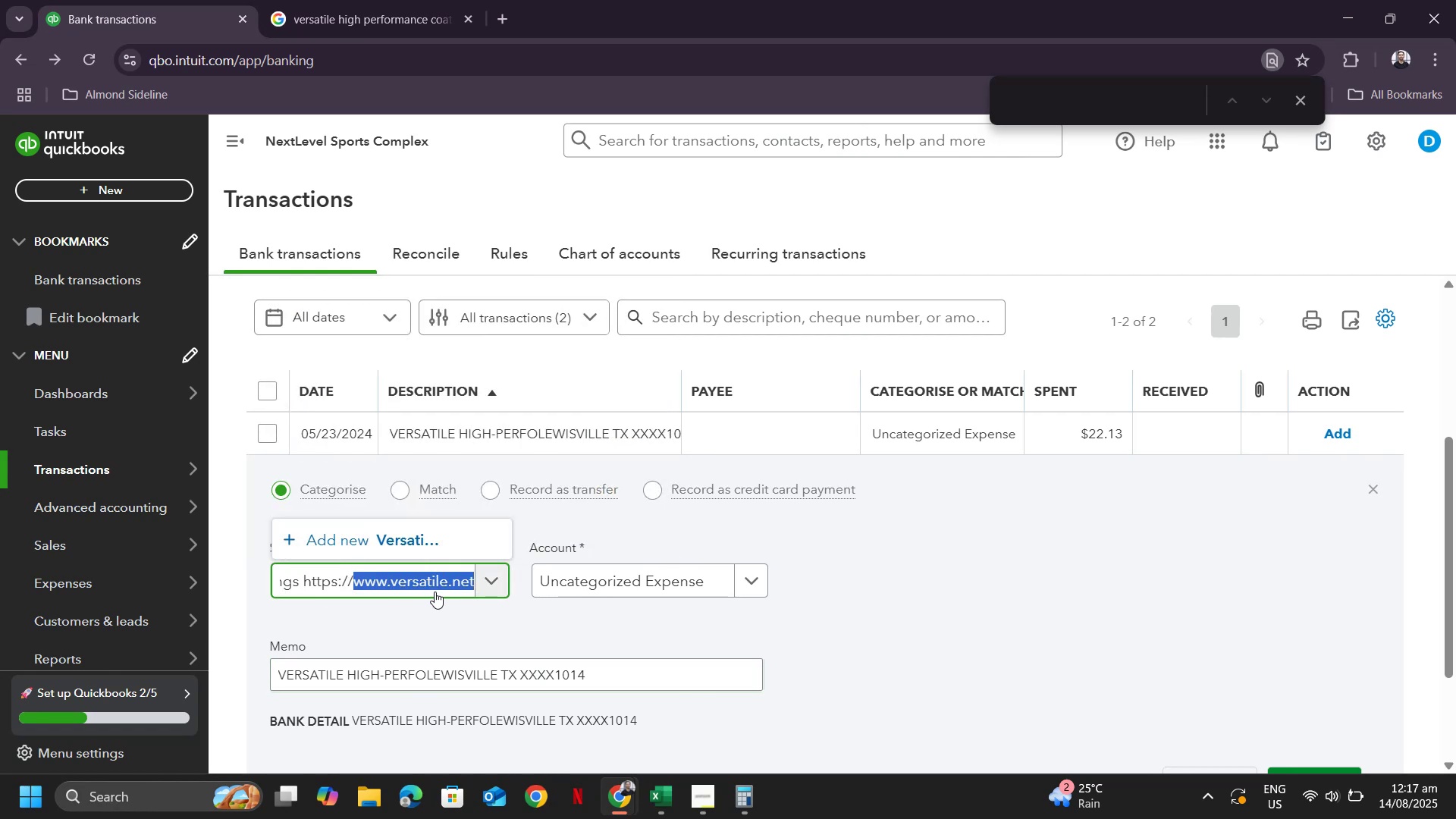 
key(Control+Shift+ArrowLeft)
 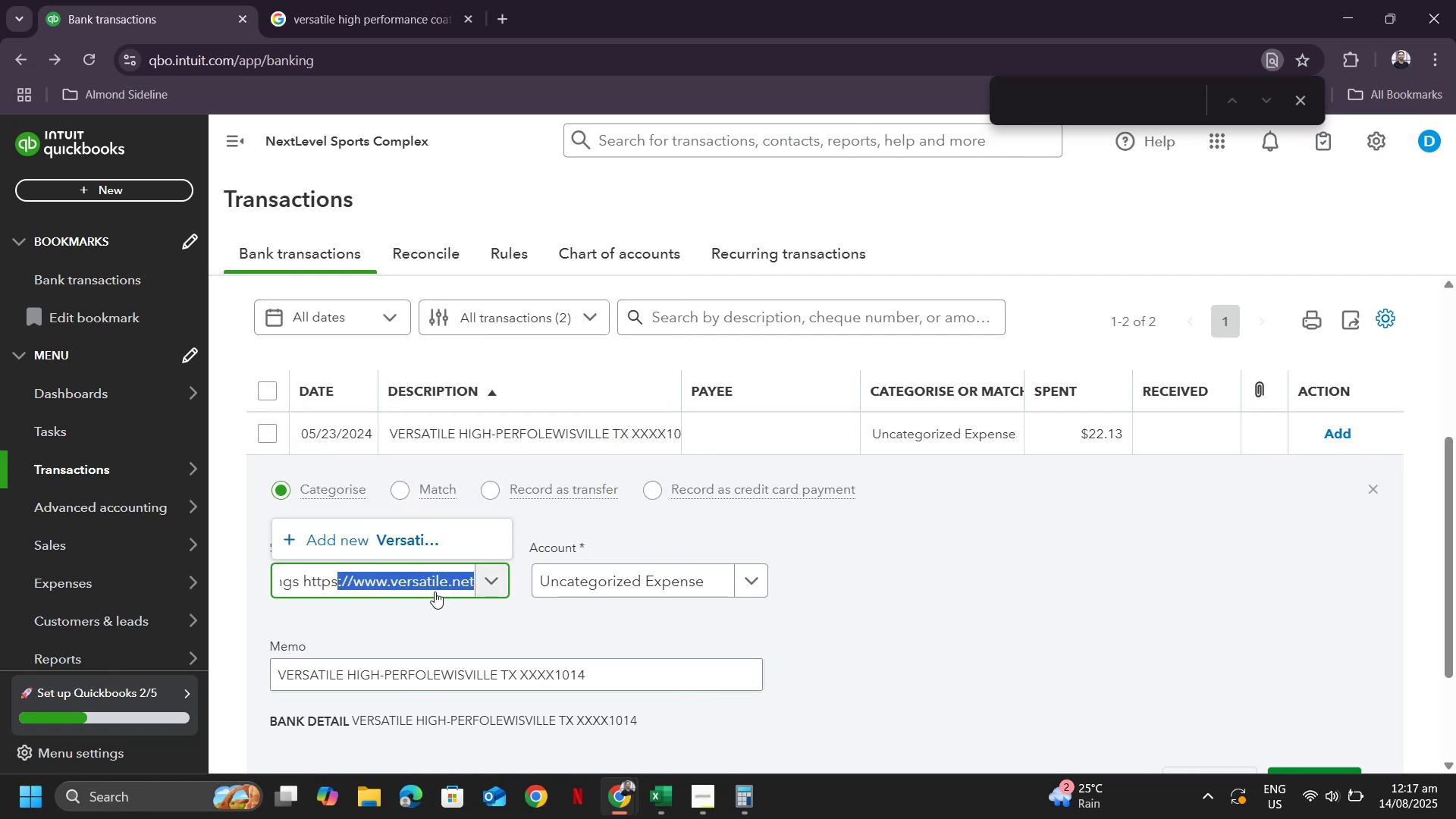 
key(Control+Shift+ArrowLeft)
 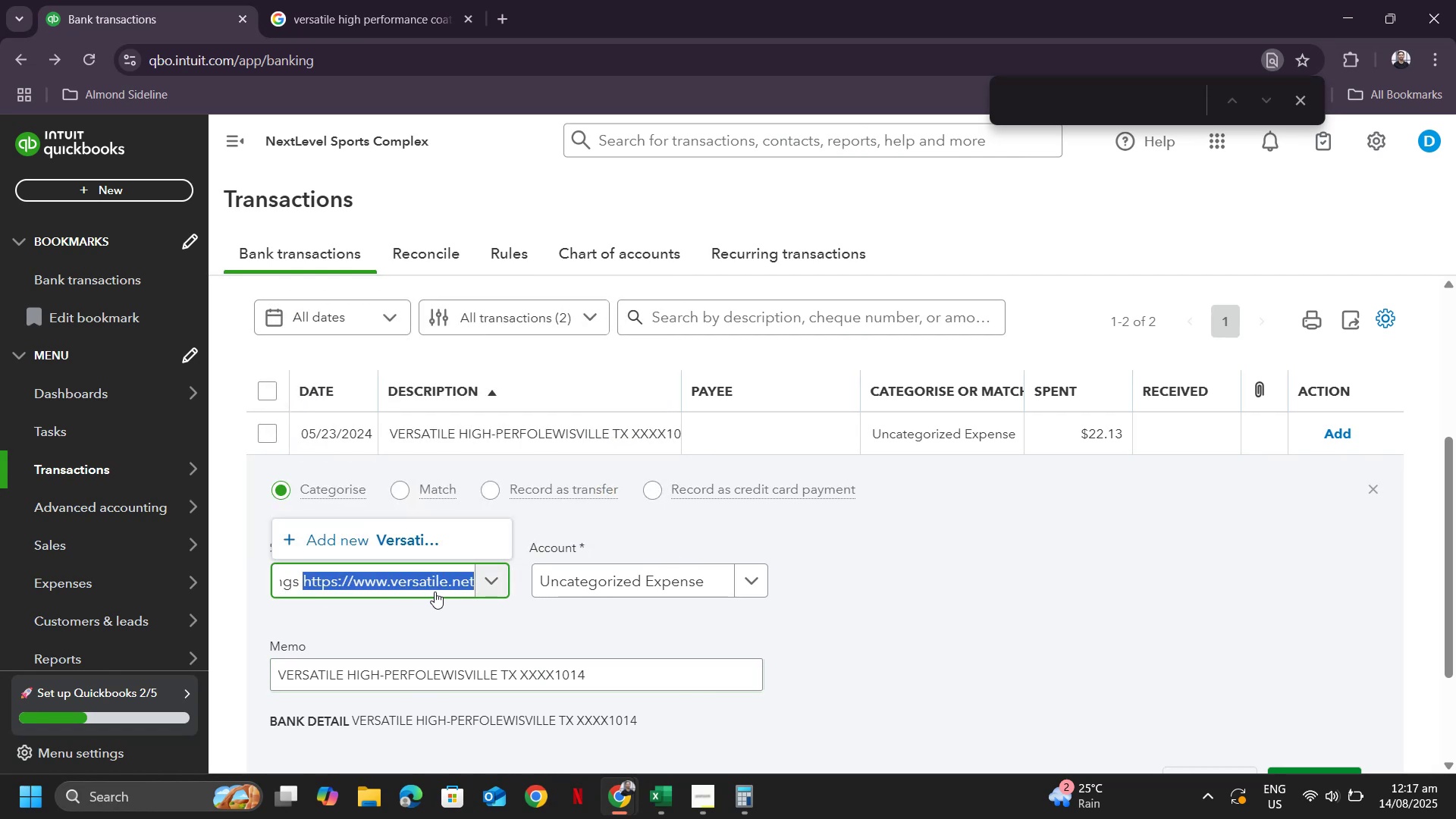 
key(Control+Shift+ArrowLeft)
 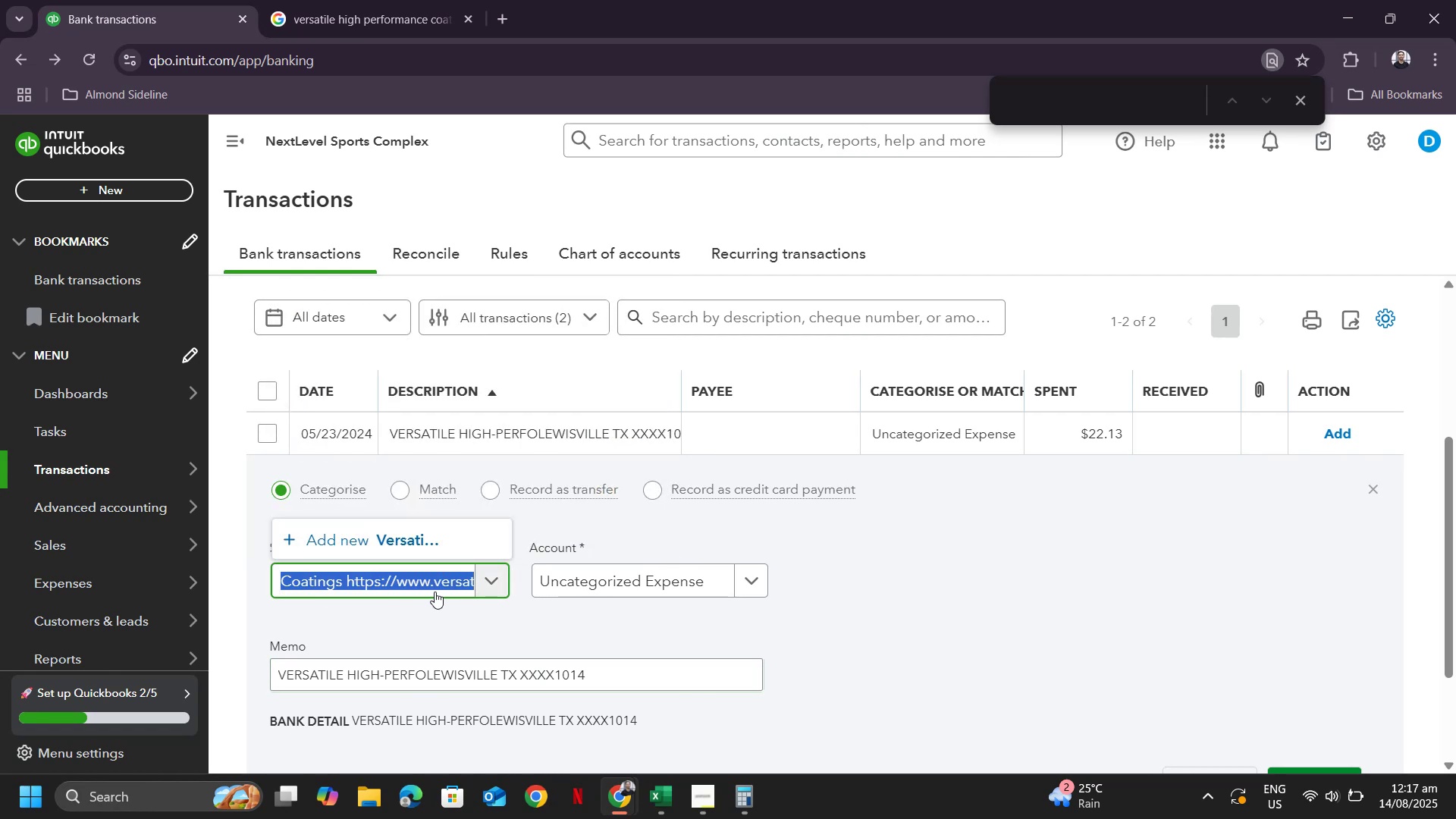 
key(Control+Shift+ArrowRight)
 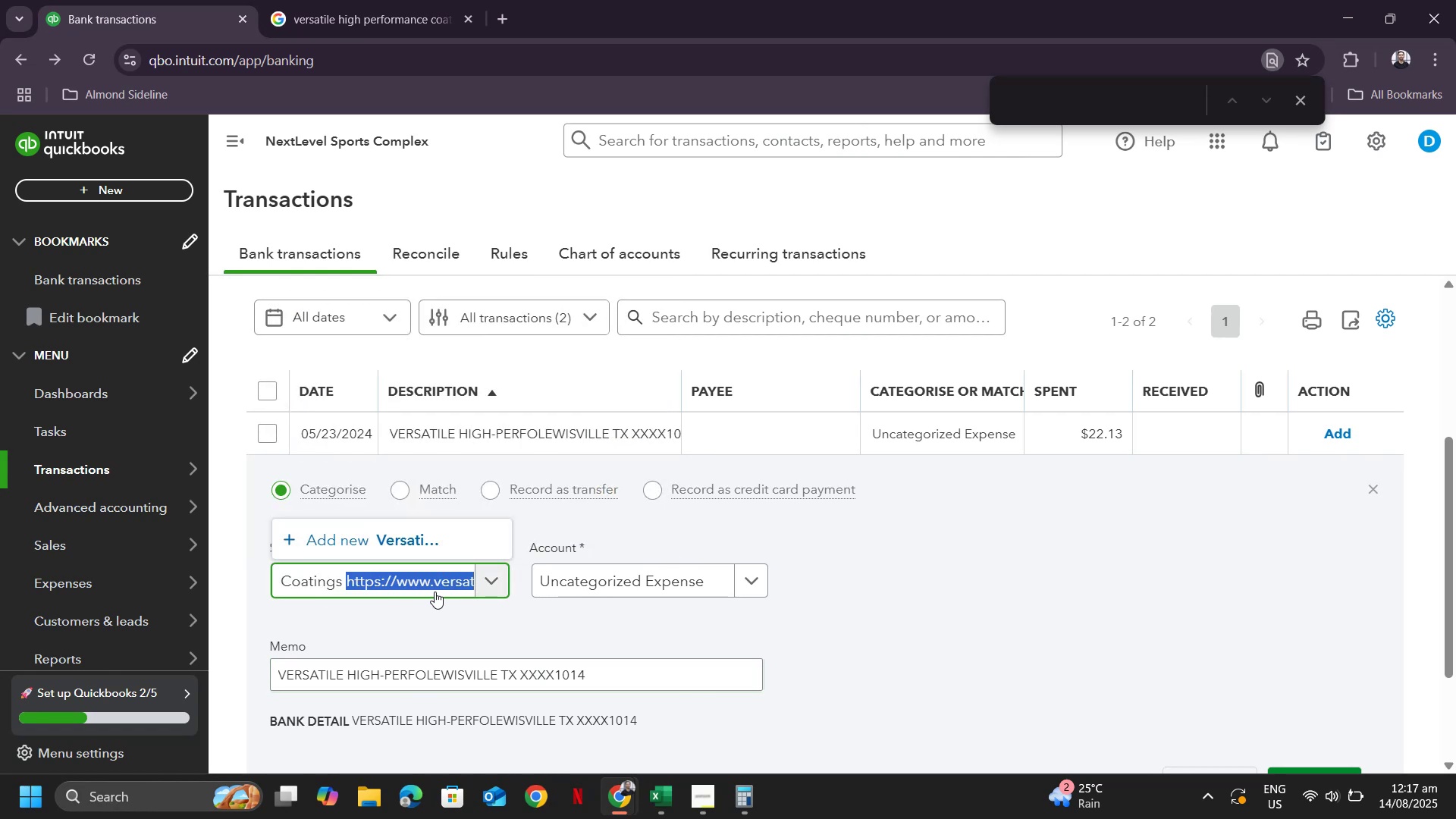 
key(Backspace)
 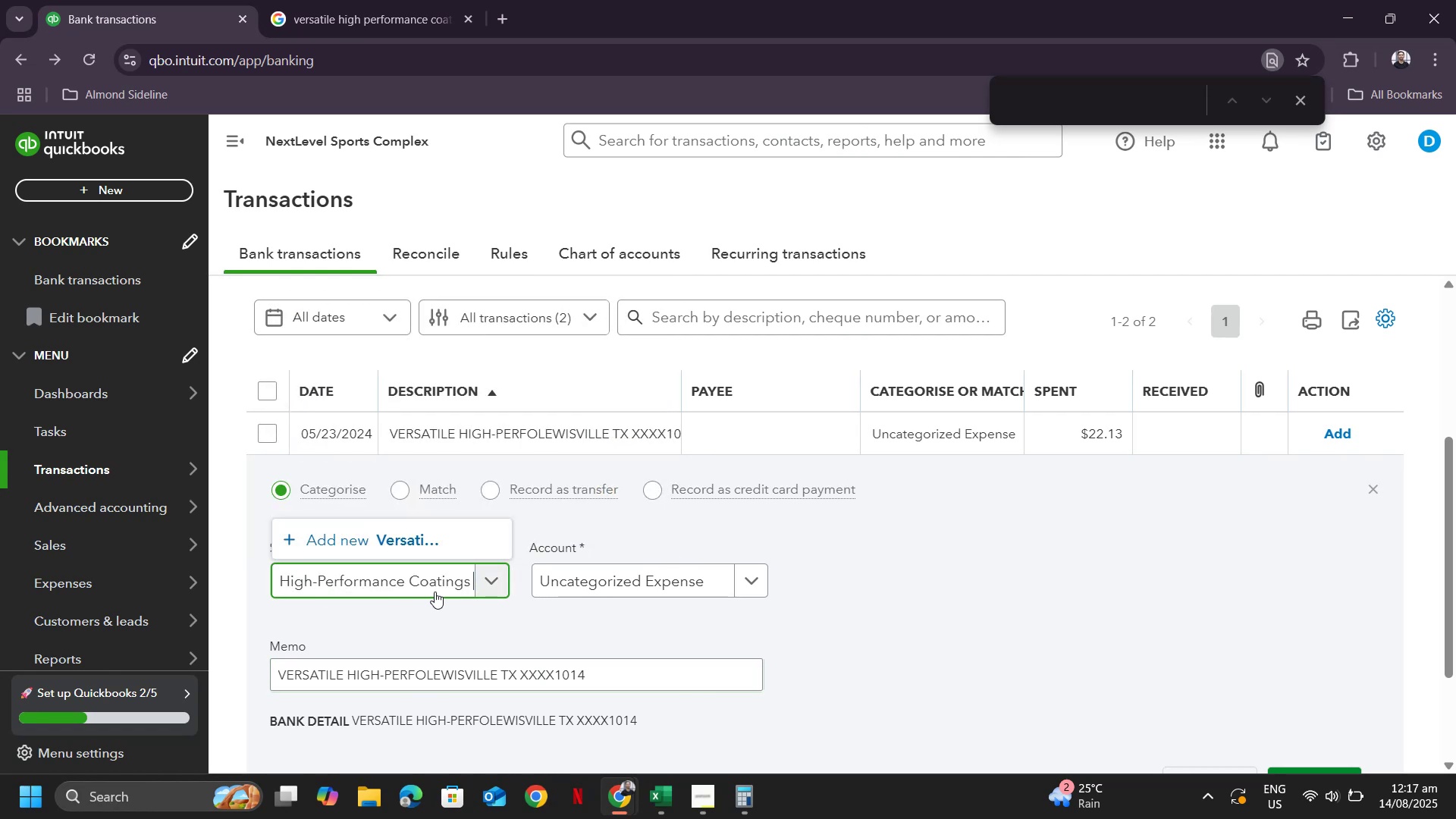 
key(Backspace)
 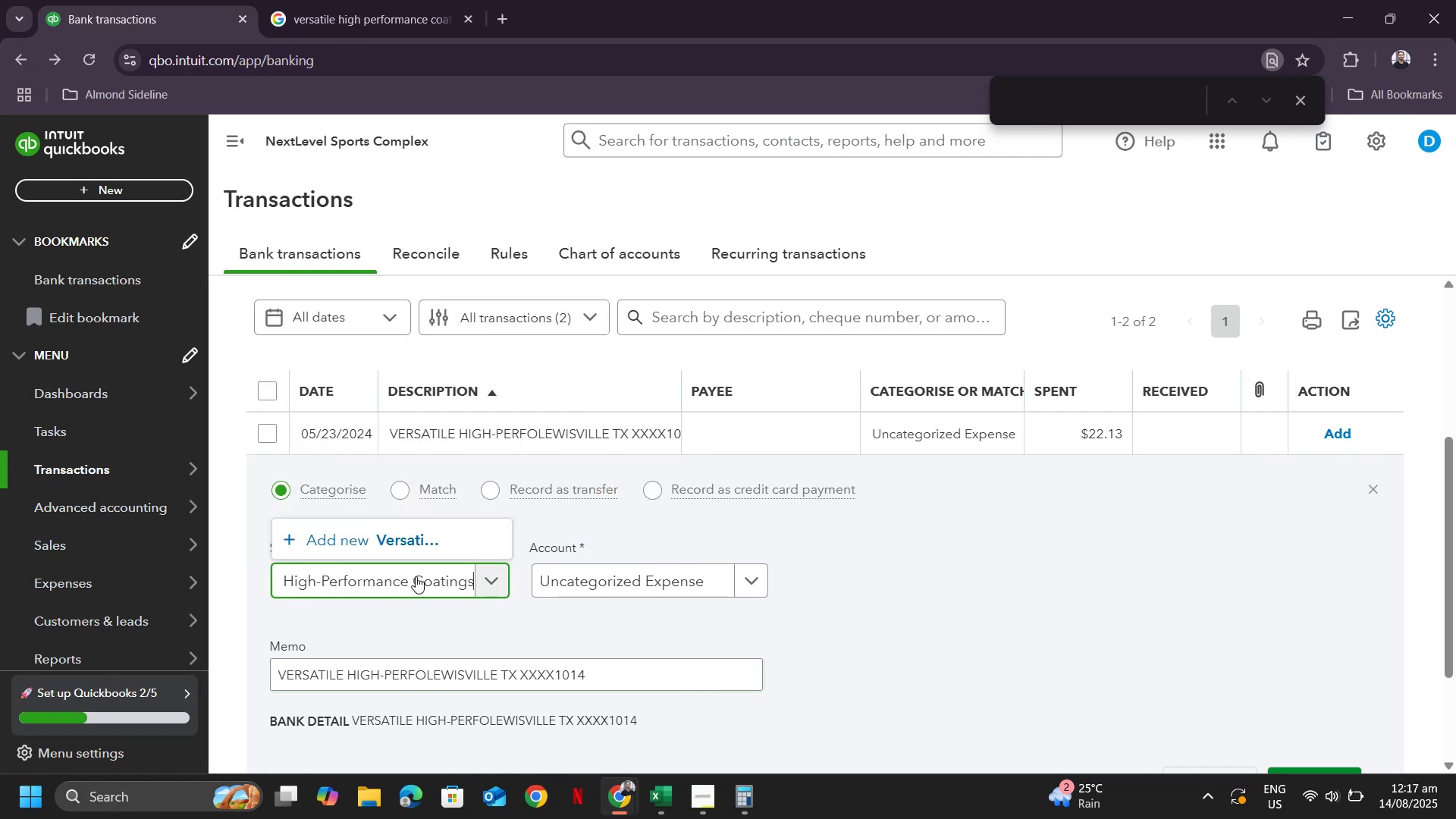 
left_click([410, 551])
 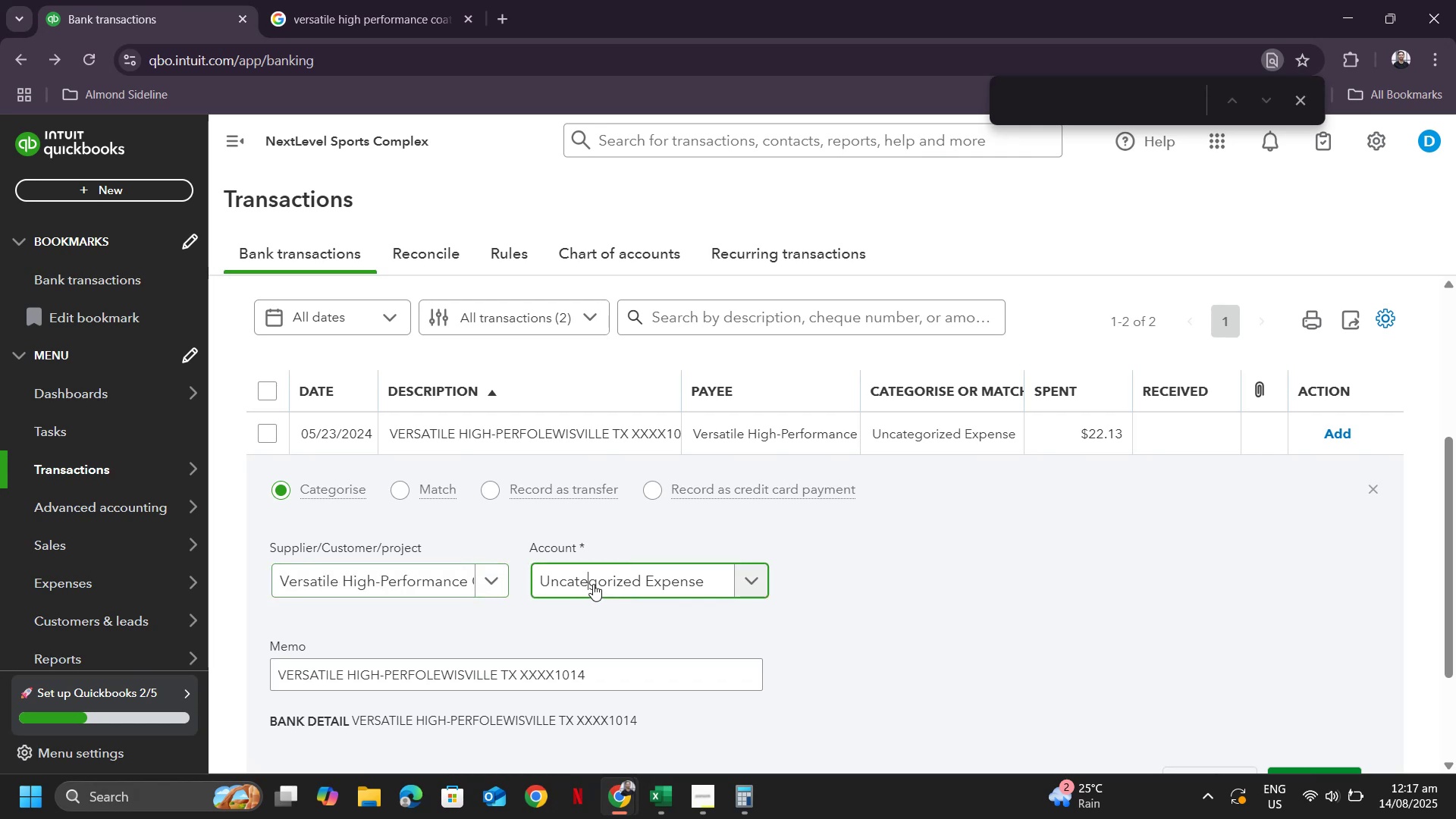 
type(rep)
 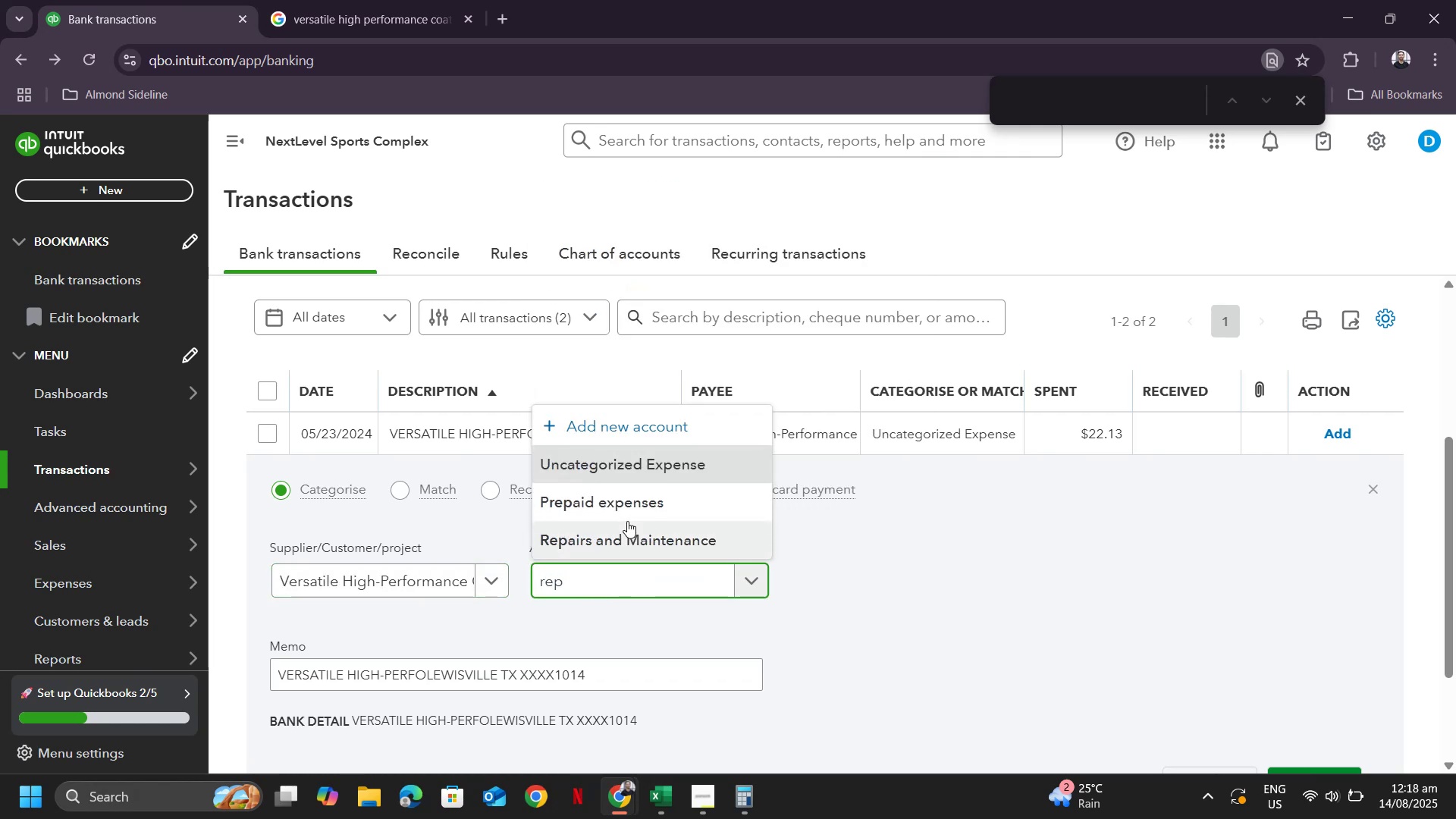 
left_click_drag(start_coordinate=[623, 503], to_coordinate=[623, 543])
 